 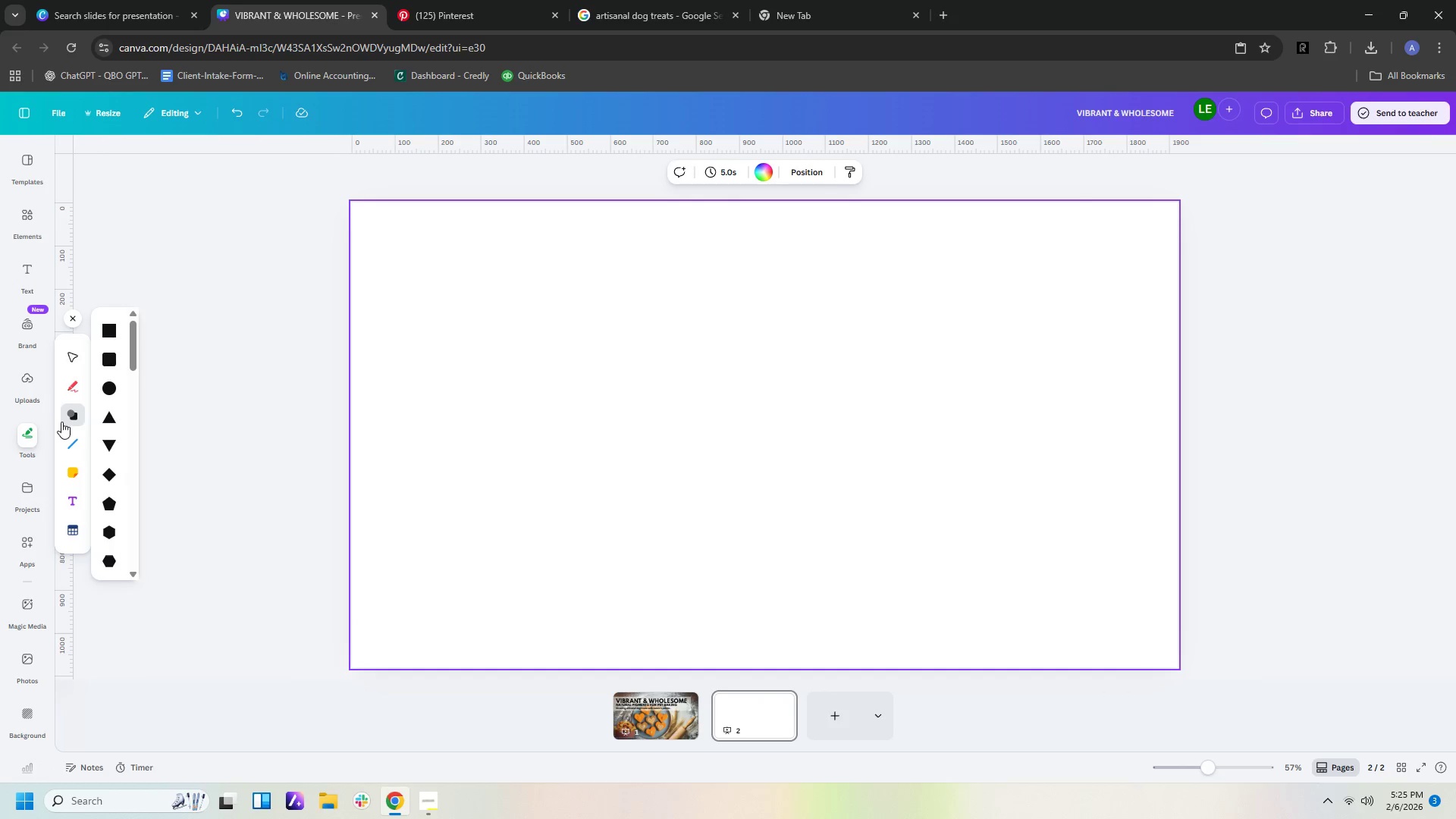 
scroll: coordinate [133, 488], scroll_direction: down, amount: 18.0
 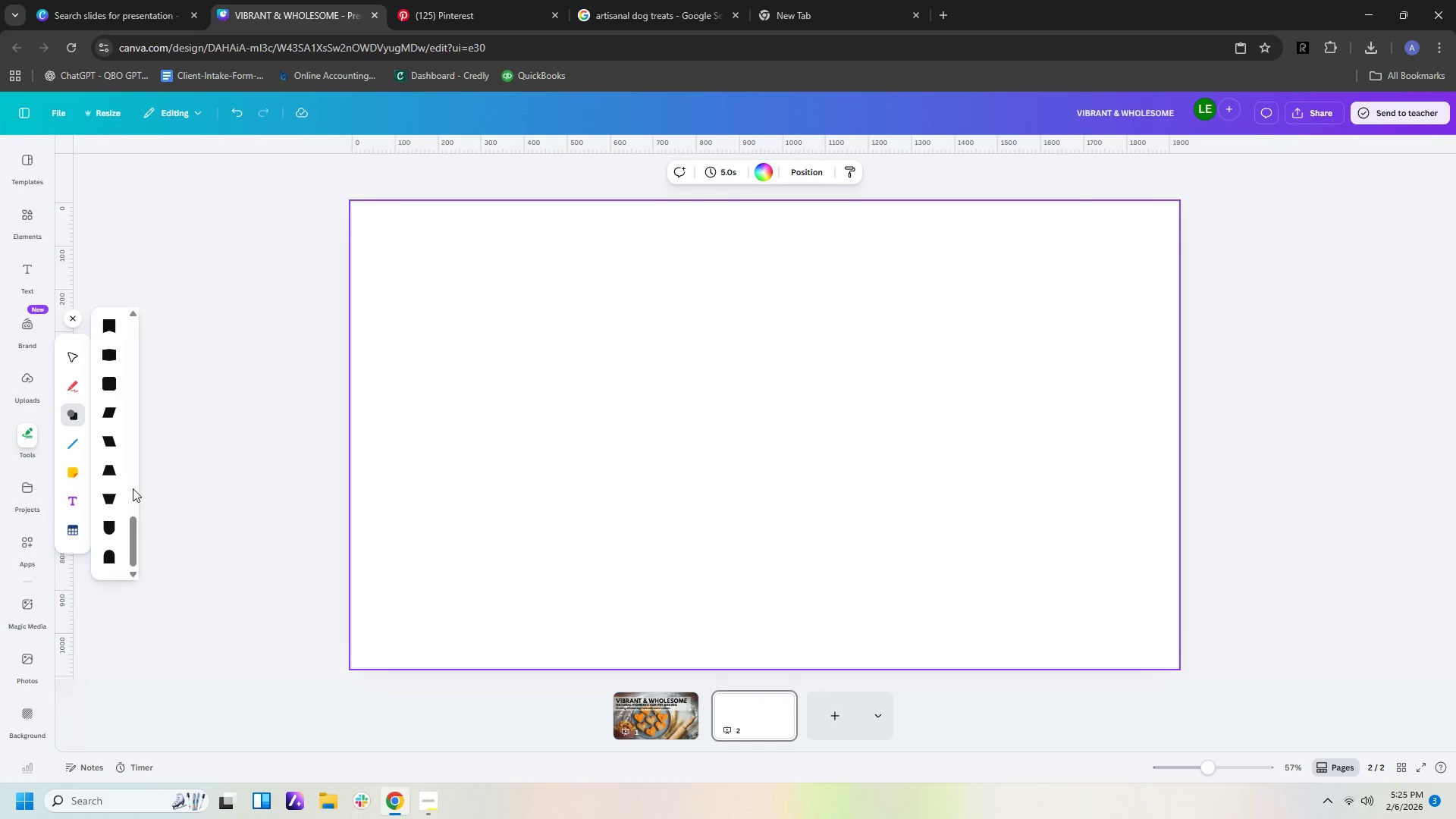 
scroll: coordinate [111, 388], scroll_direction: up, amount: 17.0
 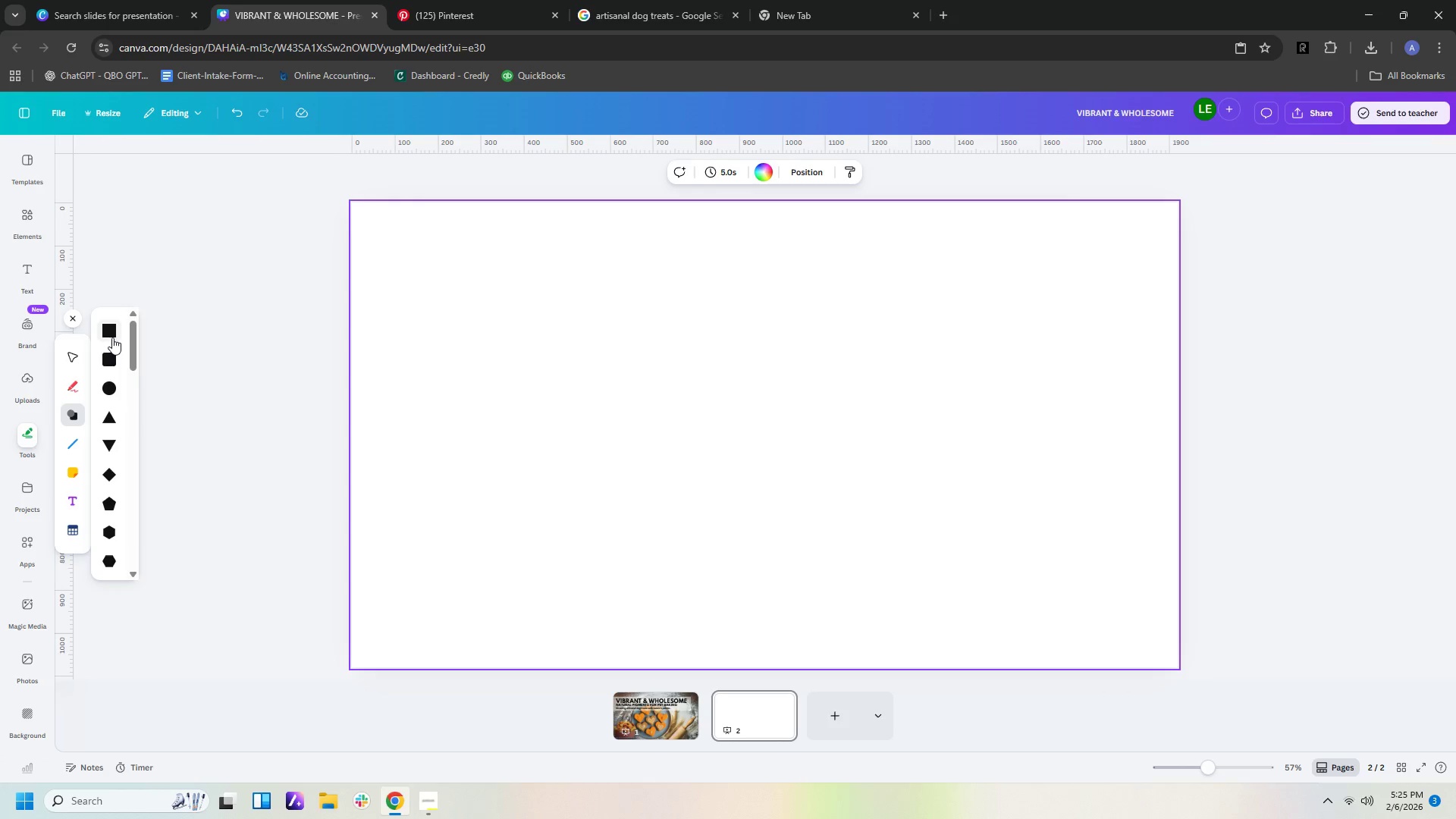 
left_click([112, 334])
 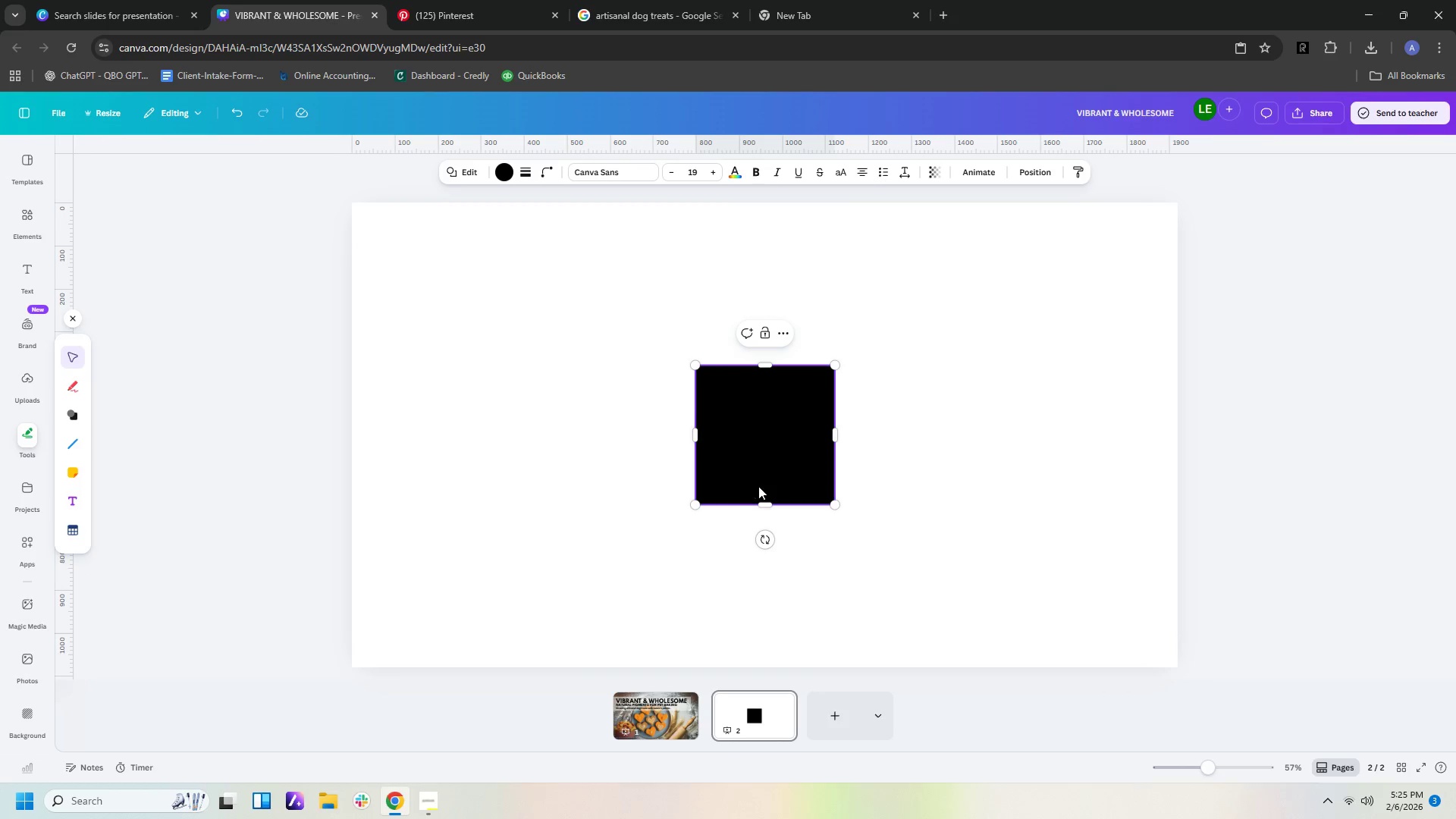 
left_click_drag(start_coordinate=[759, 476], to_coordinate=[429, 325])
 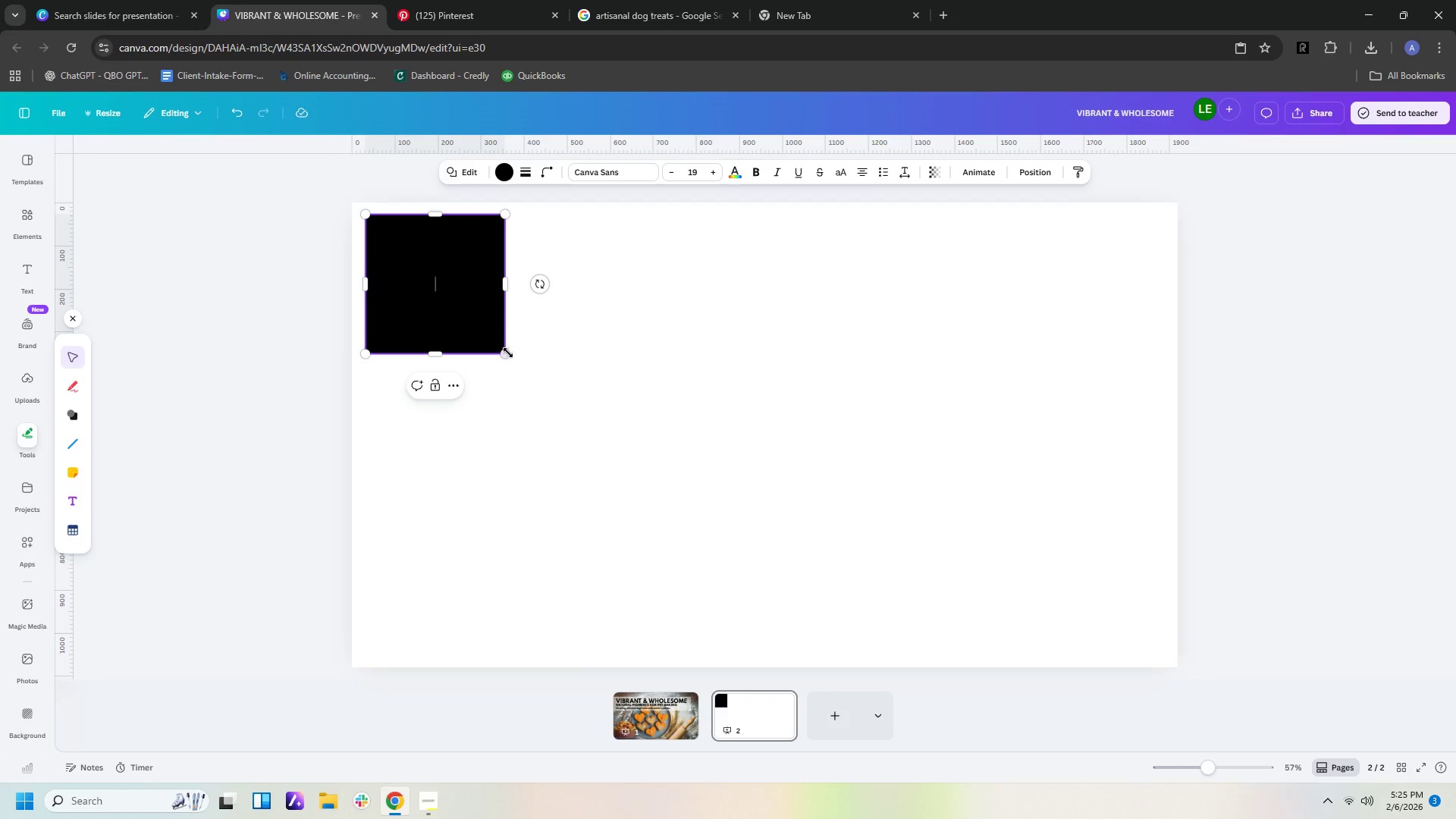 
left_click_drag(start_coordinate=[508, 353], to_coordinate=[1166, 657])
 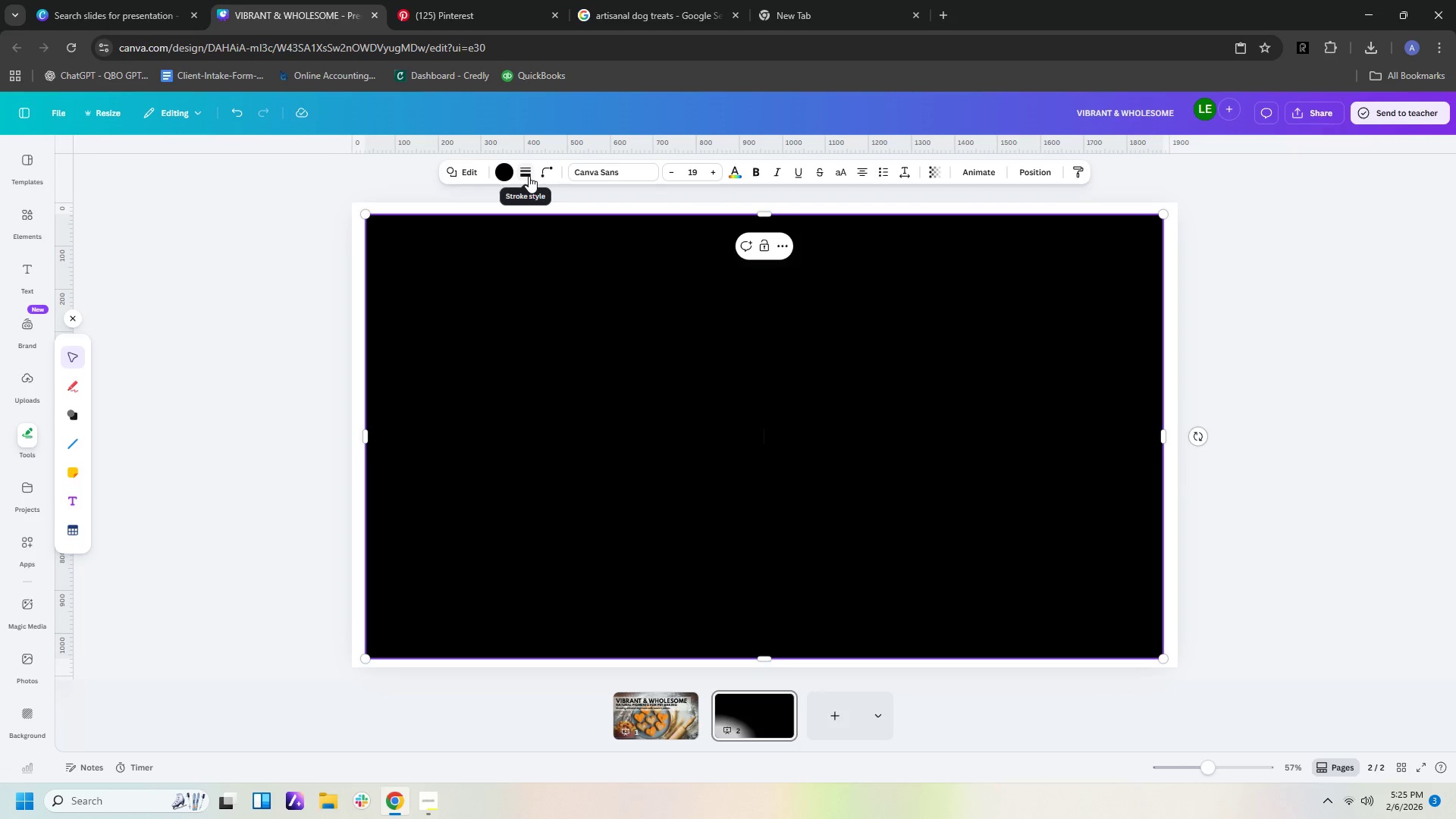 
left_click([505, 169])
 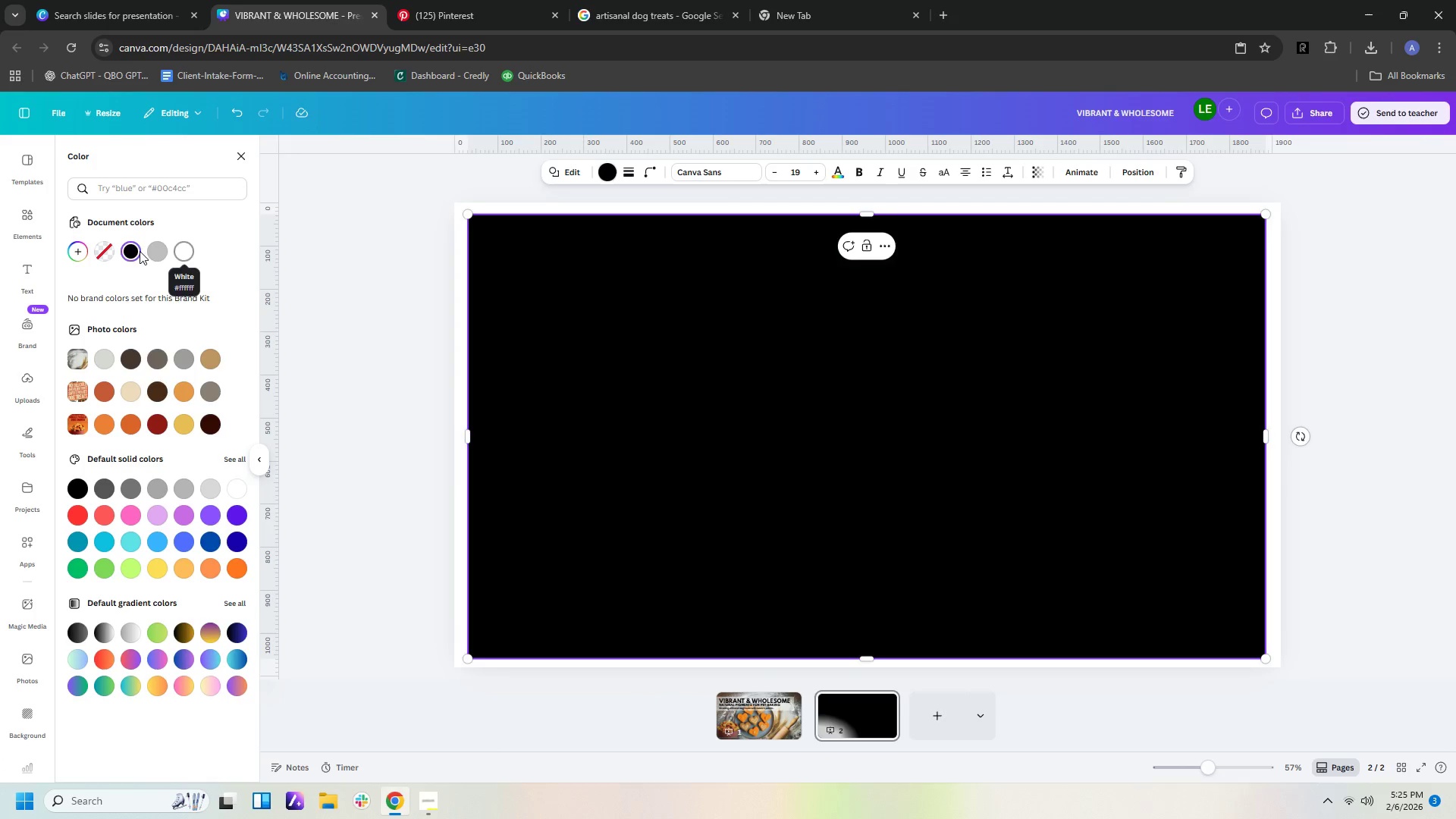 
left_click([93, 251])
 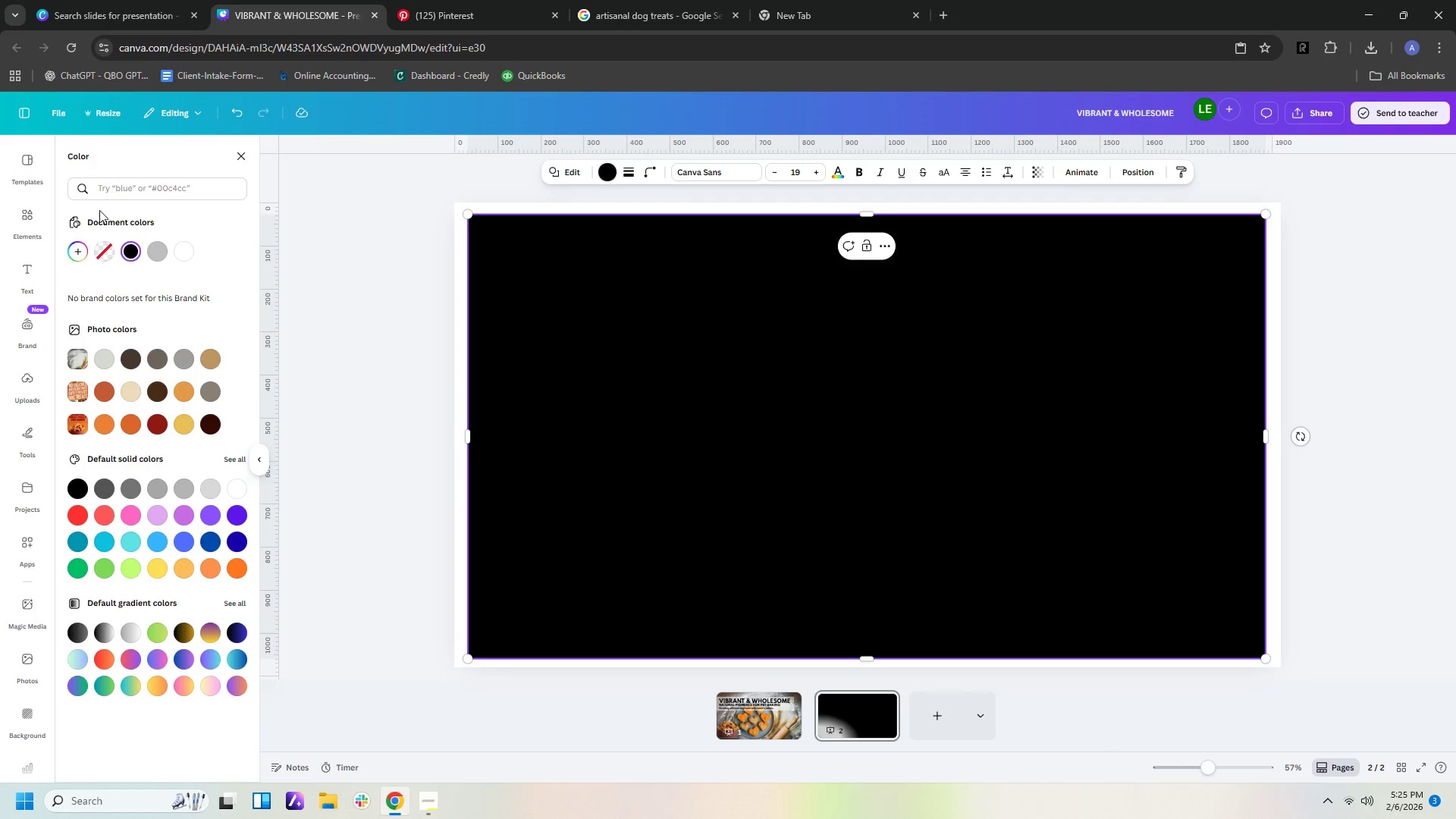 
left_click([99, 255])
 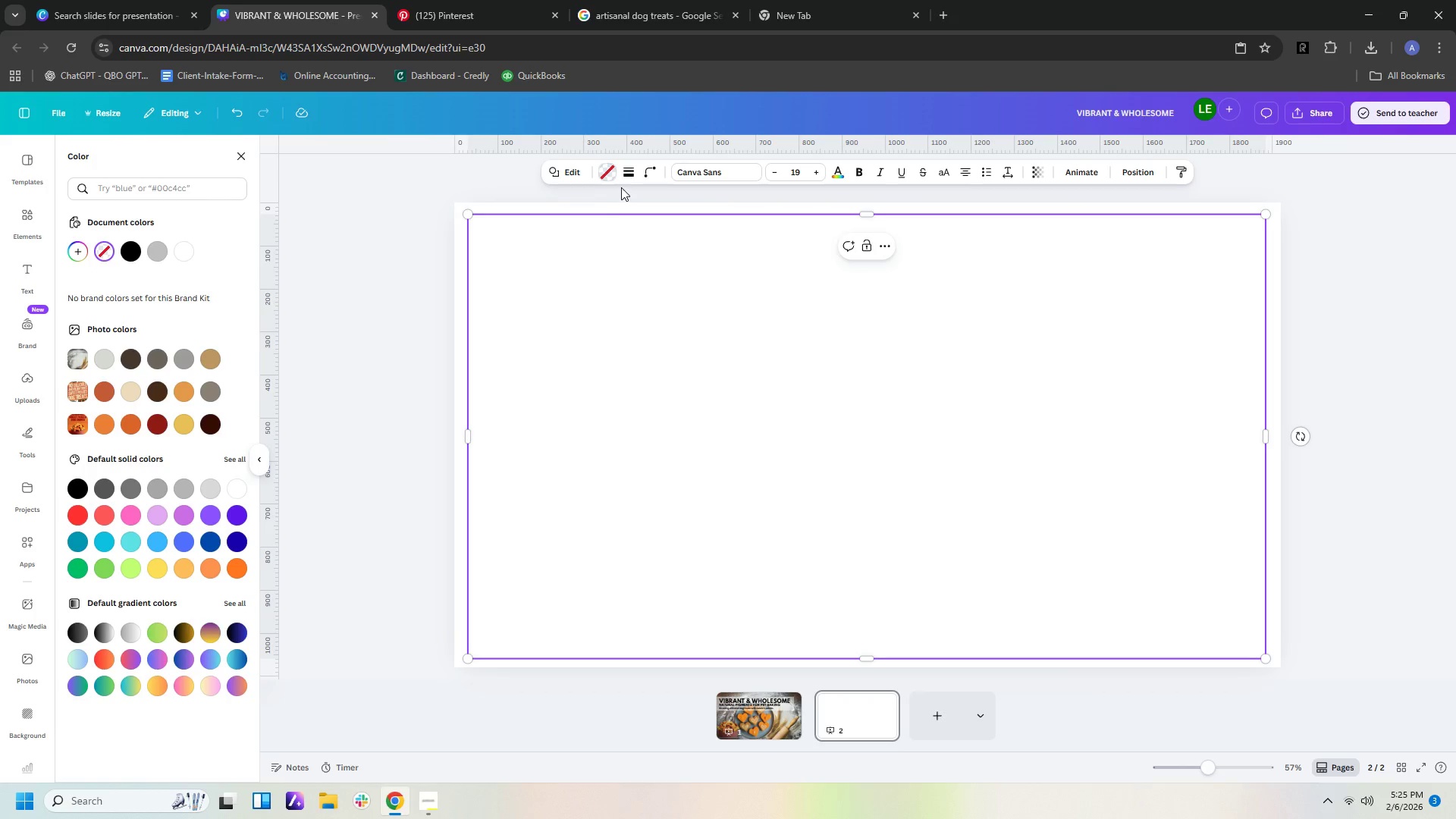 
left_click([627, 174])
 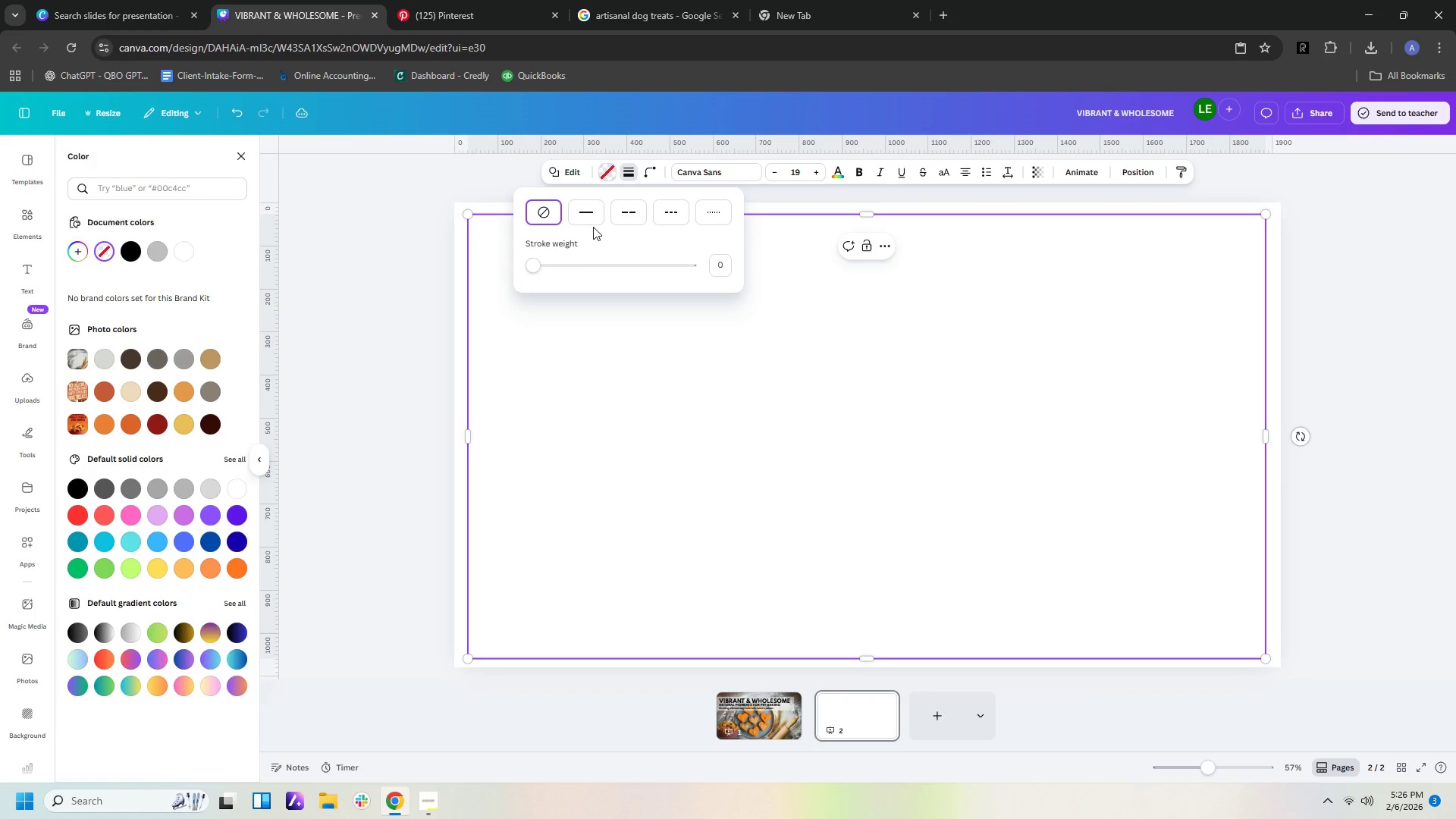 
left_click([588, 214])
 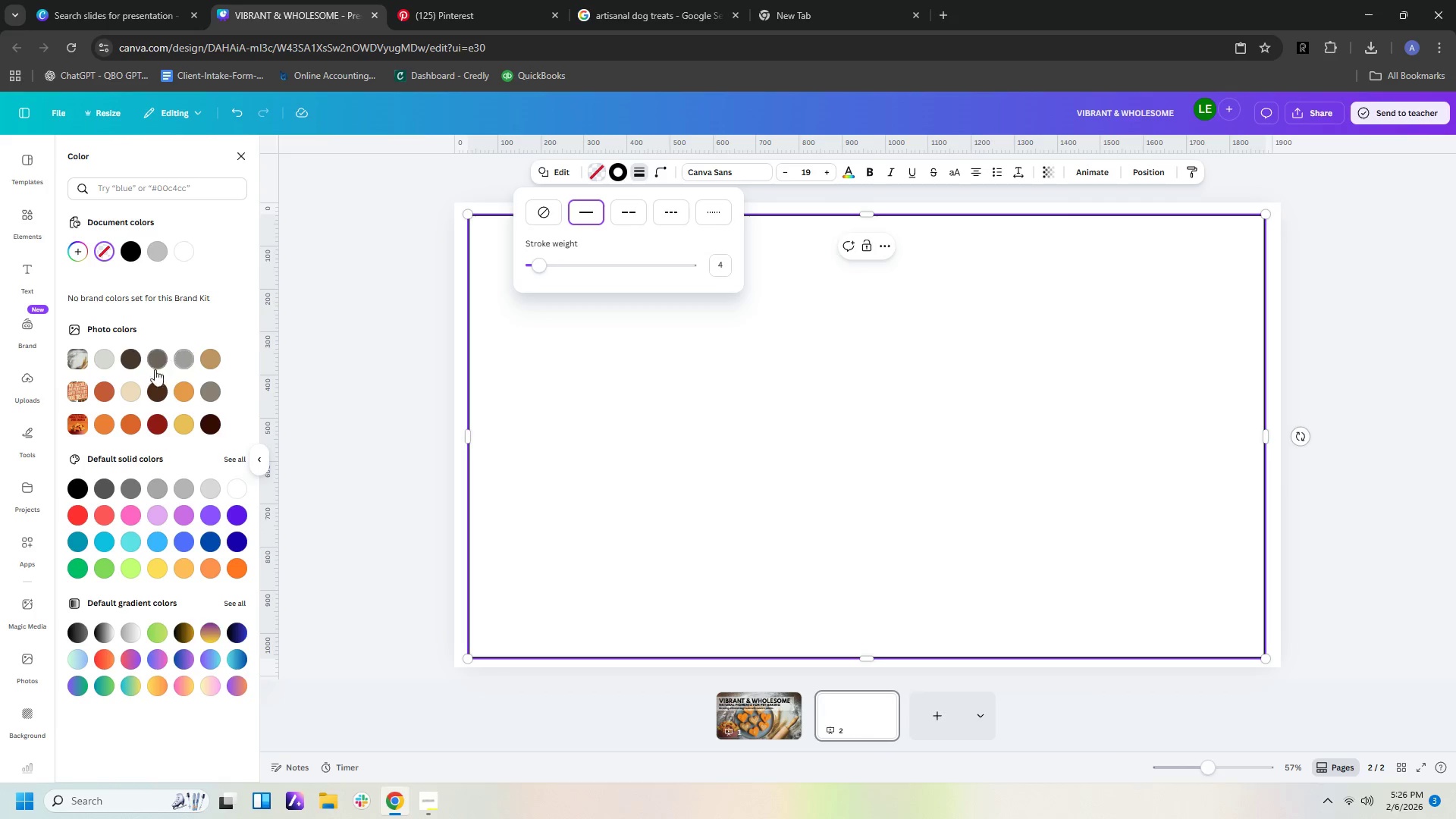 
left_click([161, 390])
 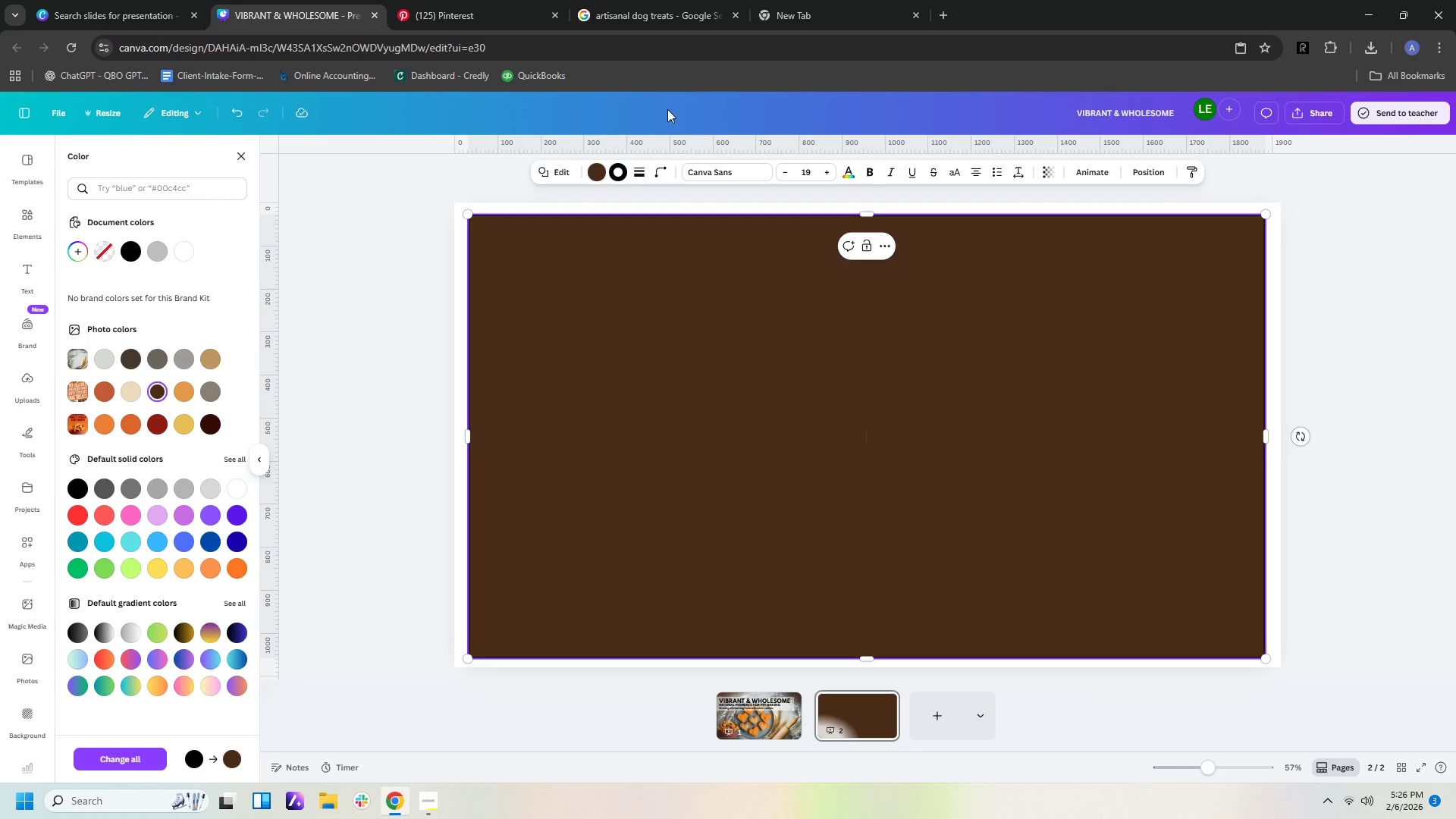 
left_click([594, 174])
 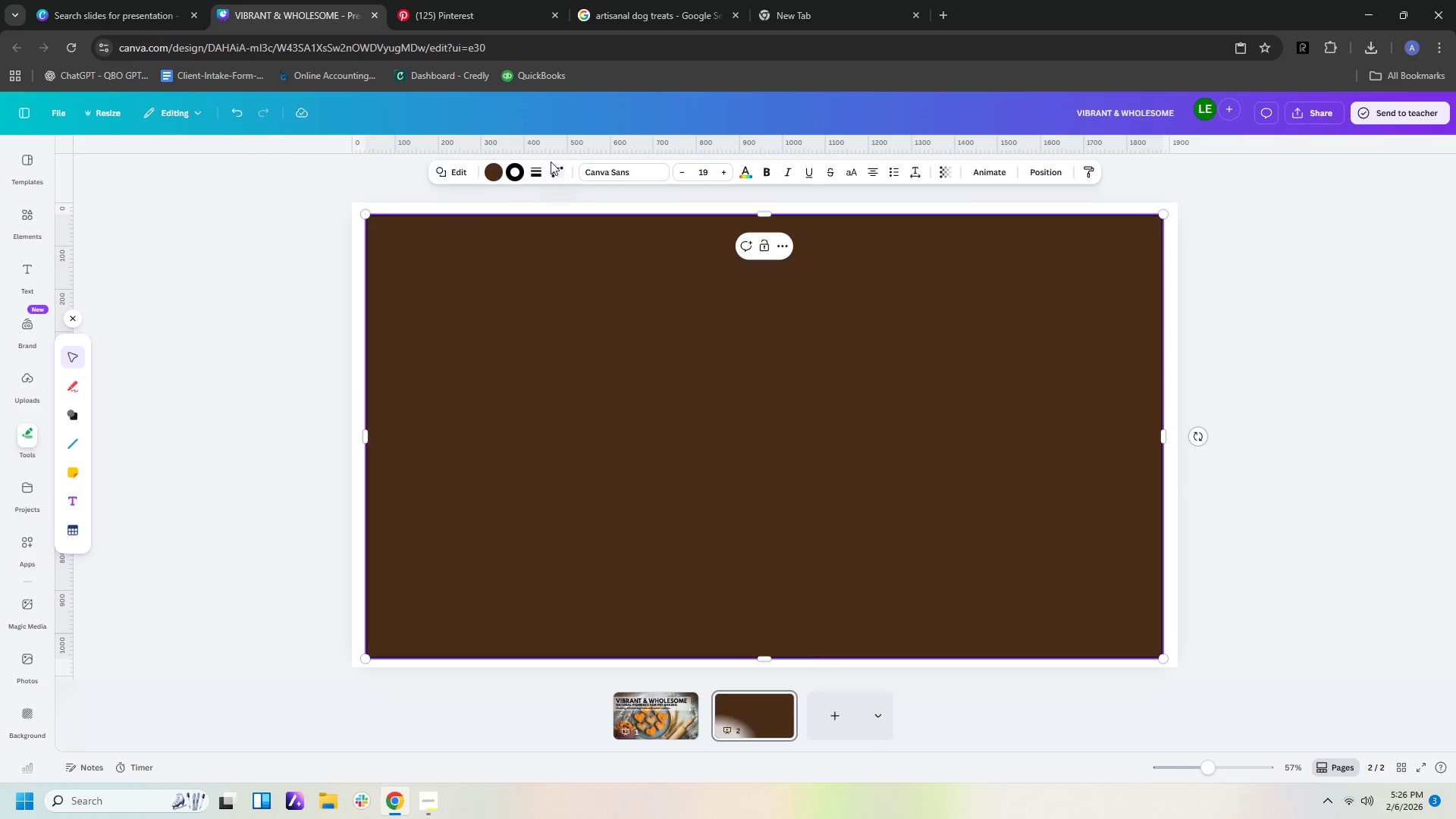 
left_click([486, 169])
 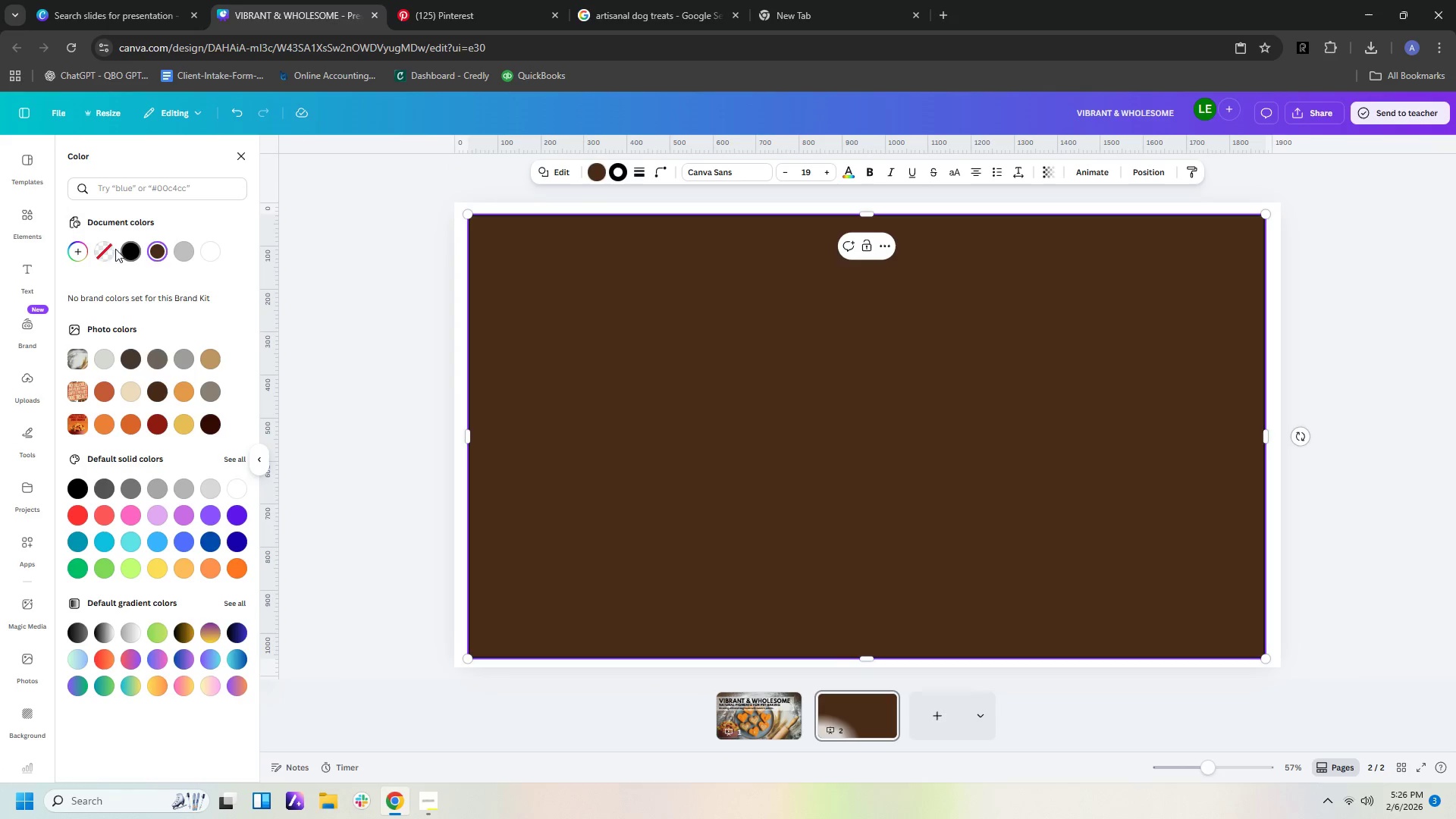 
left_click([108, 249])
 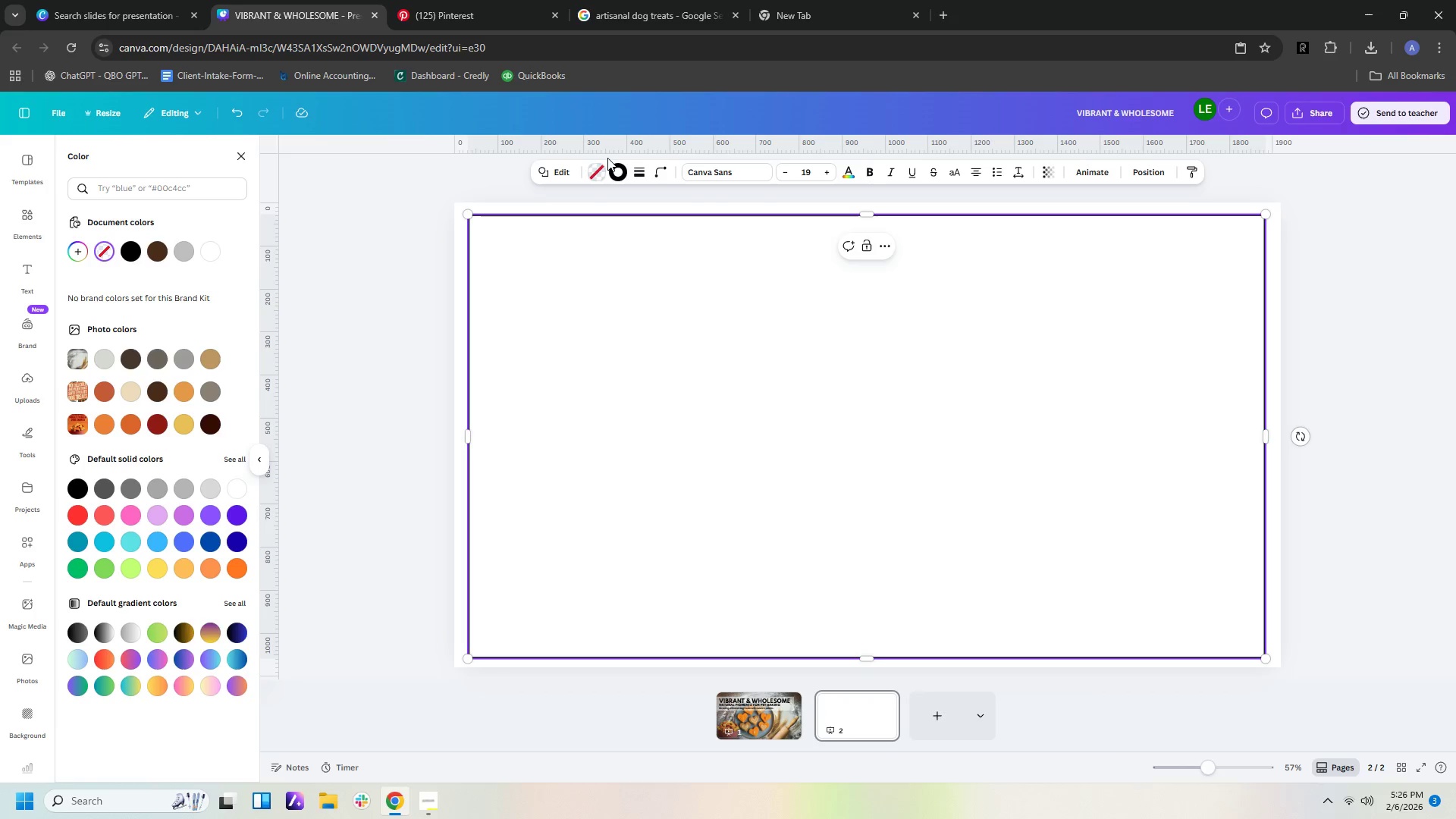 
left_click([618, 173])
 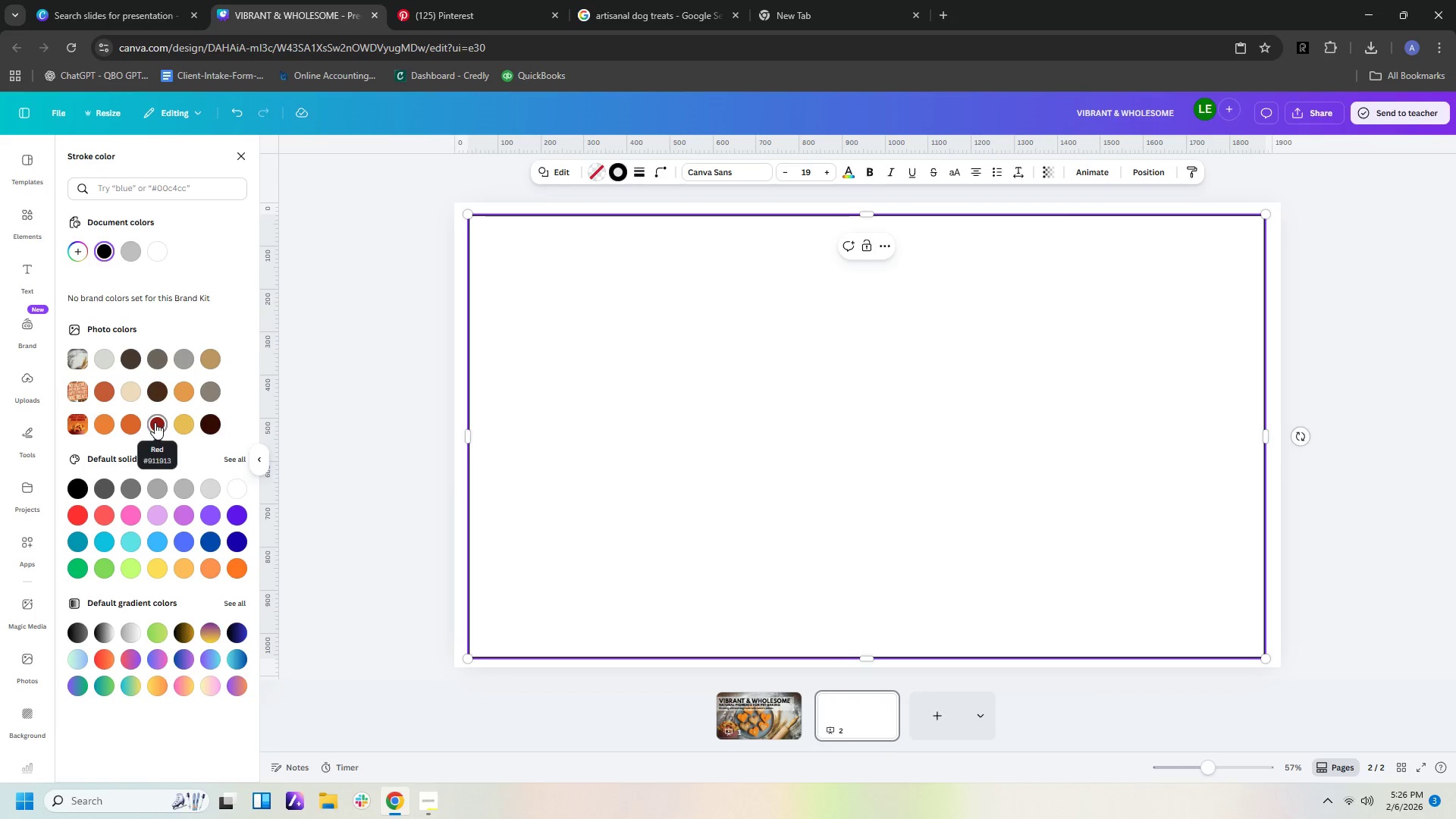 
left_click([205, 428])
 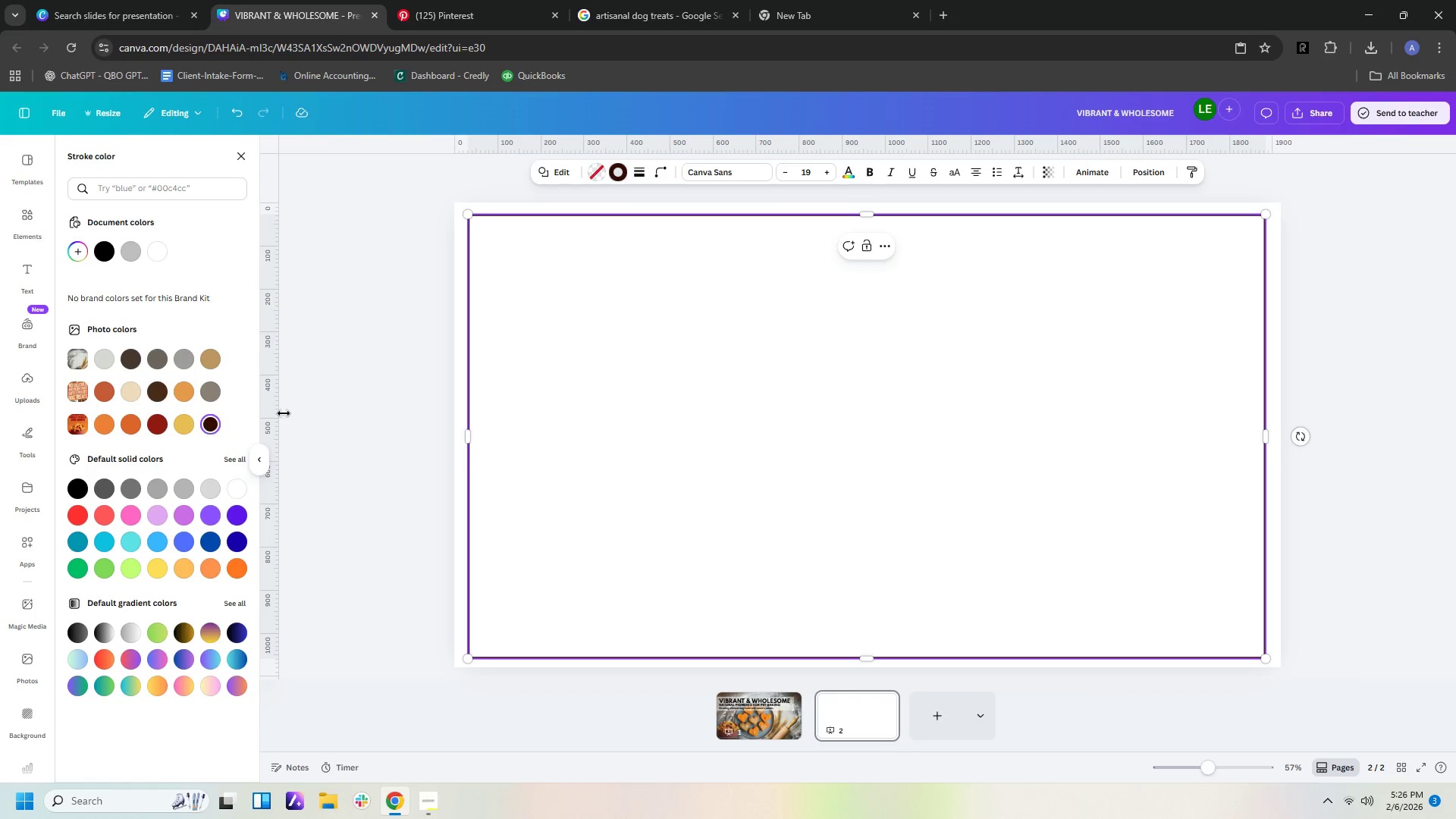 
left_click([325, 410])
 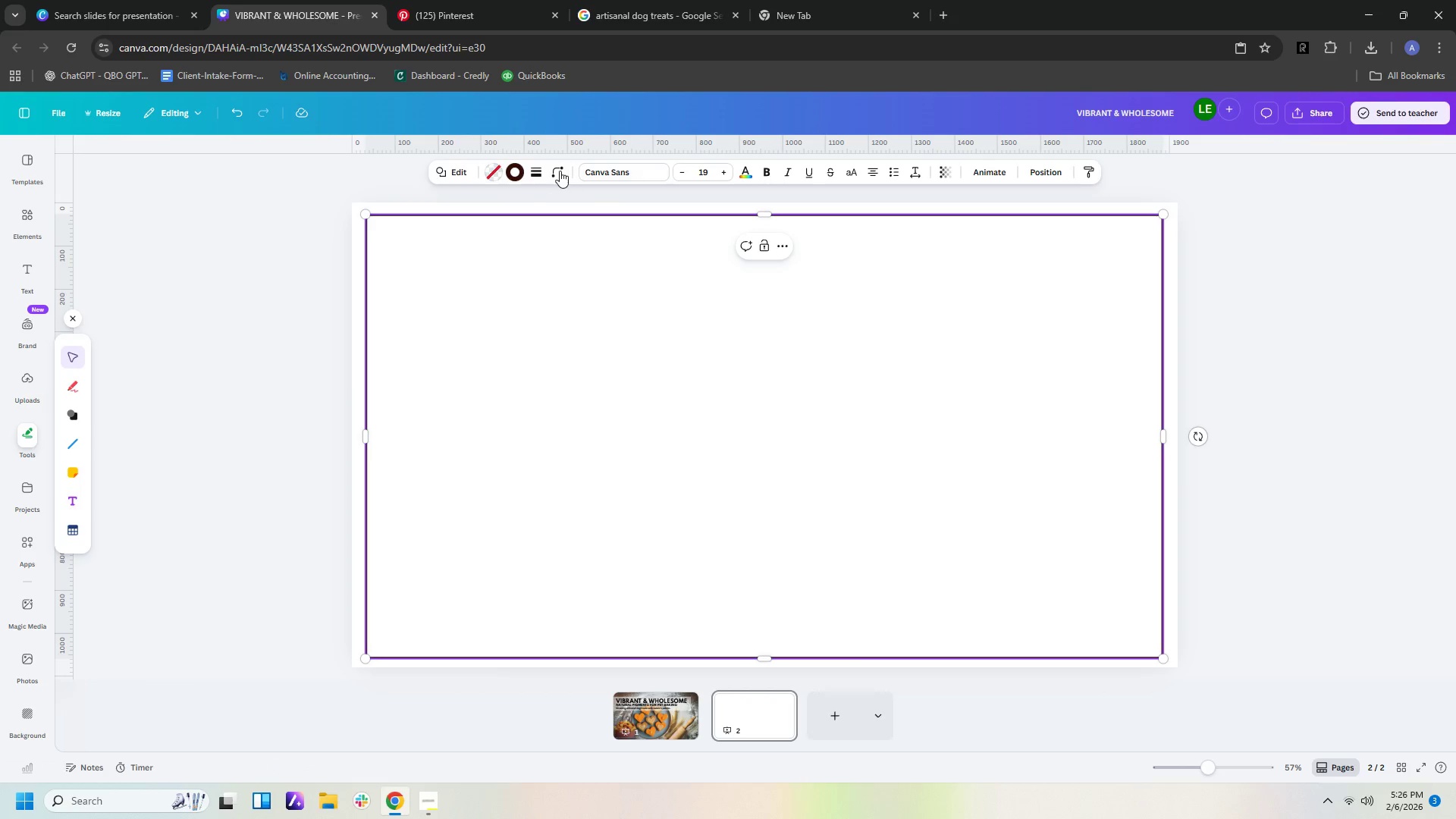 
left_click([535, 174])
 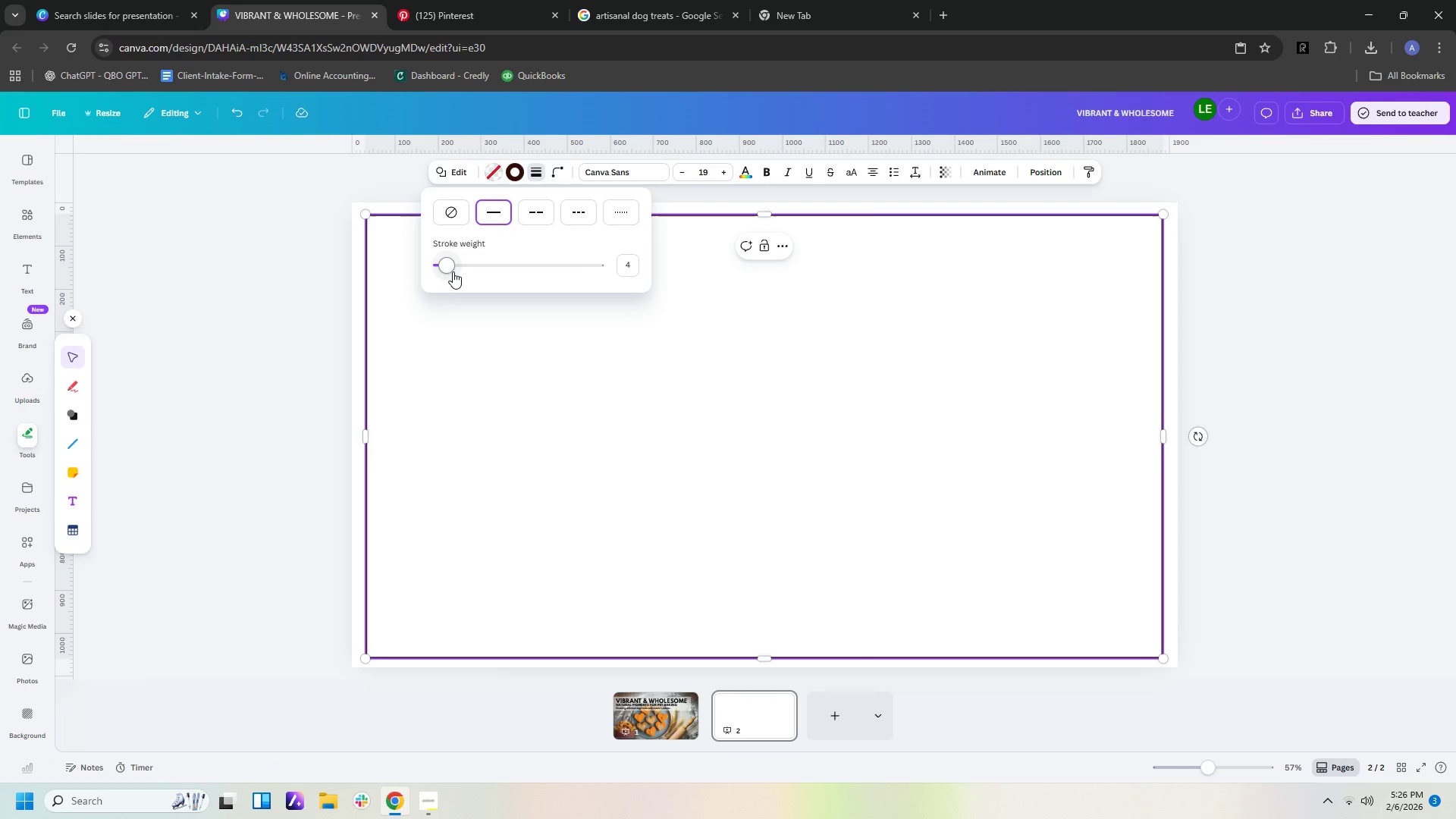 
left_click_drag(start_coordinate=[454, 267], to_coordinate=[463, 271])
 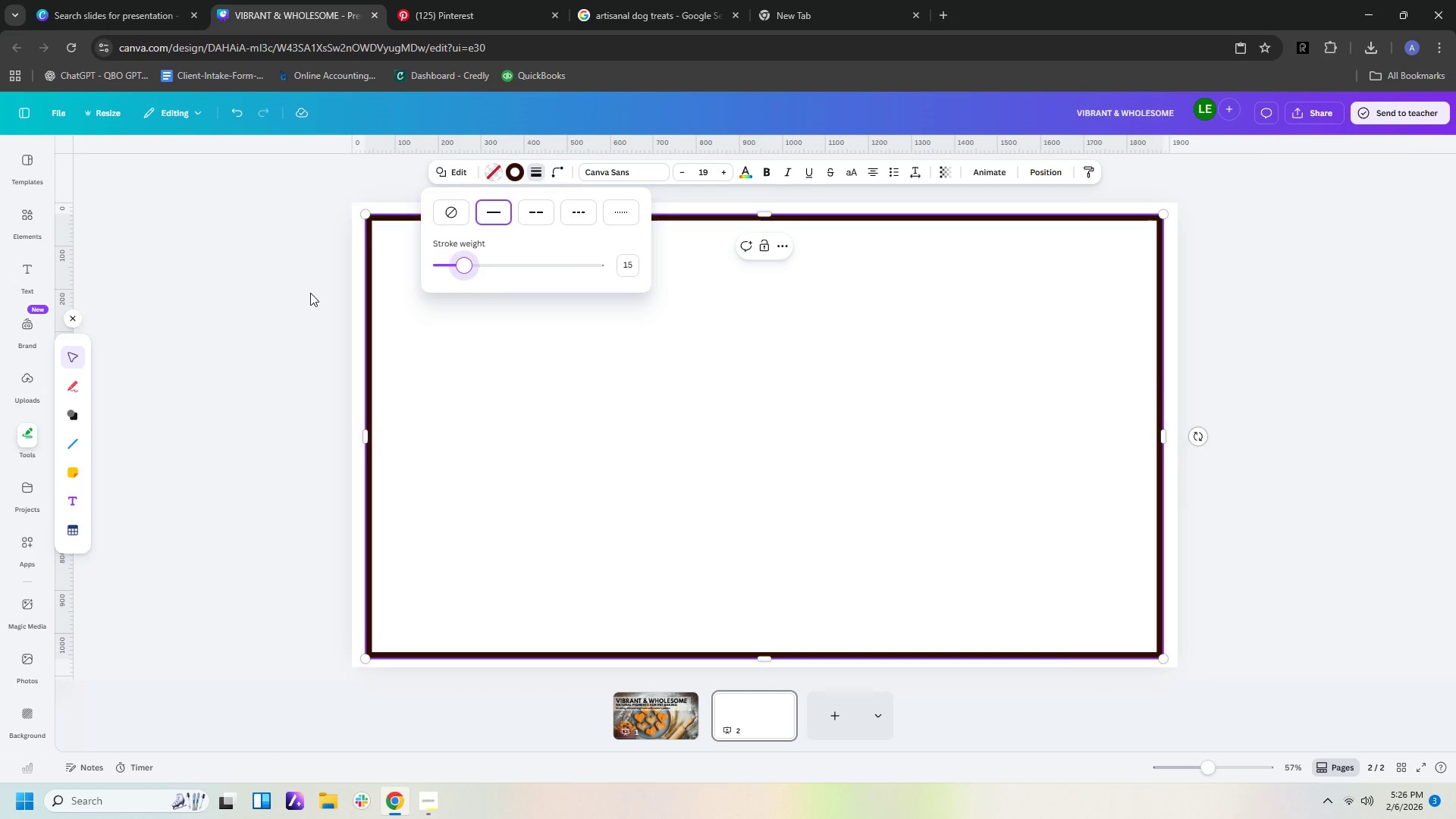 
left_click([305, 294])
 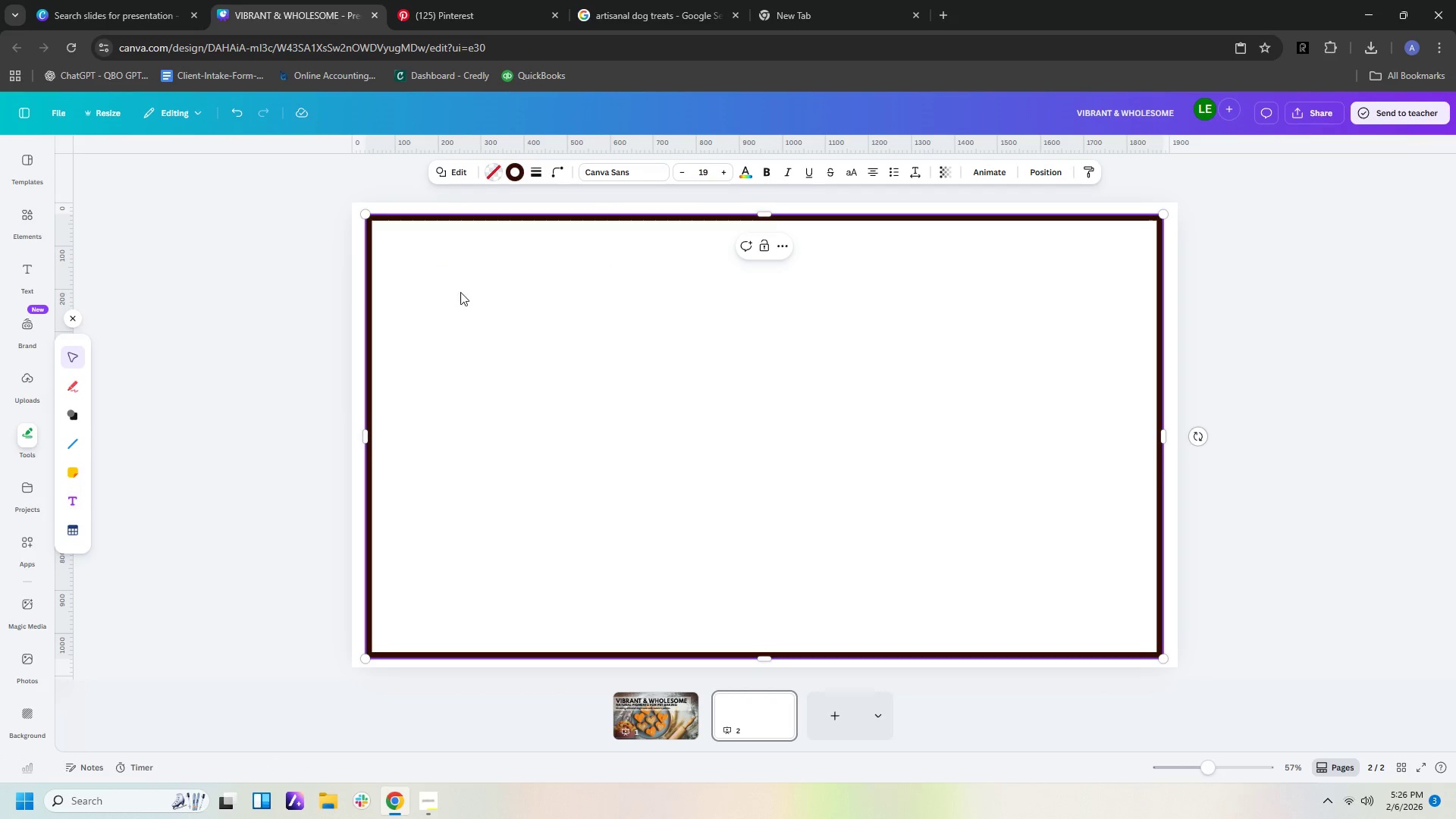 
left_click([275, 314])
 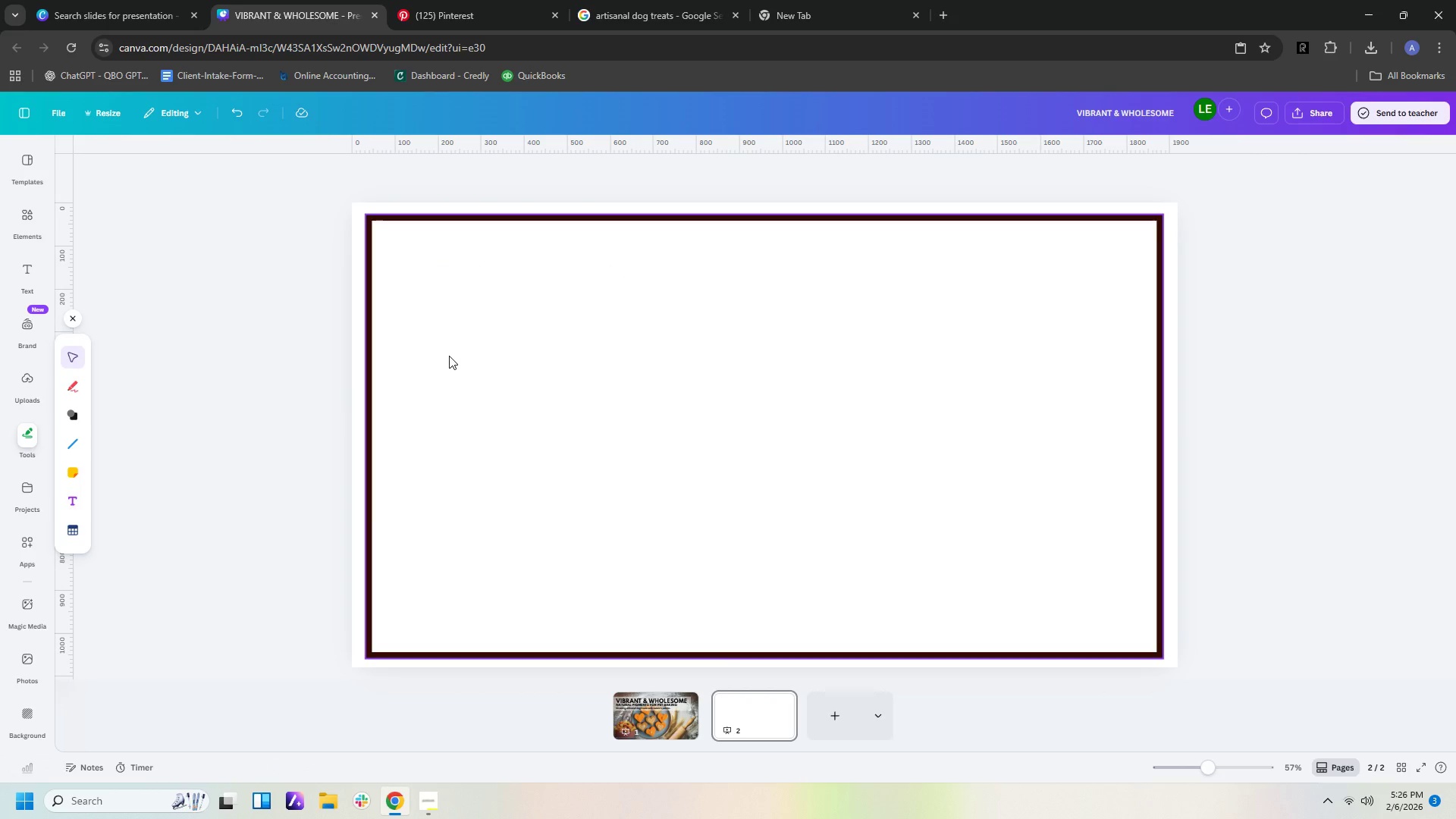 
left_click([465, 356])
 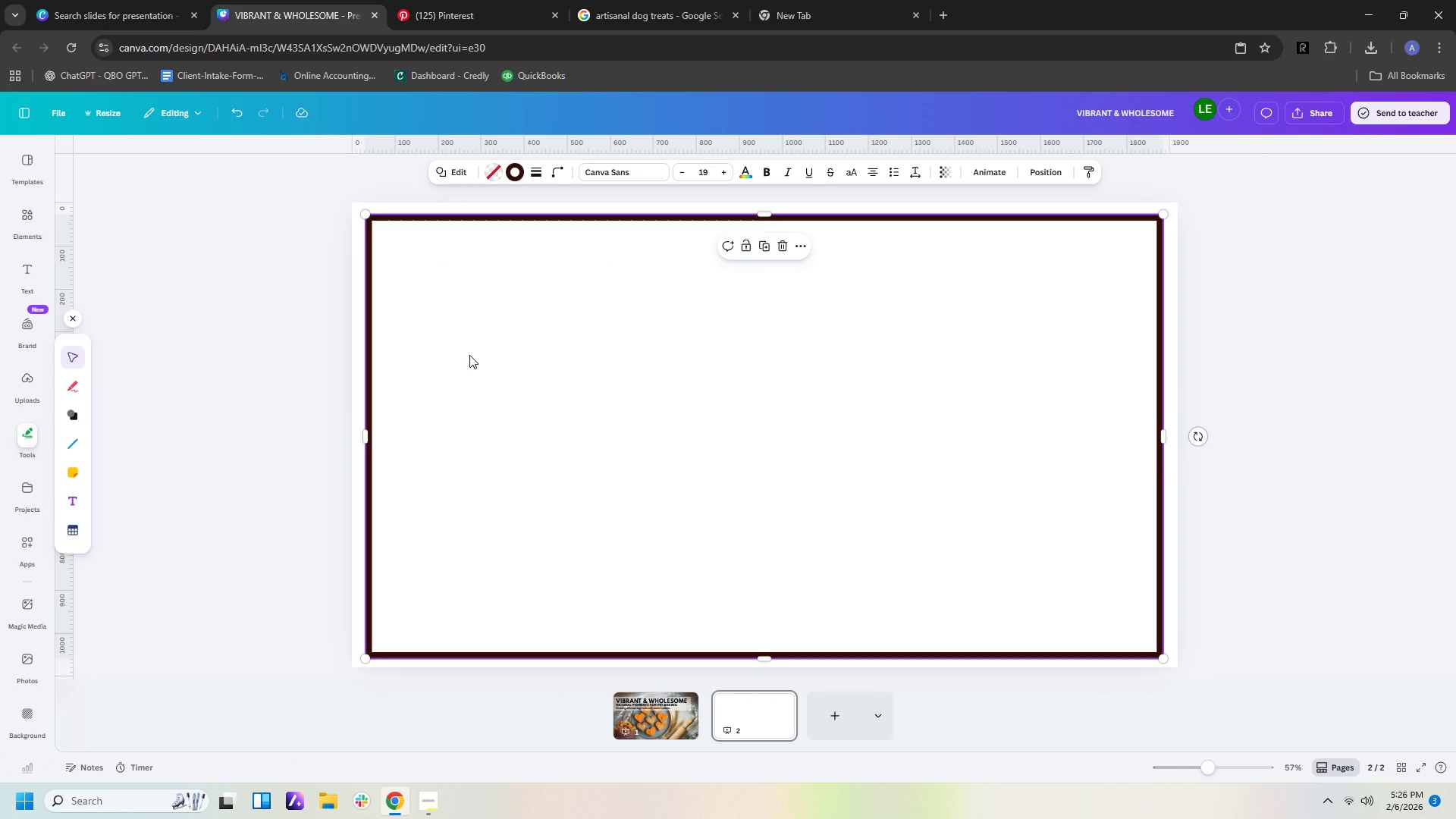 
wait(6.8)
 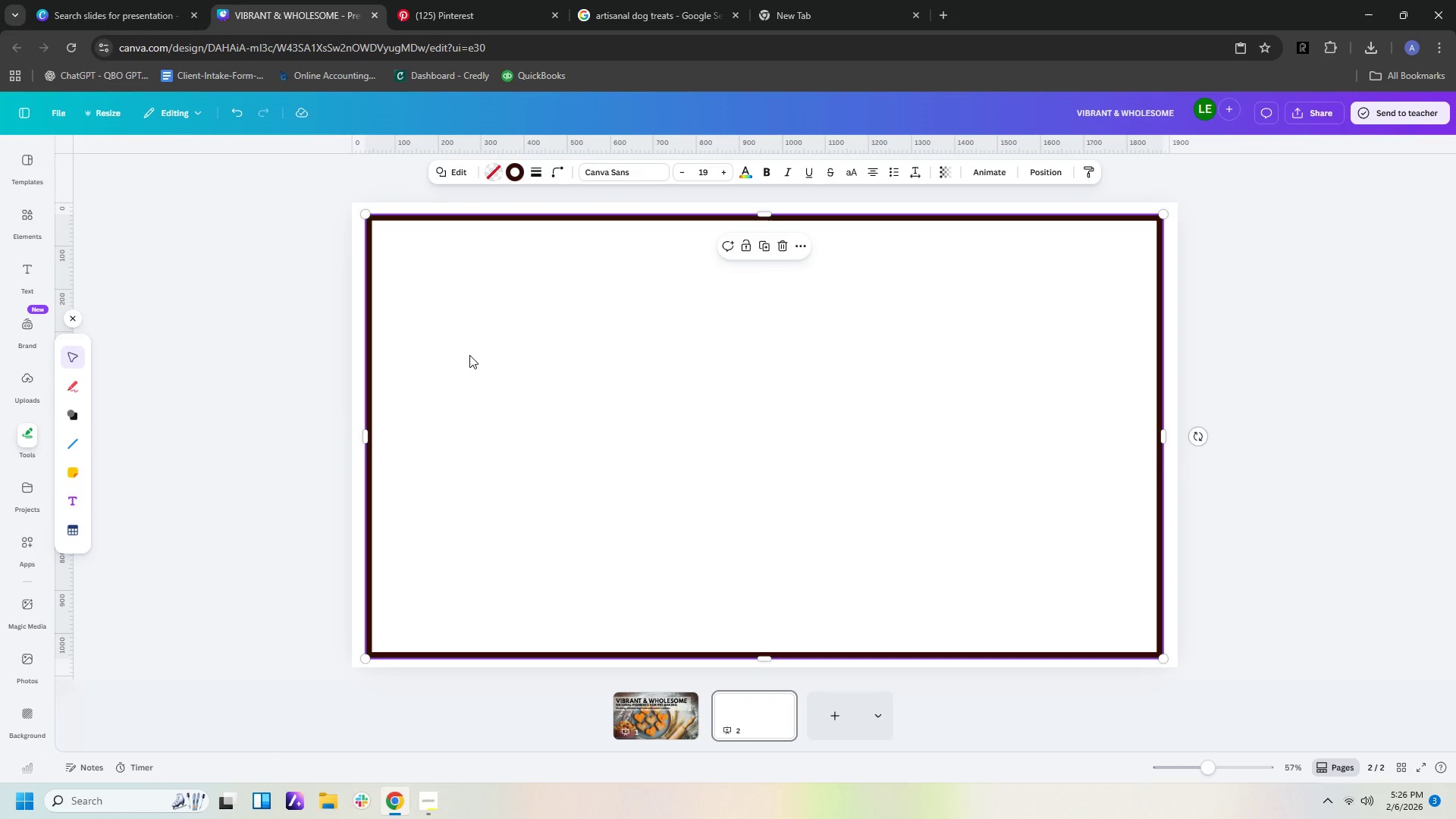 
left_click([22, 267])
 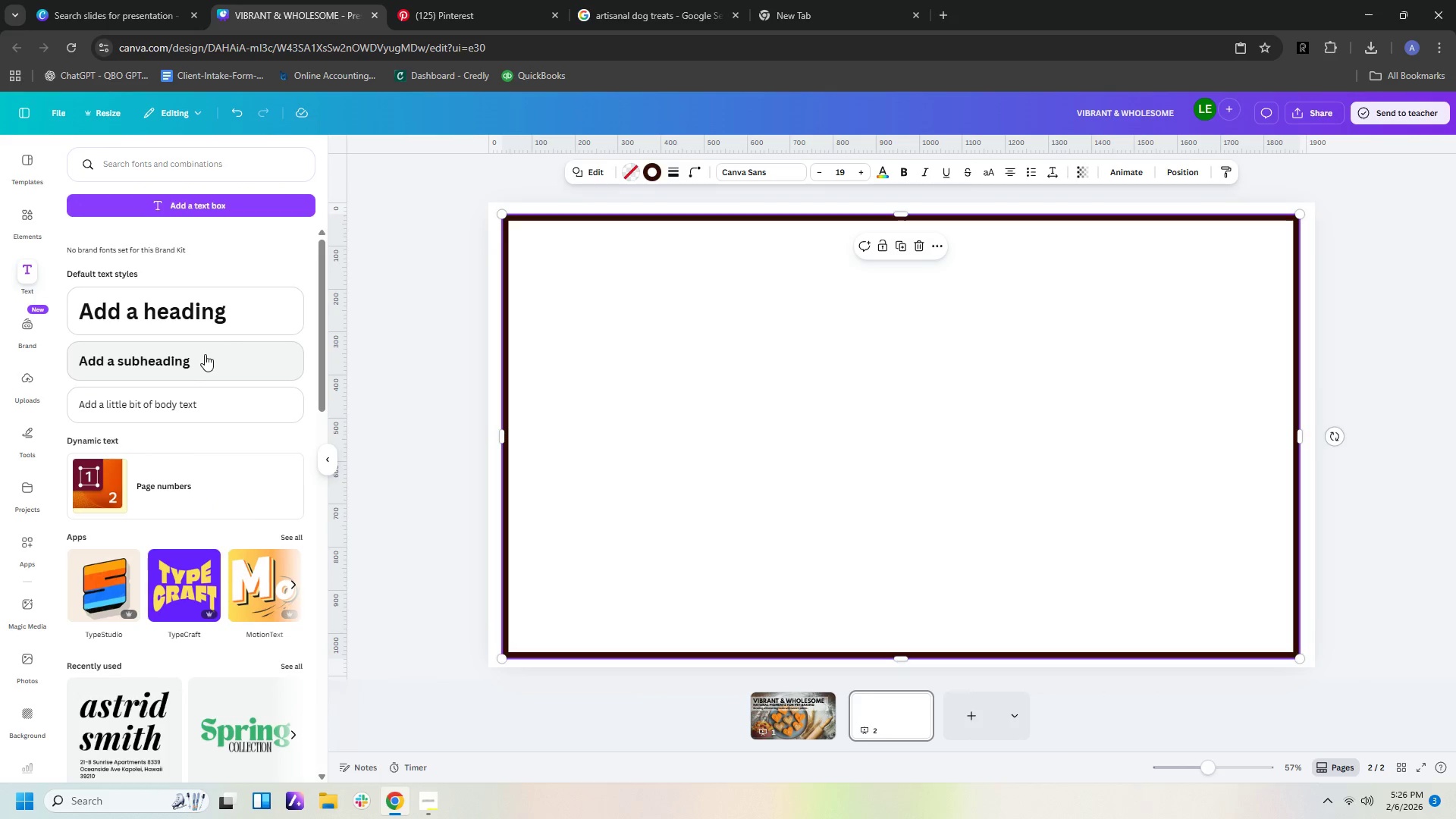 
left_click([204, 315])
 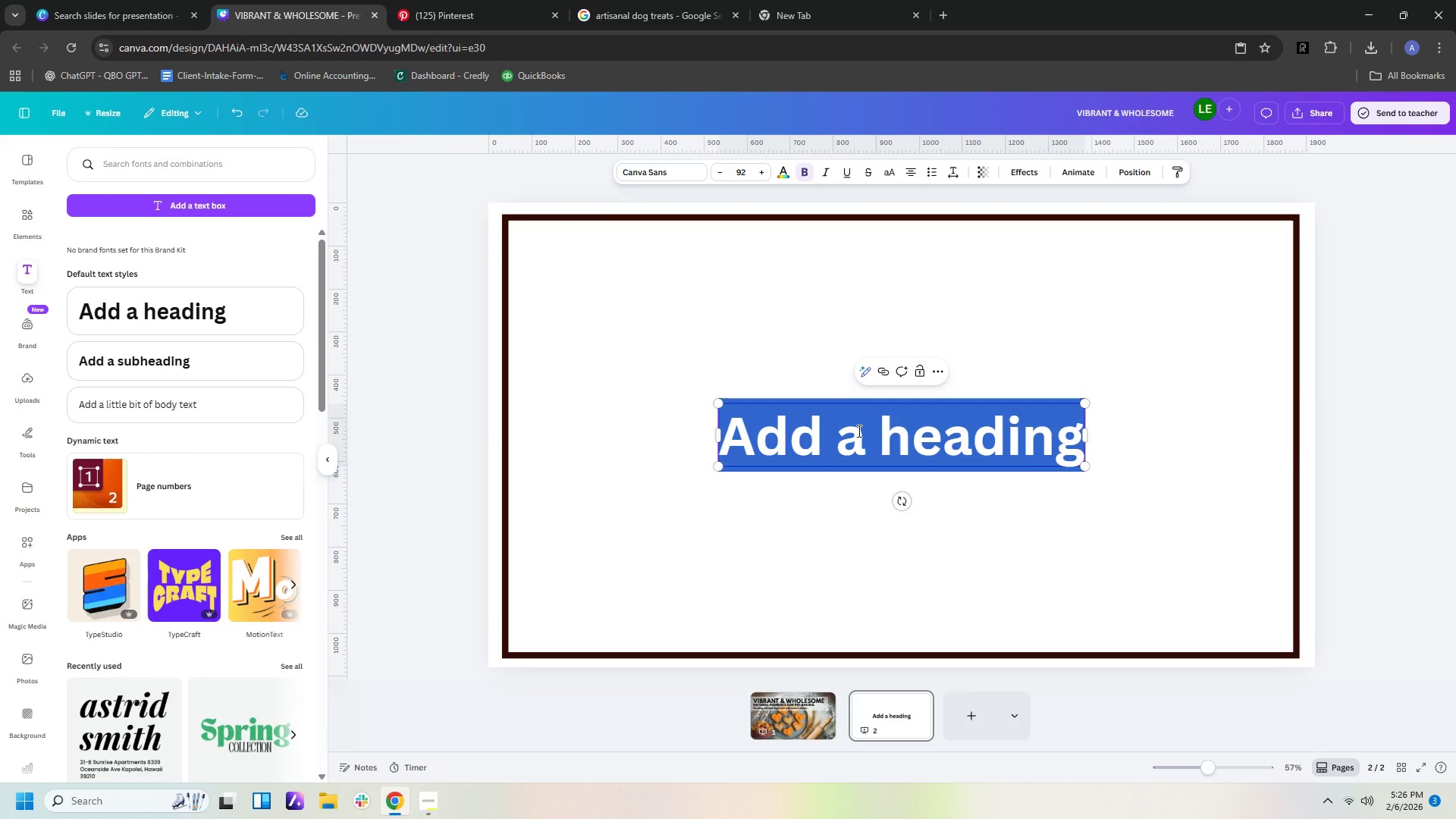 
type(BEYOBD)
key(Backspace)
key(Backspace)
type(ND THE SYNTHETIC)
 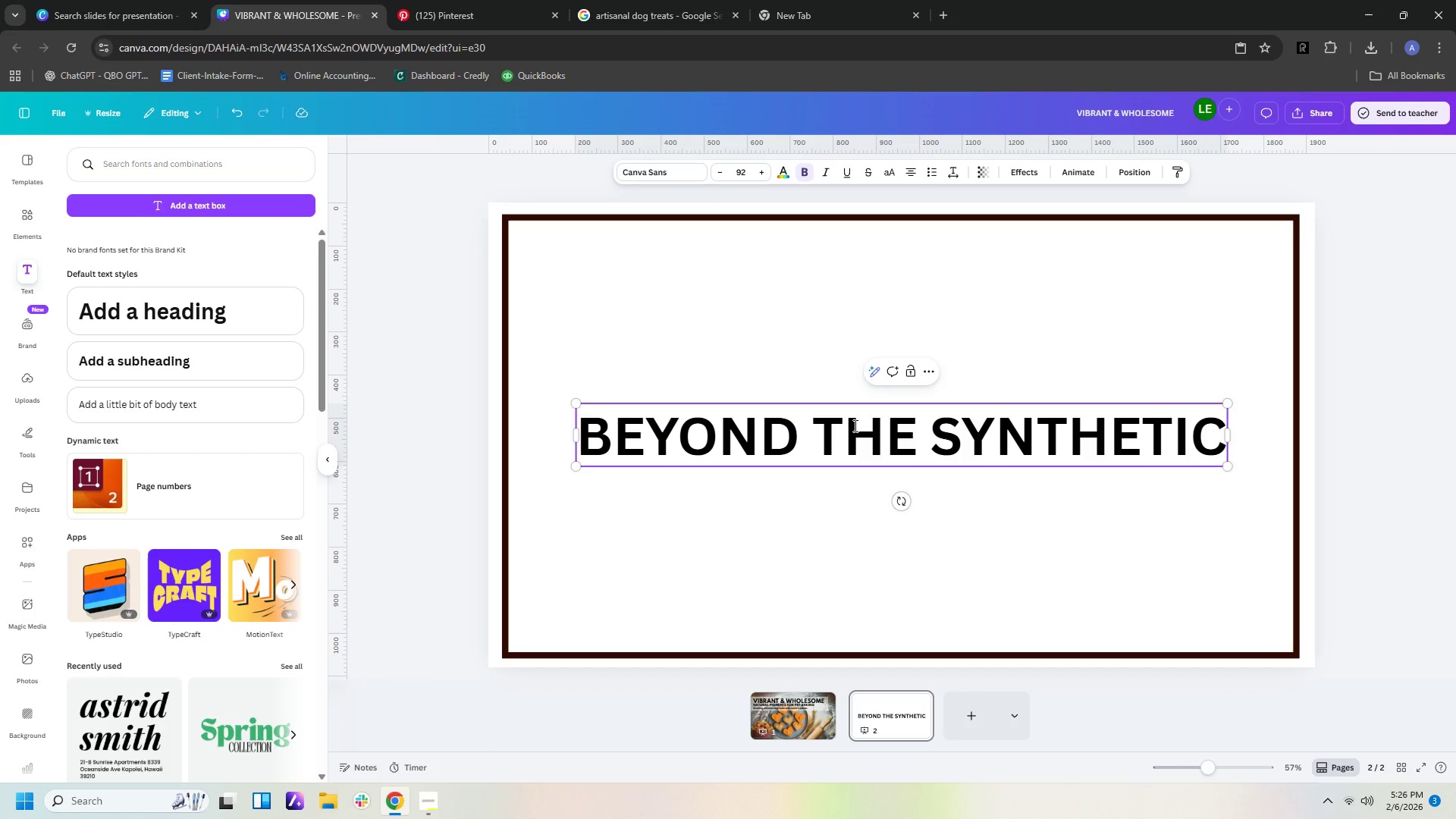 
left_click_drag(start_coordinate=[1166, 576], to_coordinate=[1161, 571])
 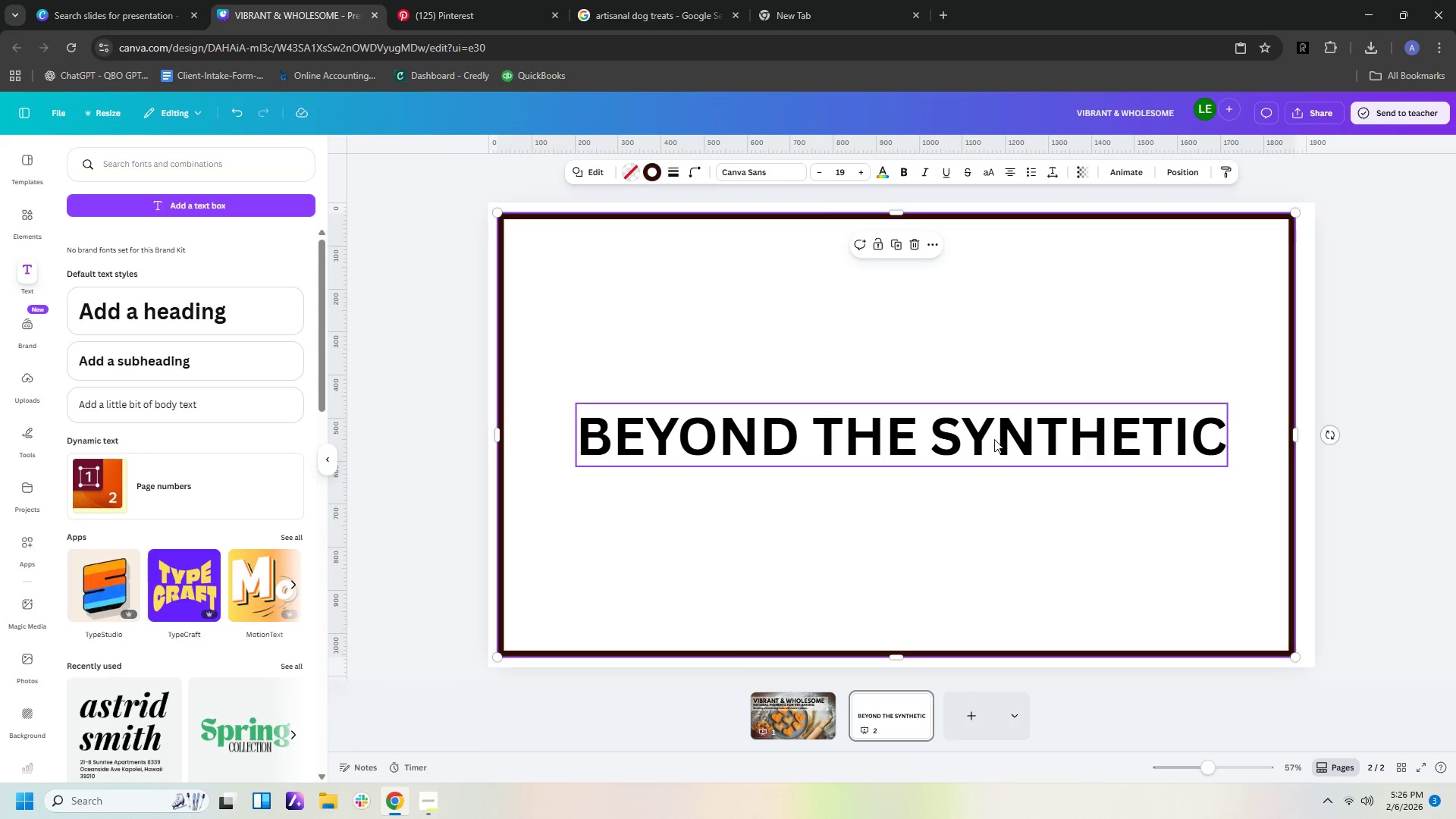 
left_click_drag(start_coordinate=[994, 440], to_coordinate=[999, 292])
 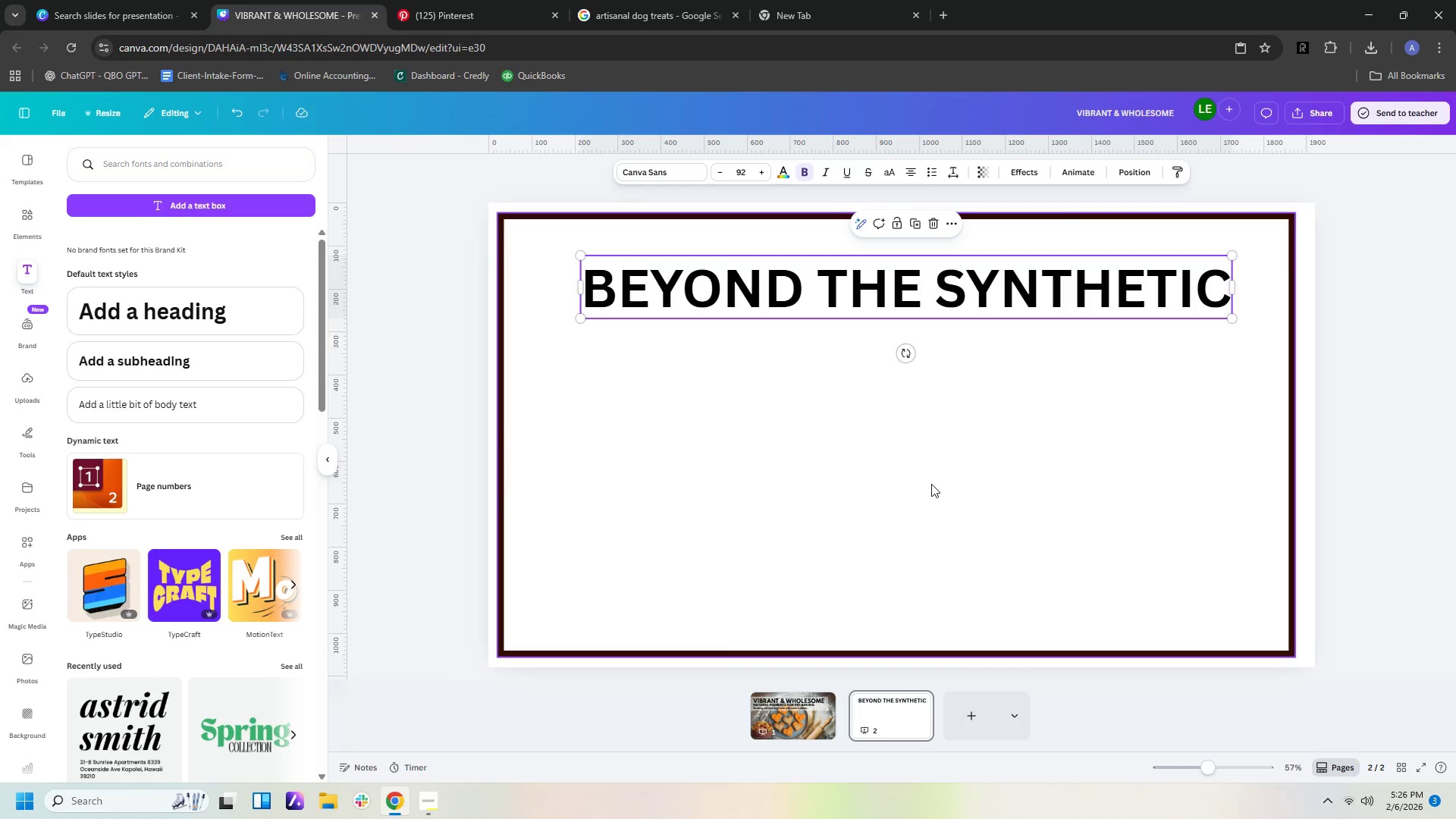 
left_click([931, 484])
 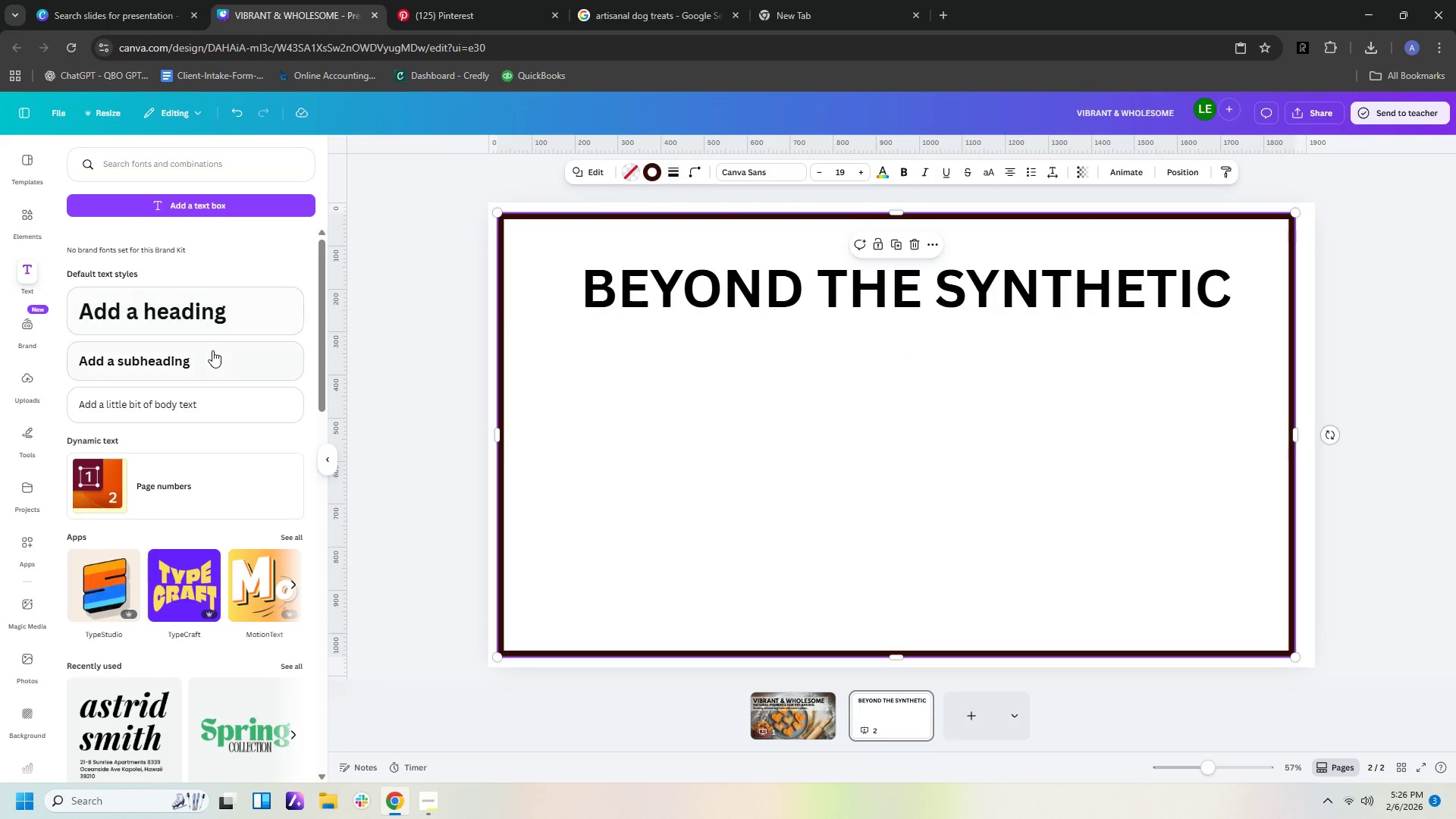 
left_click([207, 367])
 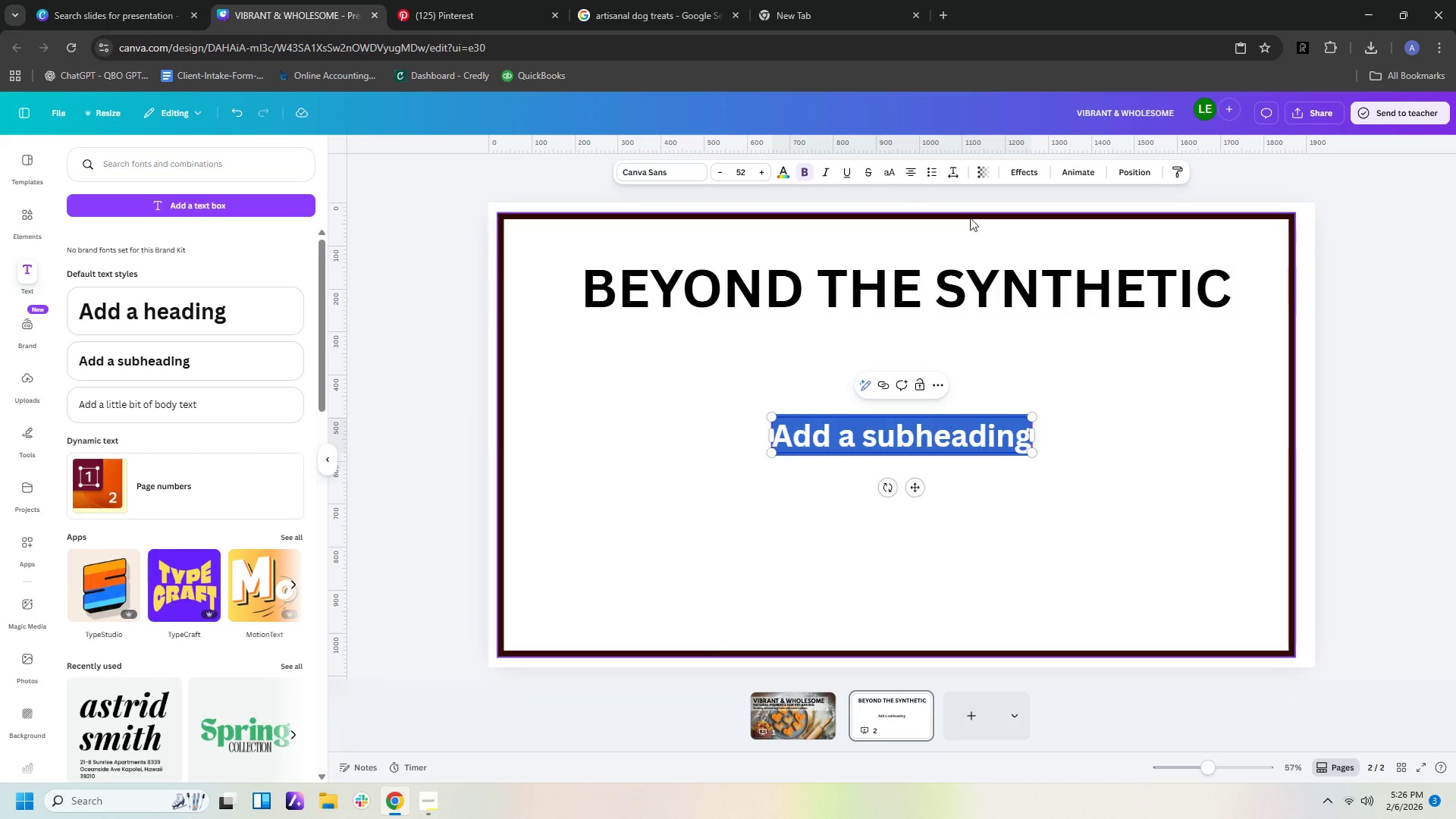 
left_click([934, 178])
 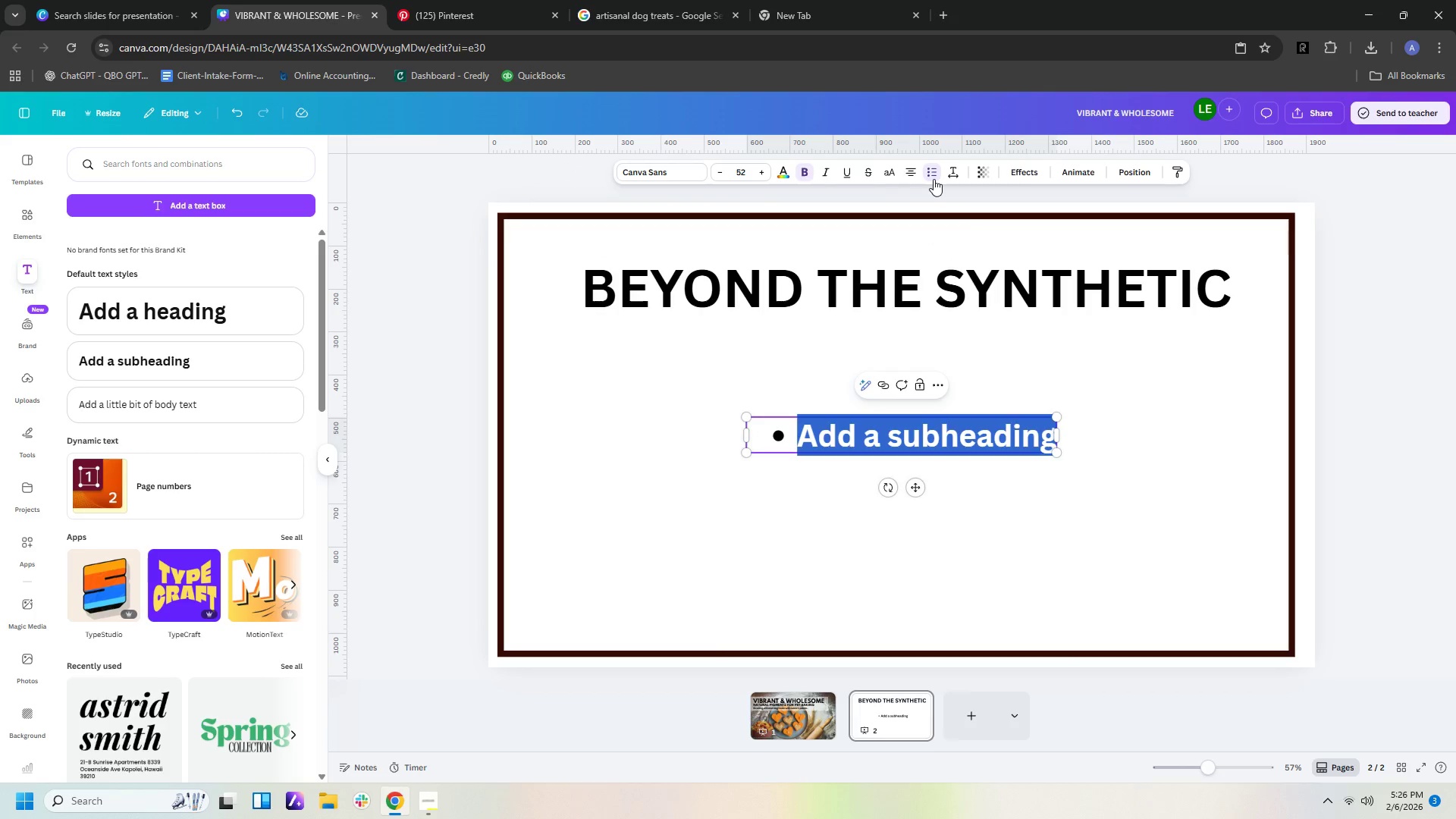 
type(VISUAK )
key(Backspace)
key(Backspace)
type(L APPEAL)
 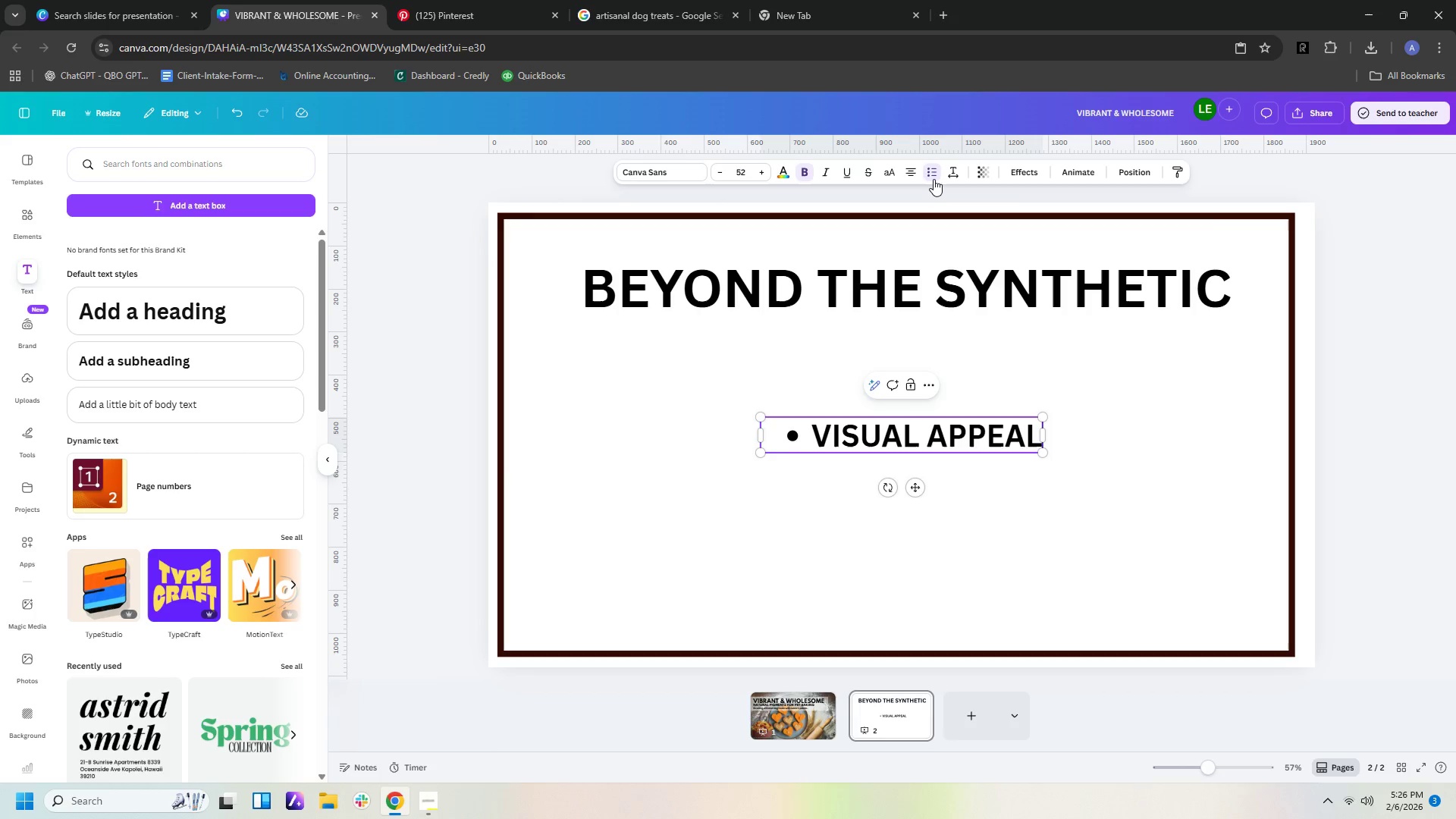 
key(Enter)
 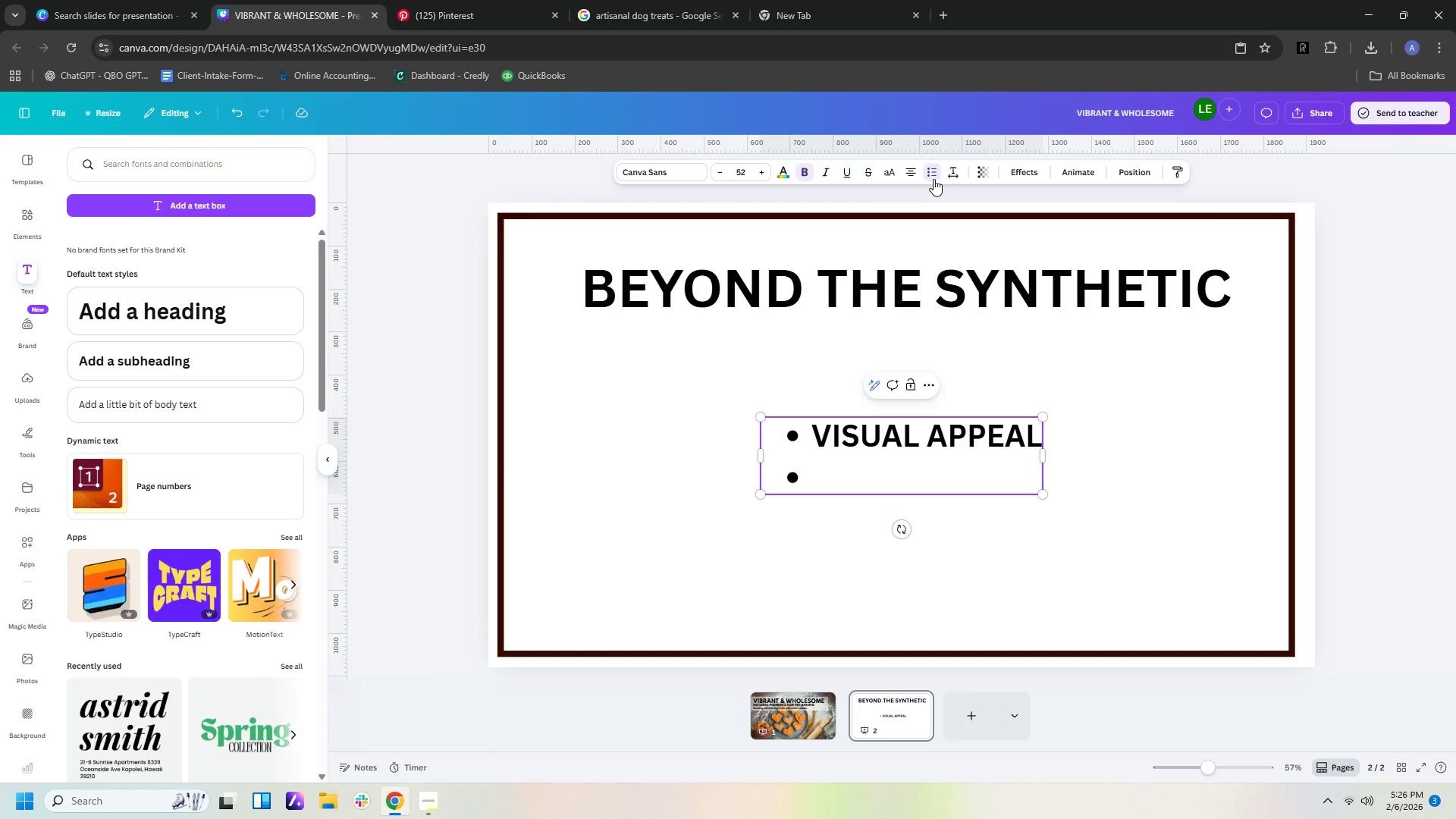 
key(Backspace)
 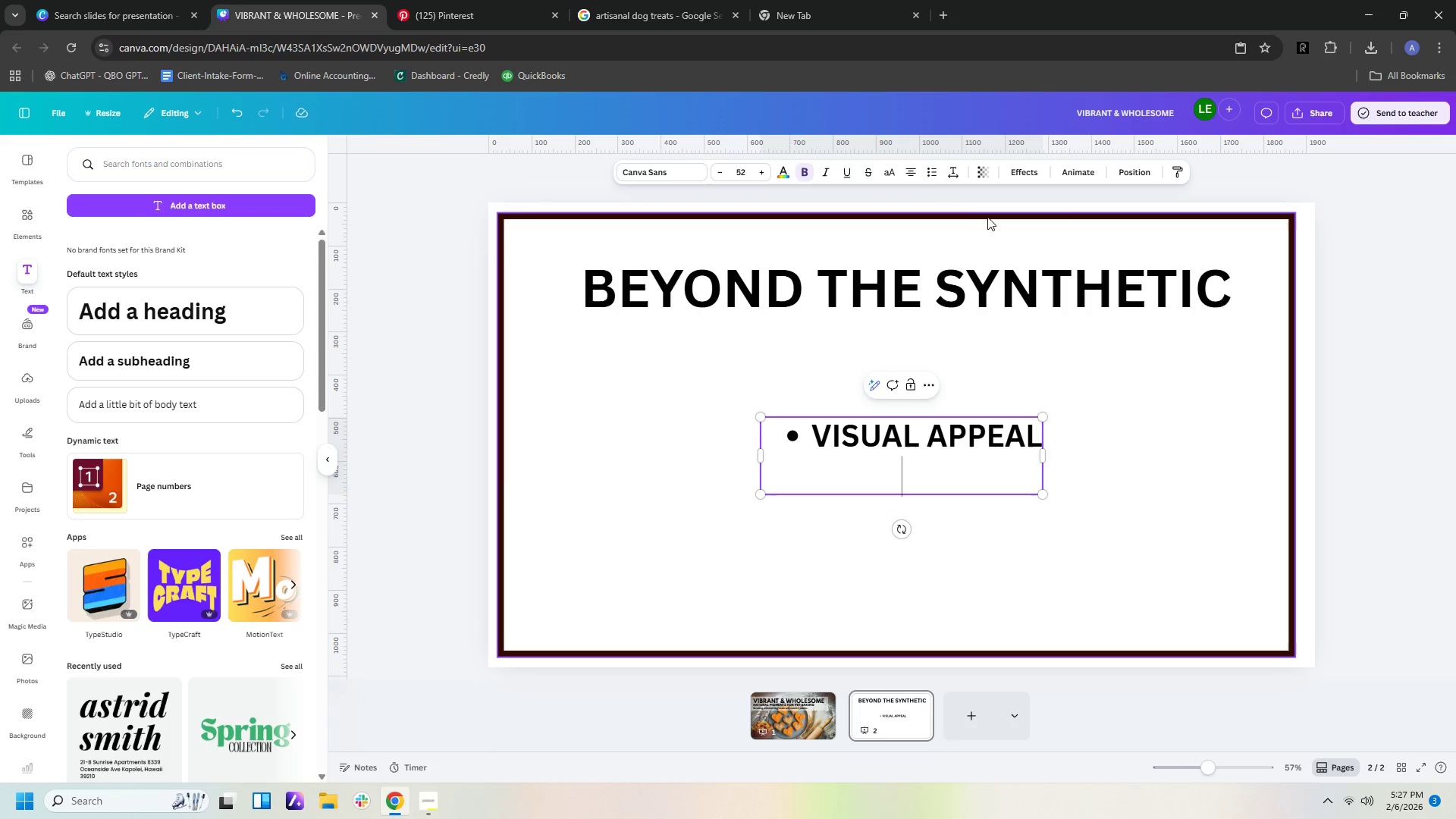 
key(Backspace)
 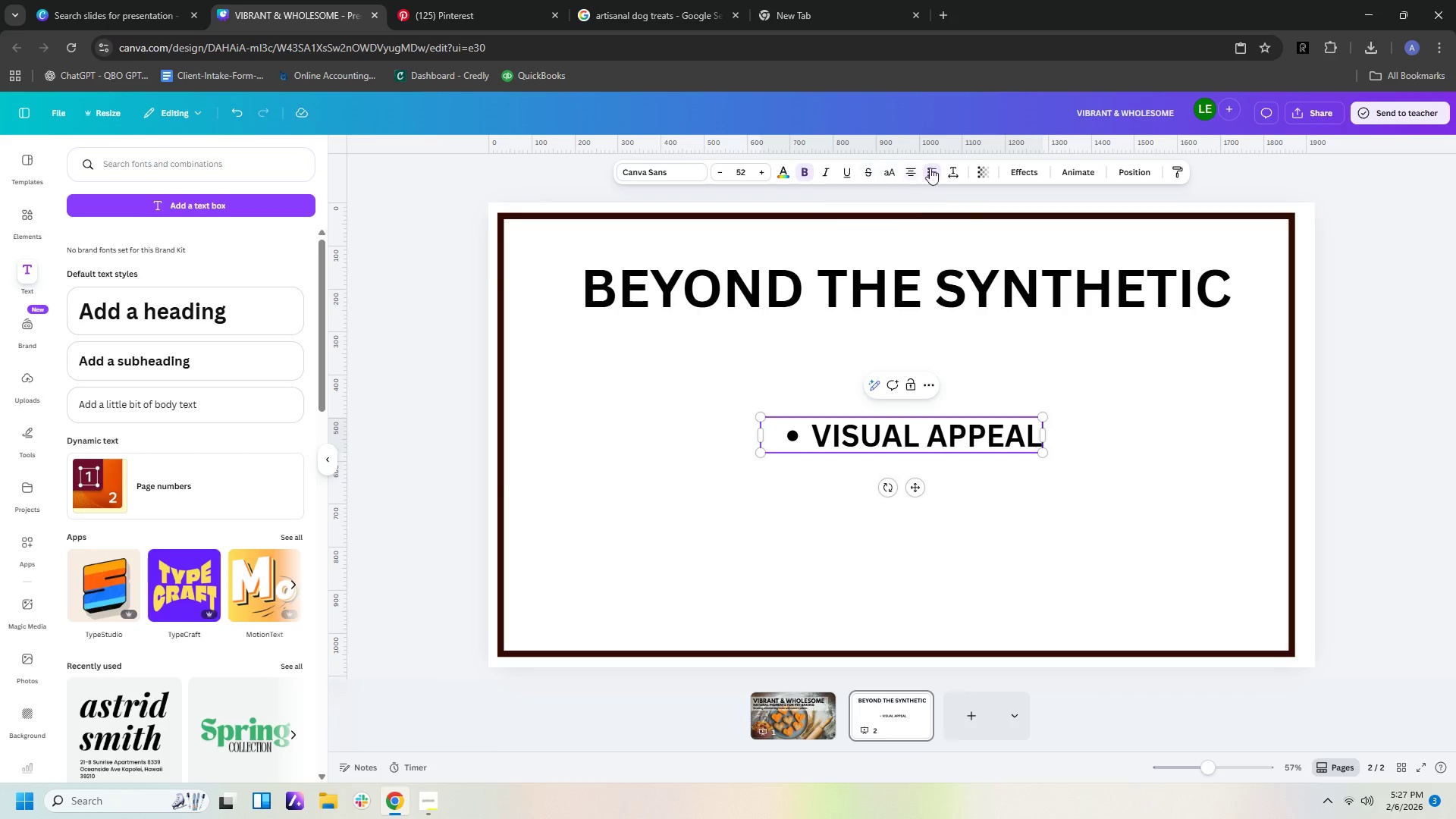 
left_click([903, 171])
 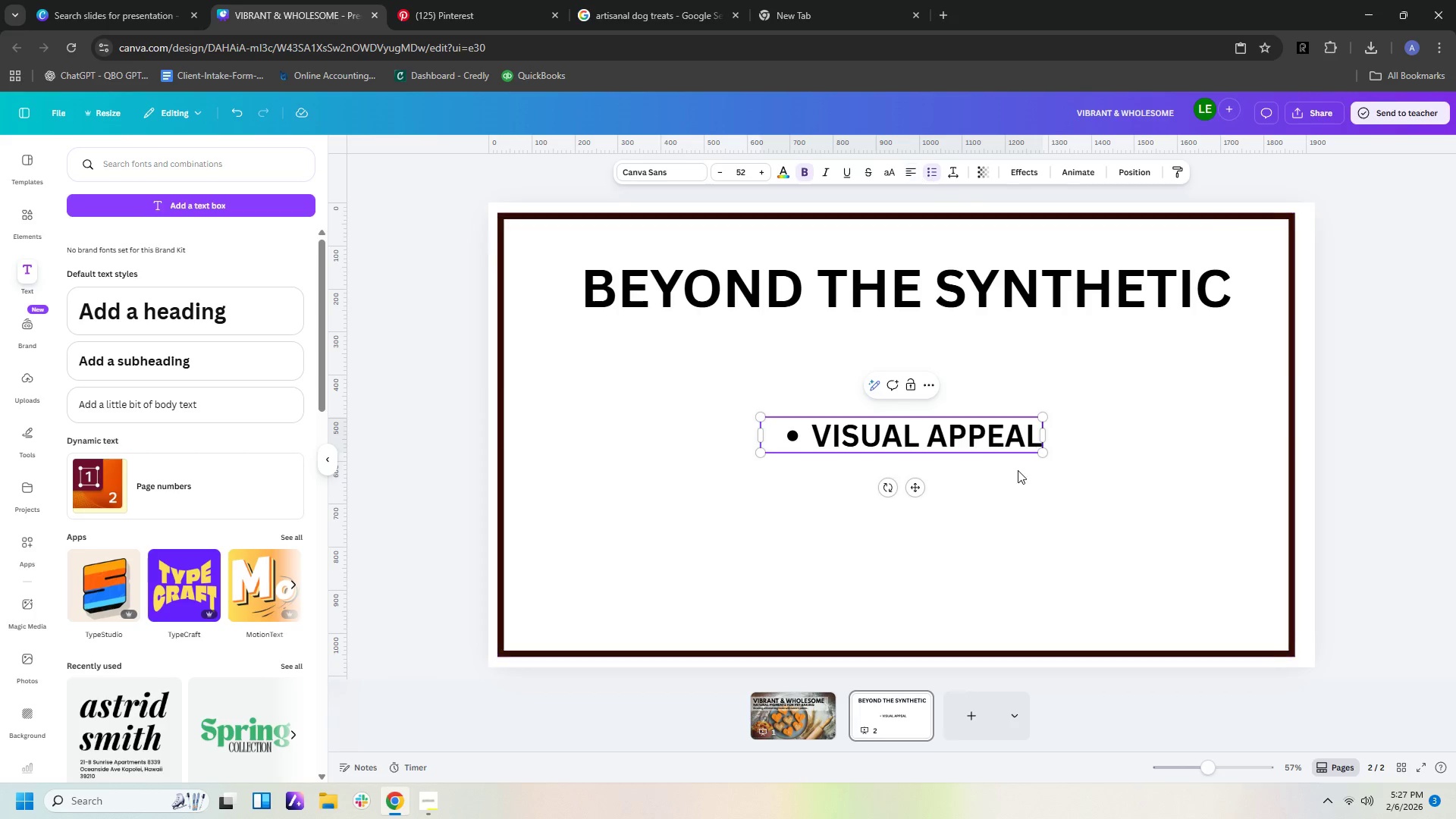 
left_click([960, 435])
 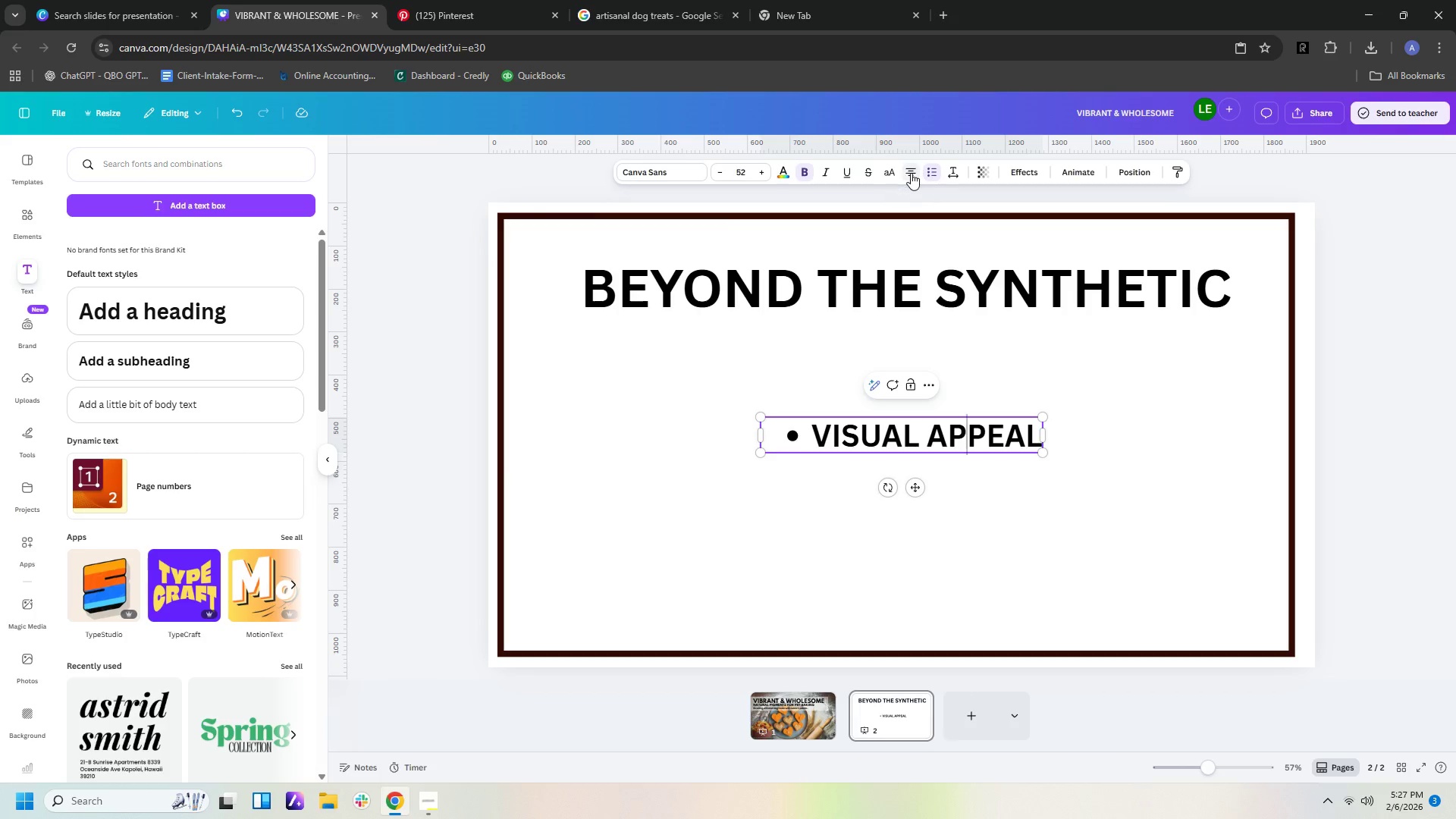 
double_click([911, 173])
 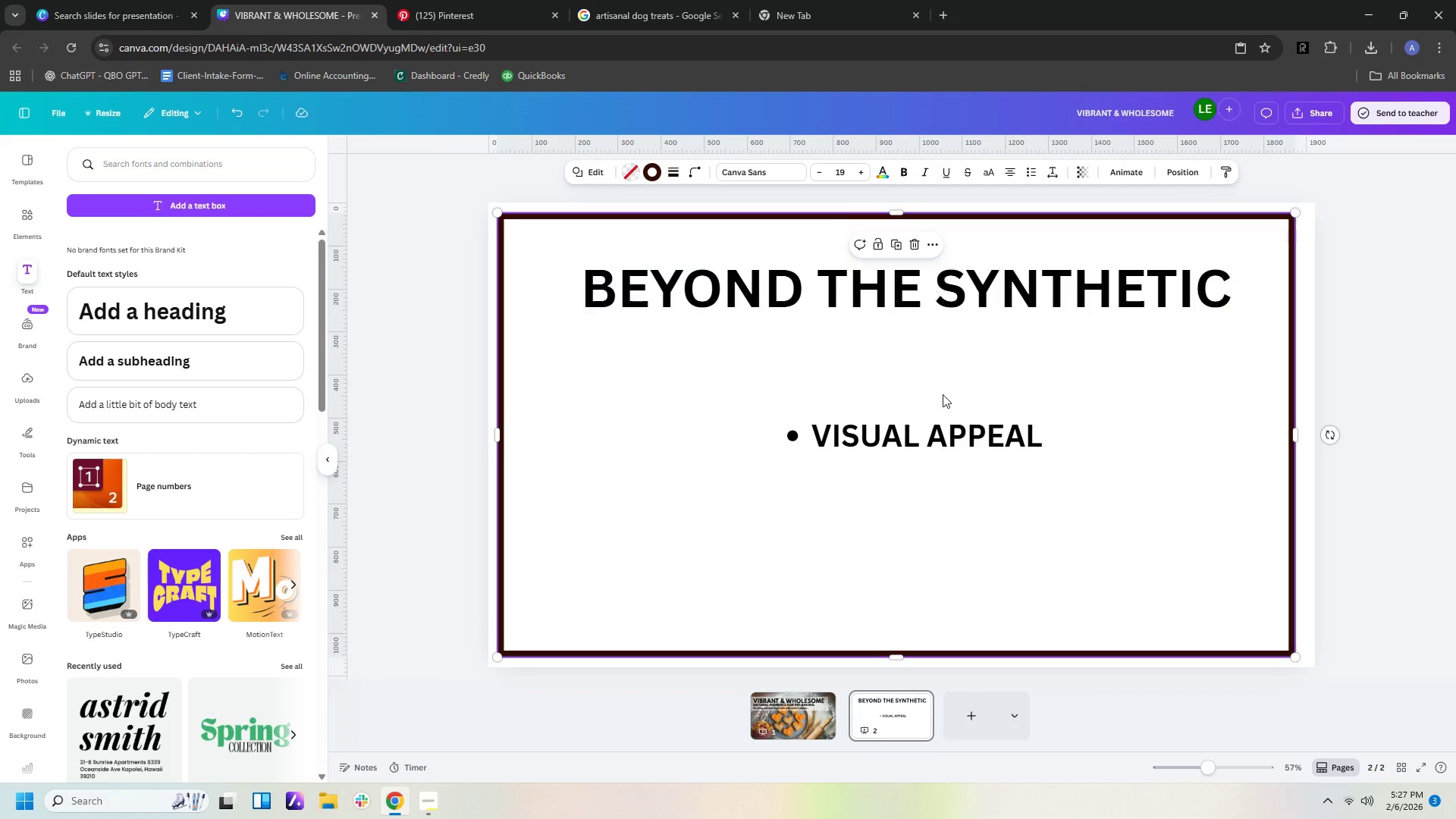 
double_click([940, 442])
 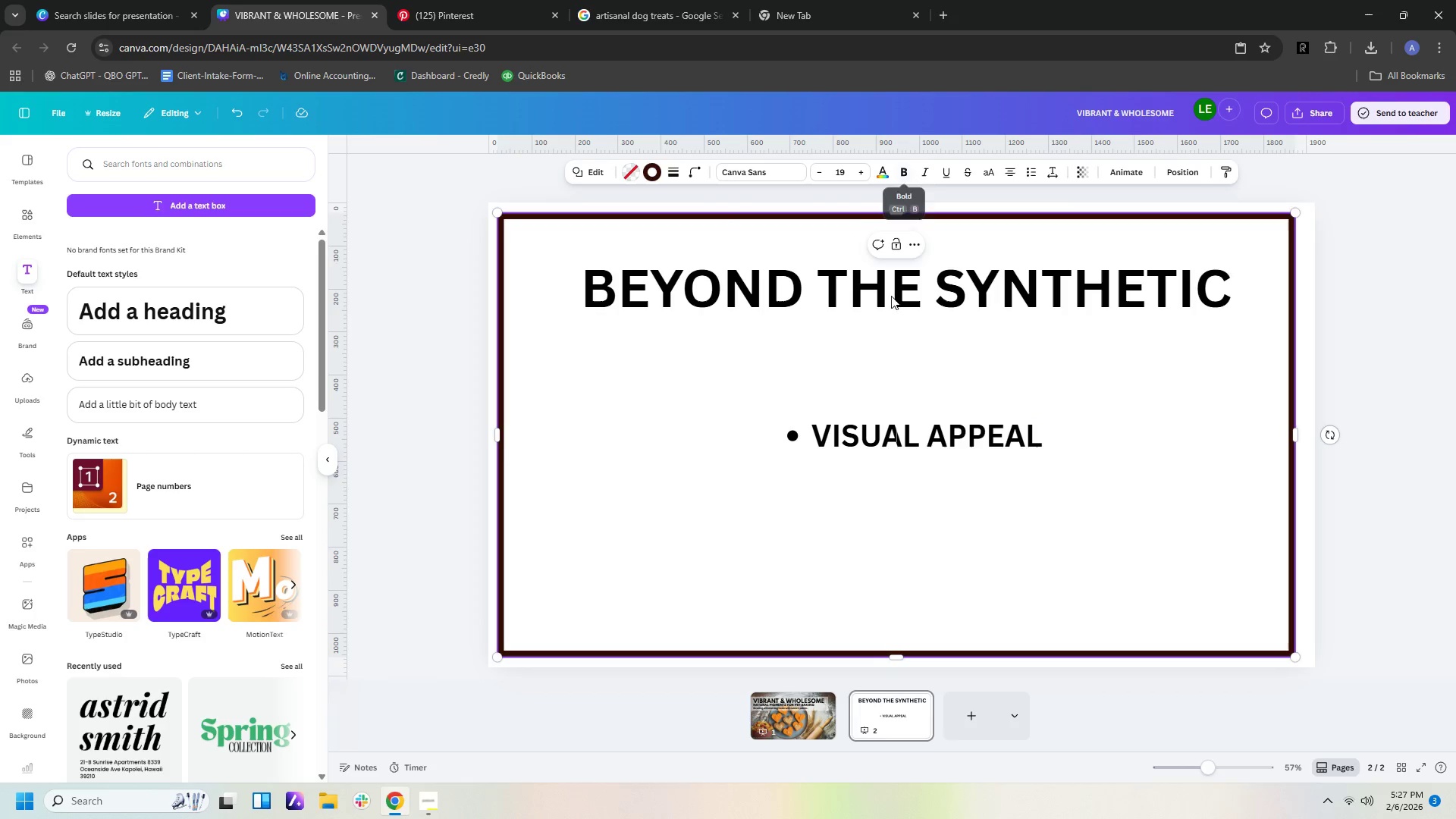 
left_click([875, 439])
 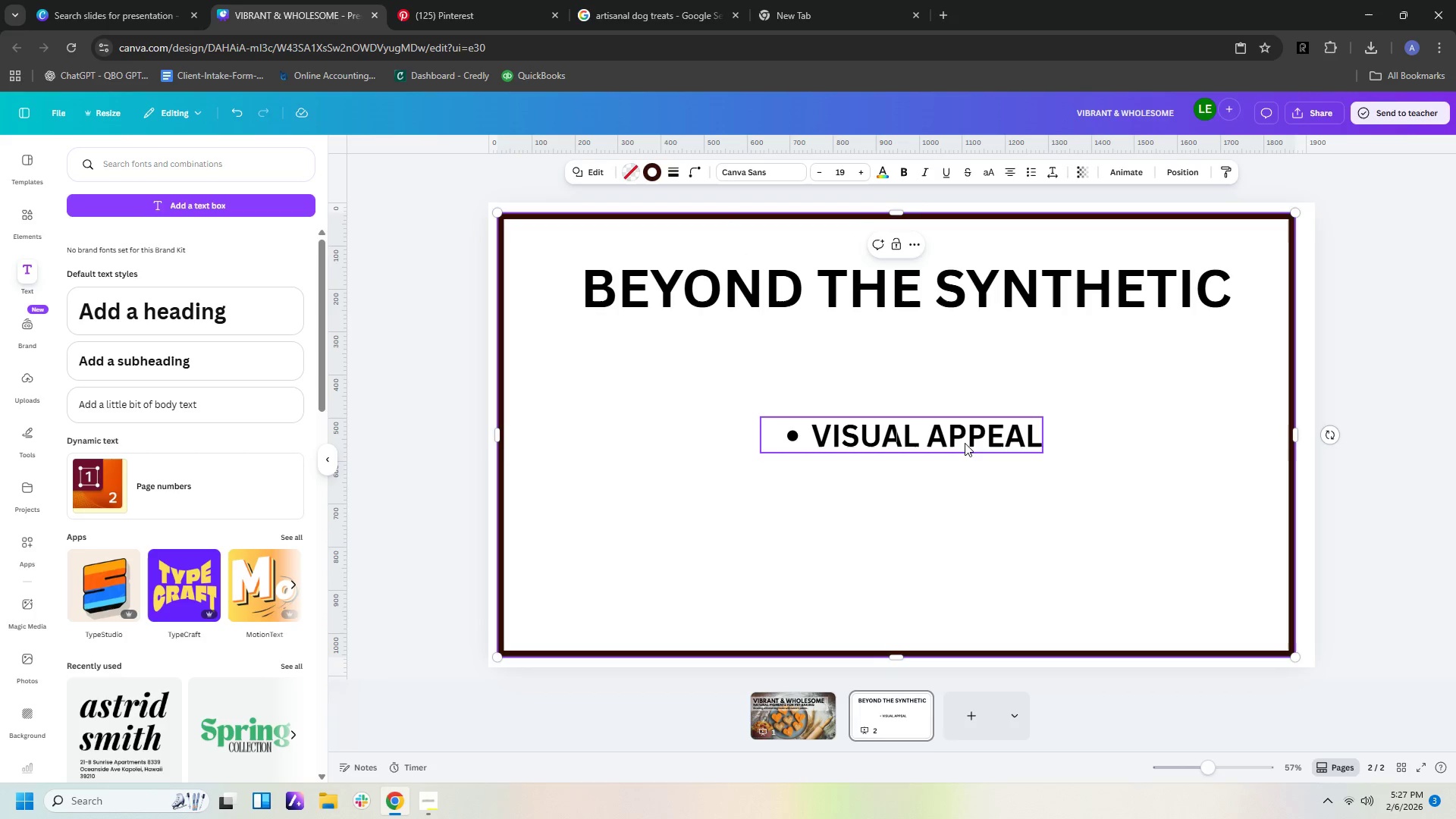 
left_click([968, 442])
 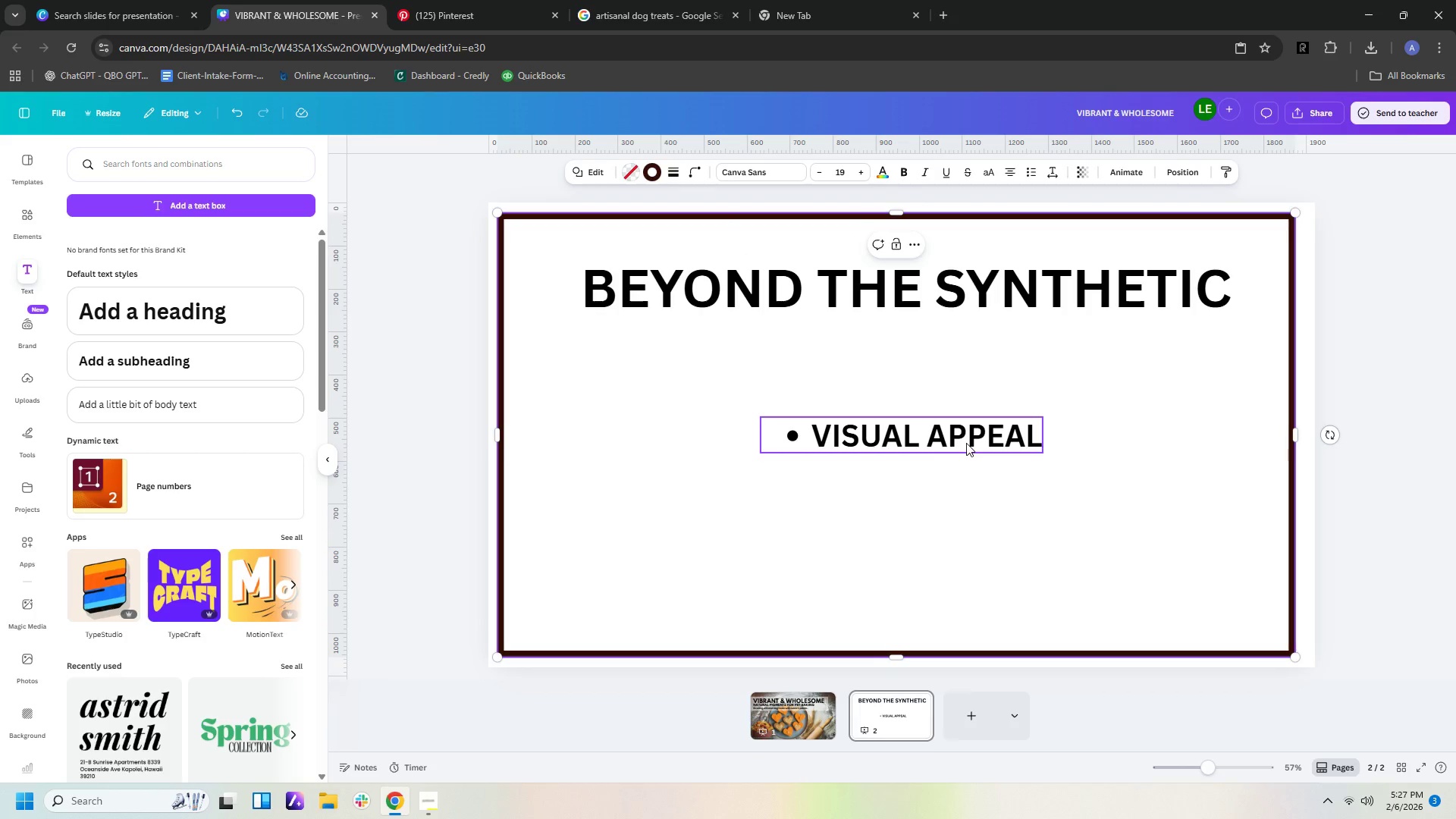 
left_click([932, 443])
 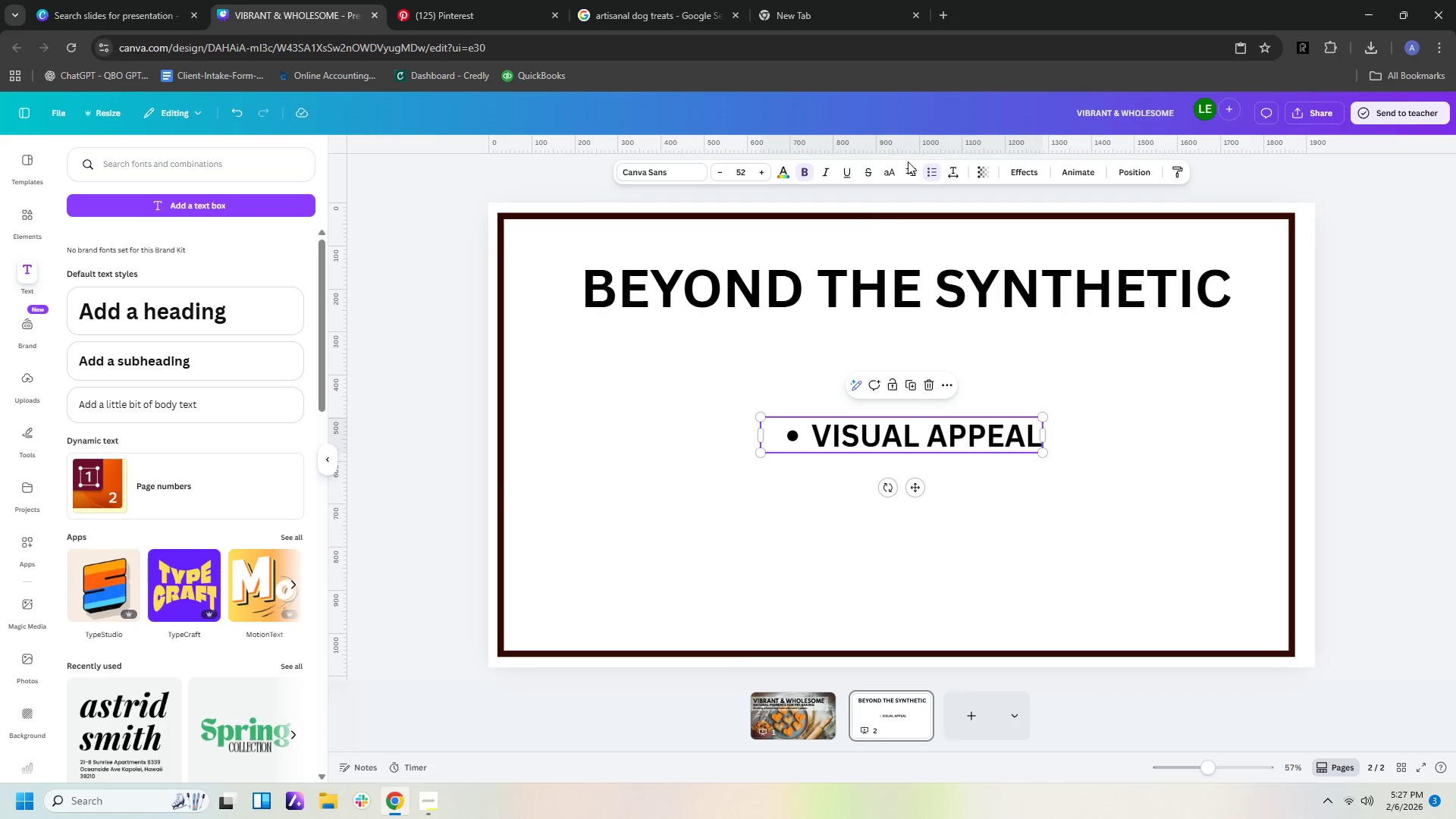 
double_click([912, 166])
 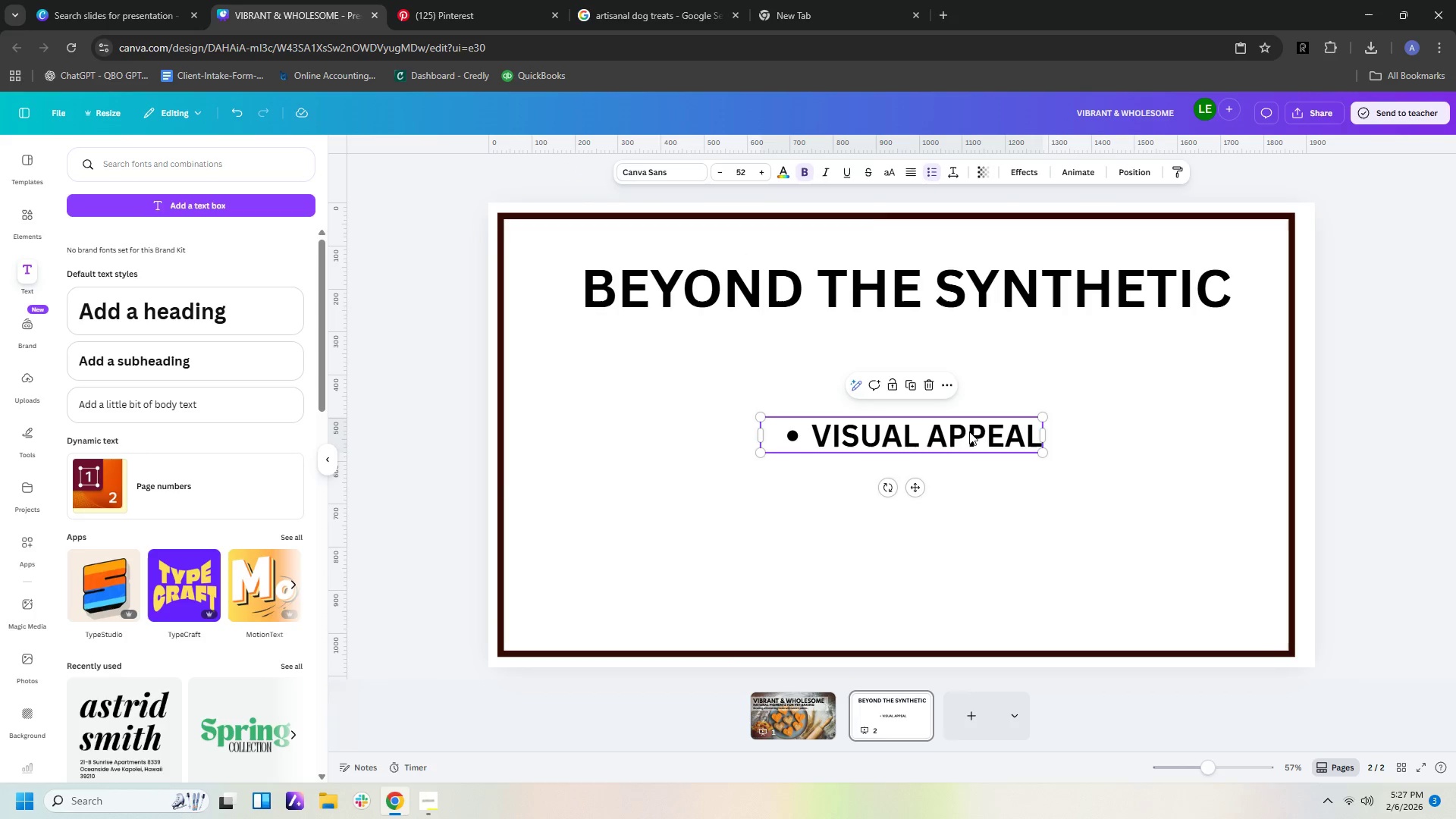 
left_click([996, 526])
 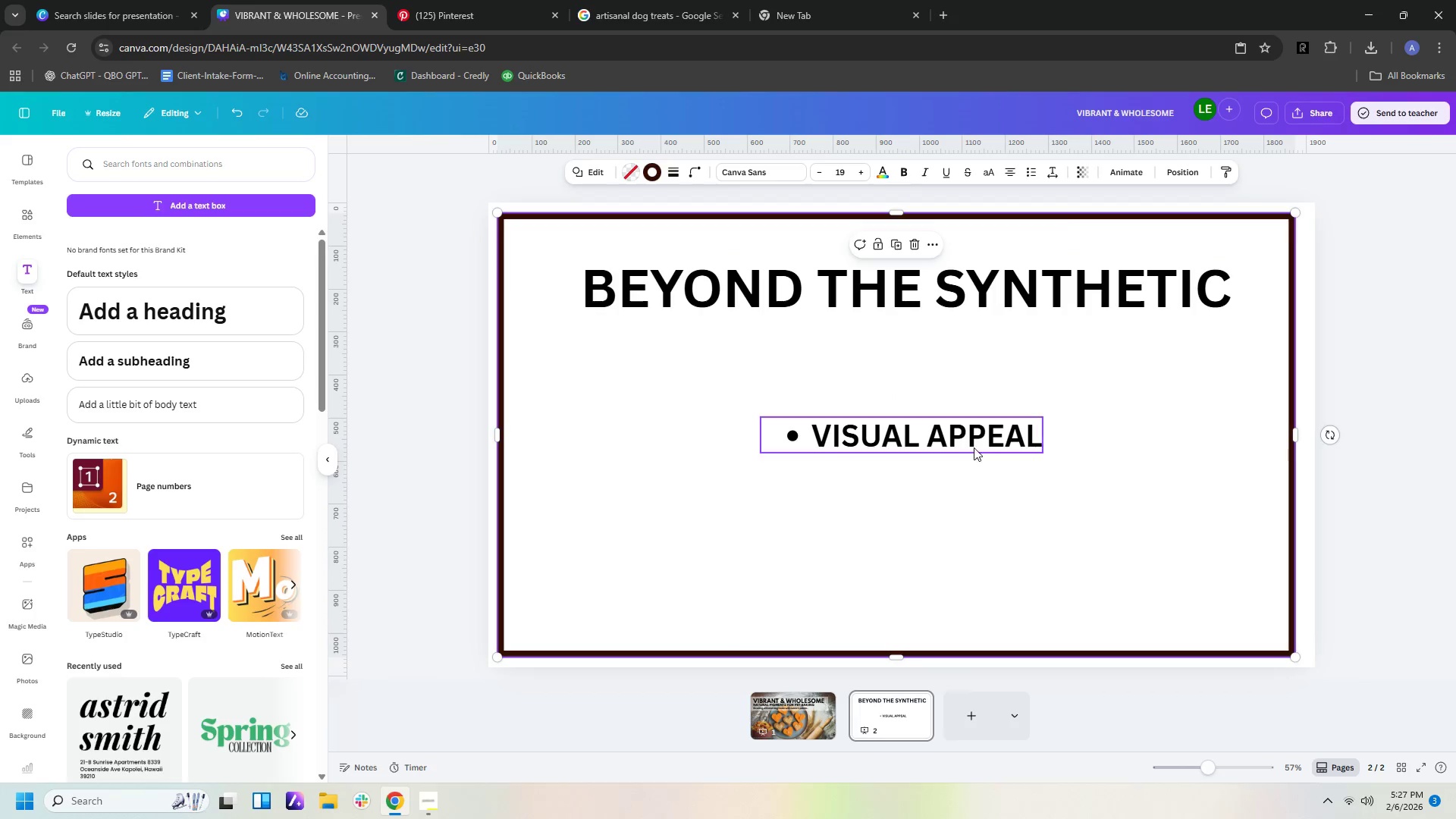 
left_click_drag(start_coordinate=[974, 447], to_coordinate=[734, 378])
 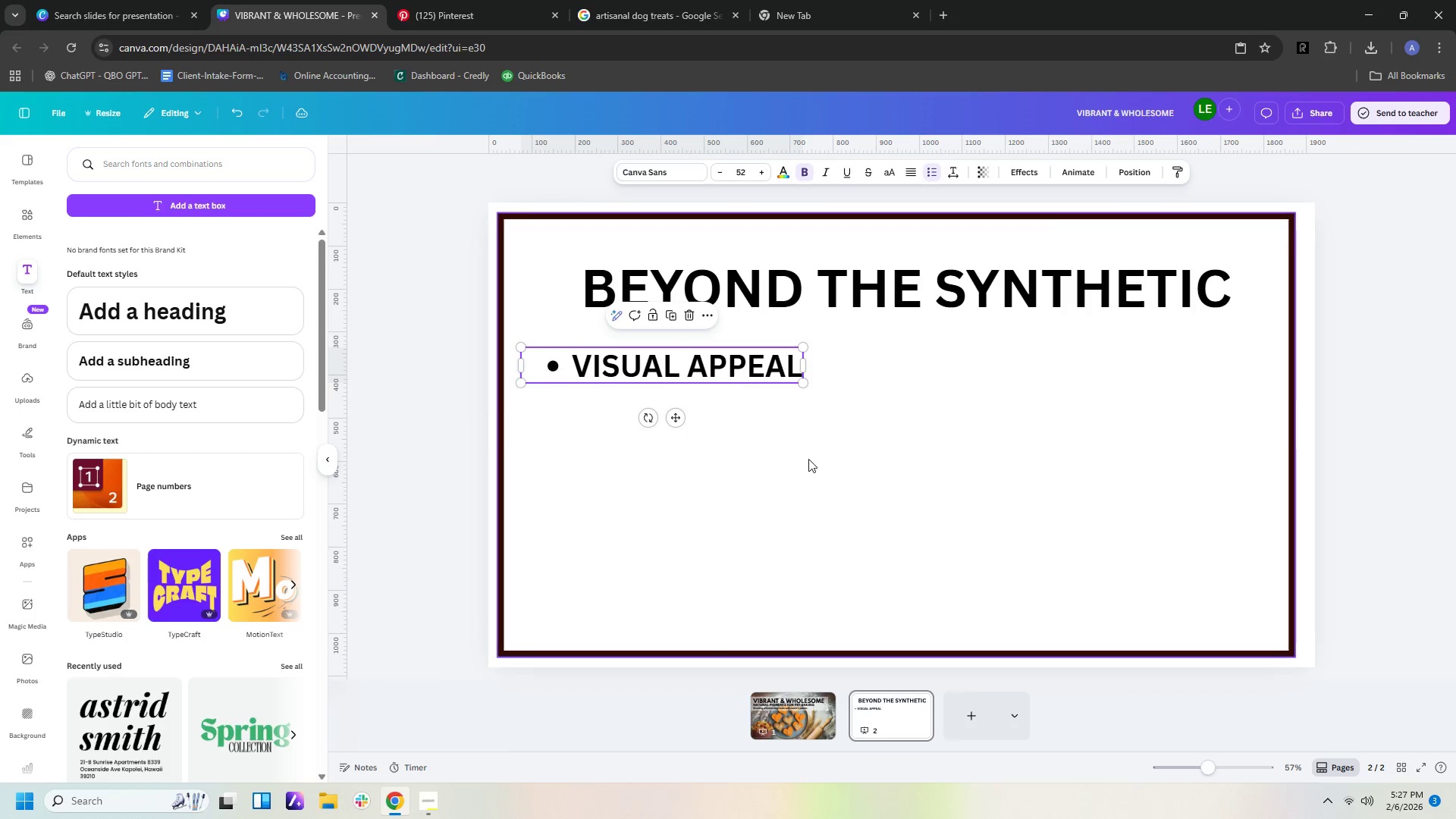 
left_click([810, 461])
 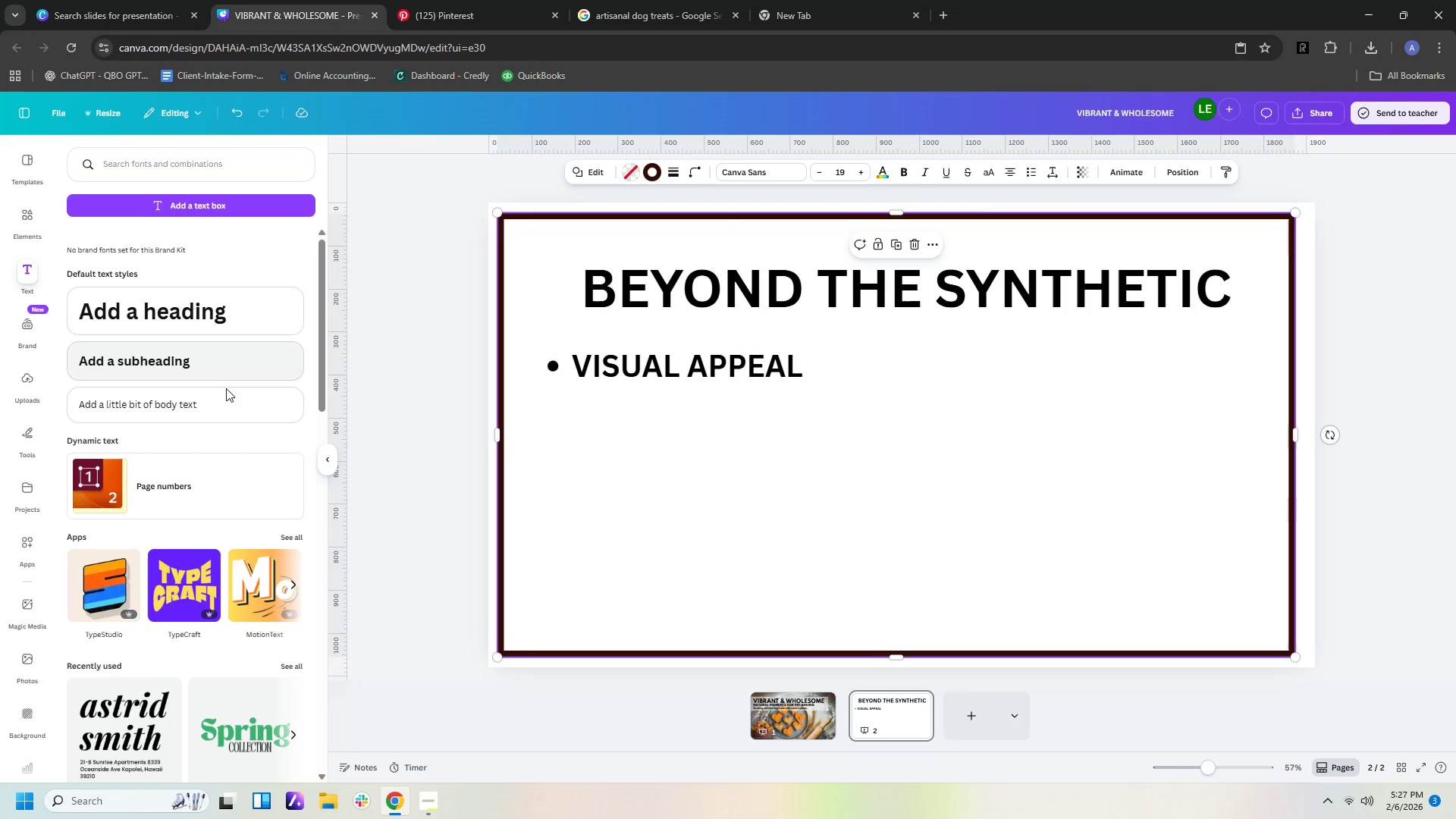 
left_click([220, 404])
 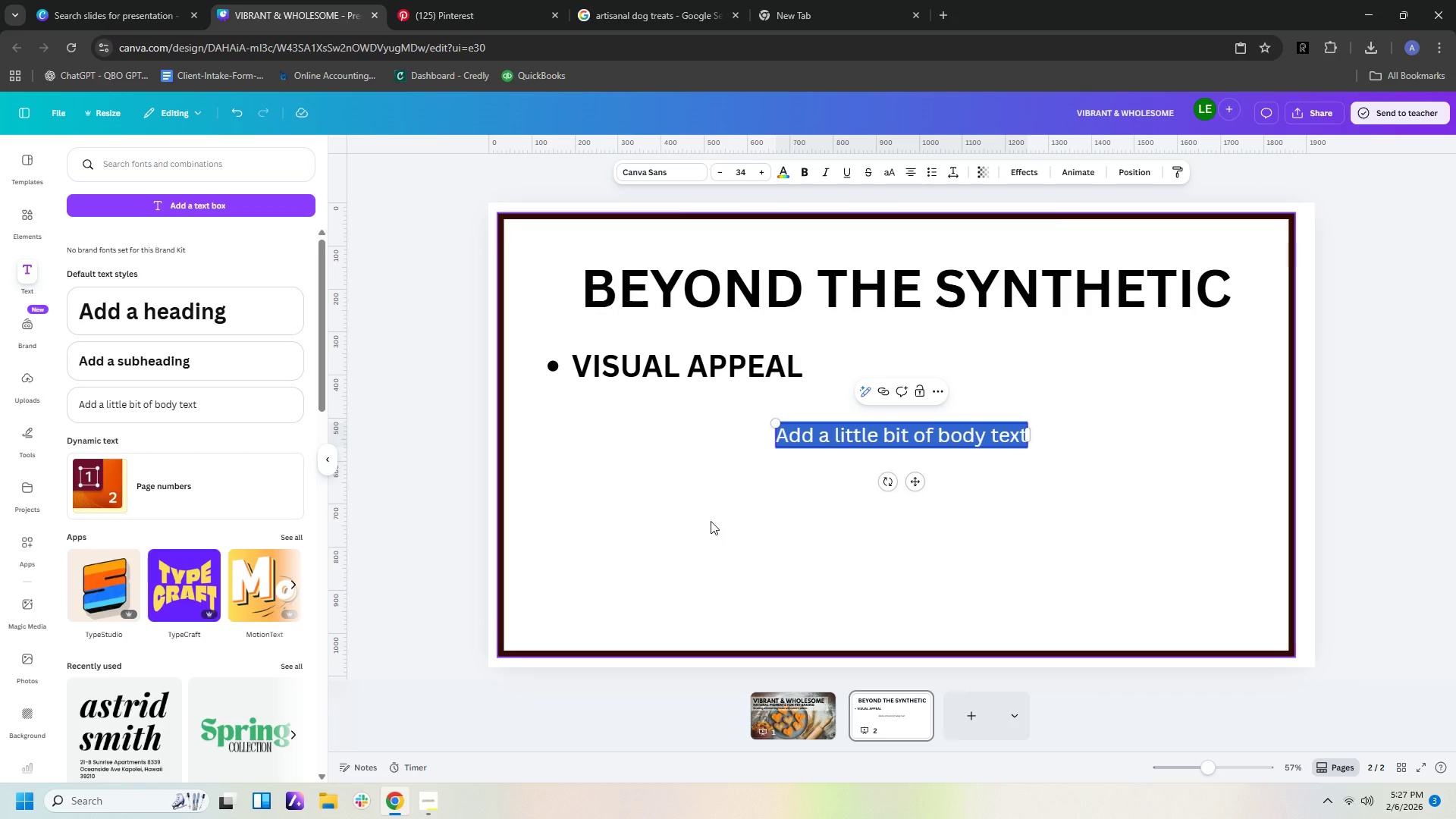 
wait(16.02)
 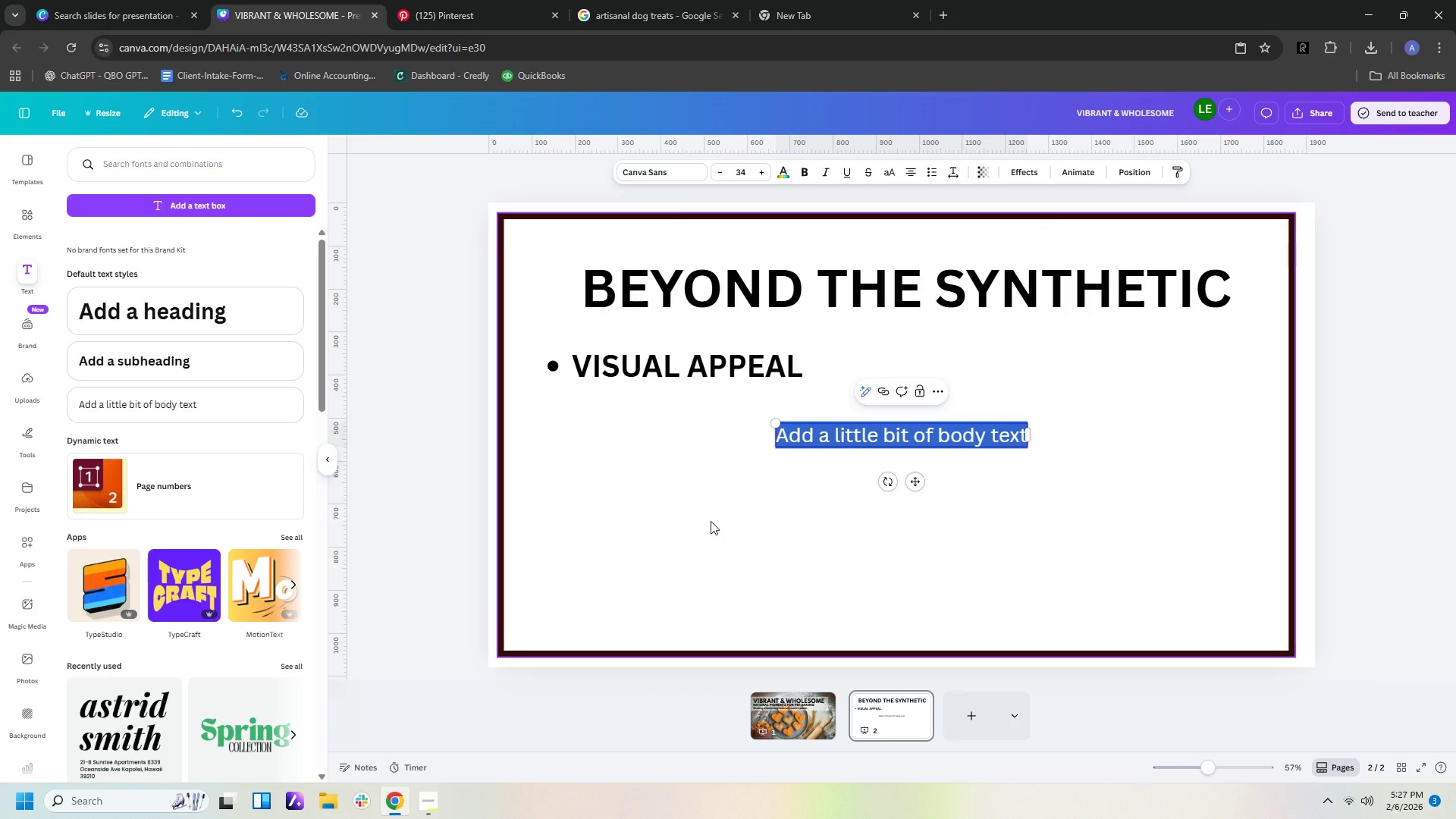 
type(Achieve)
 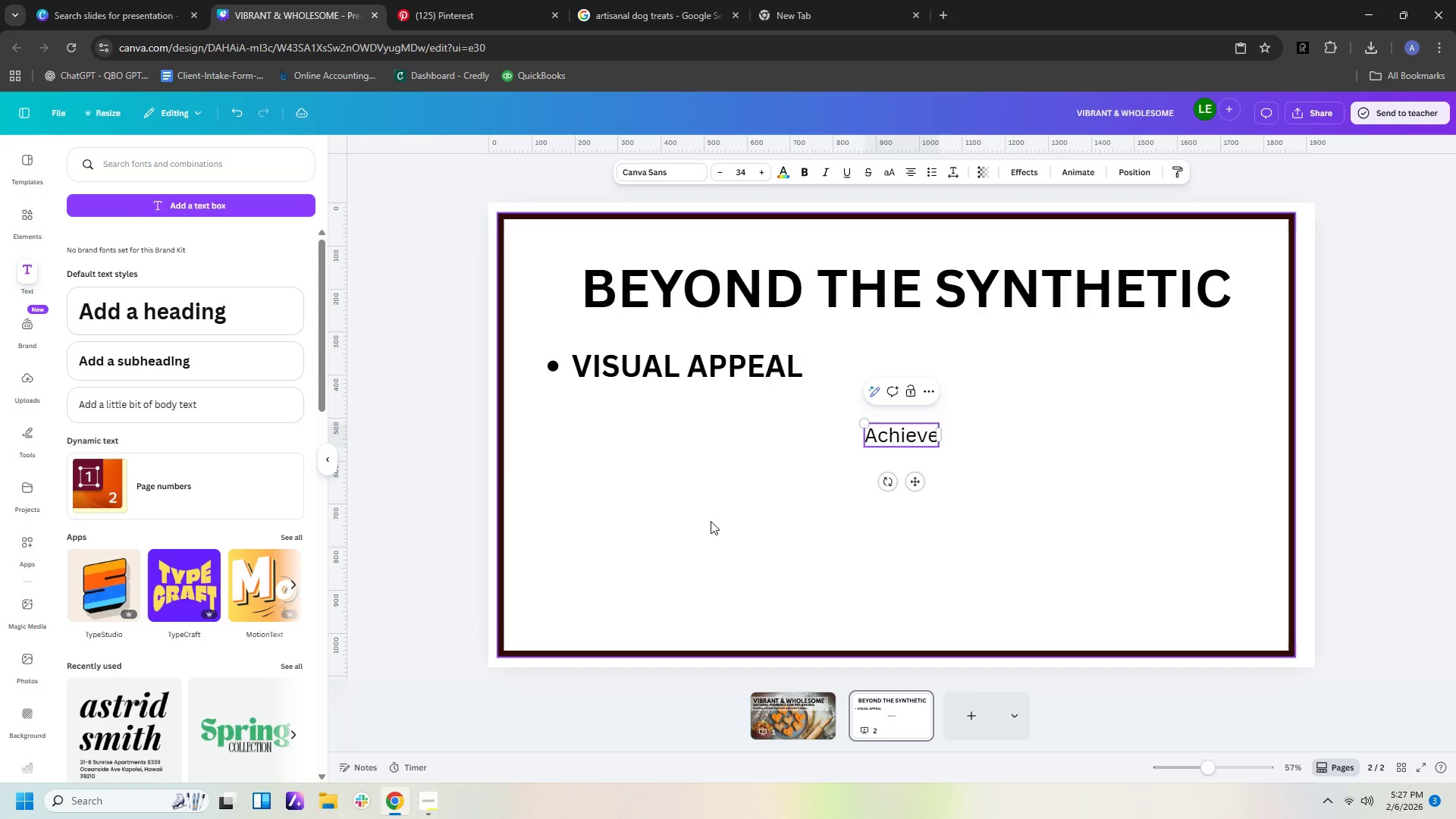 
key(Enter)
 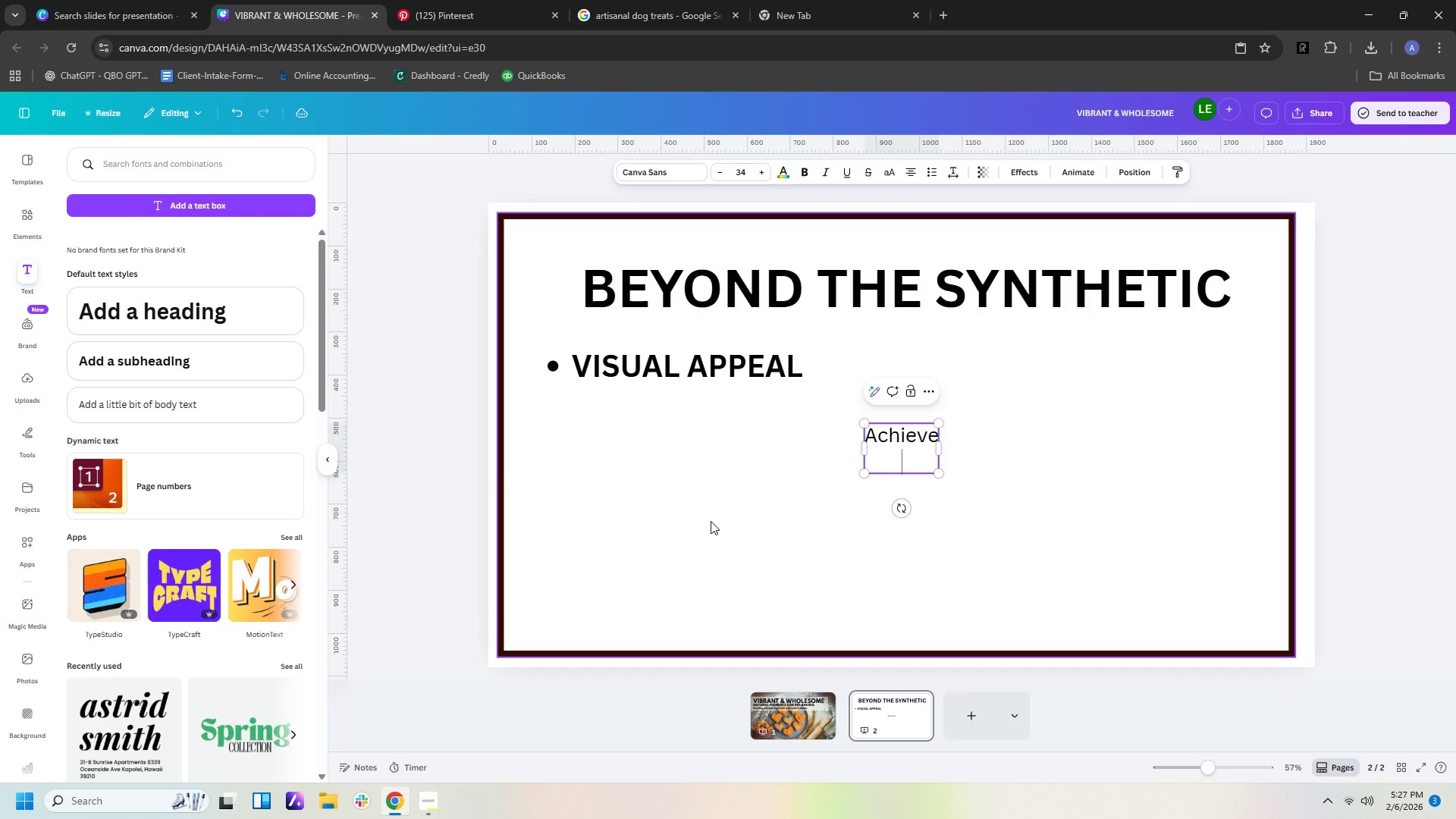 
type(Achieveartificial)
 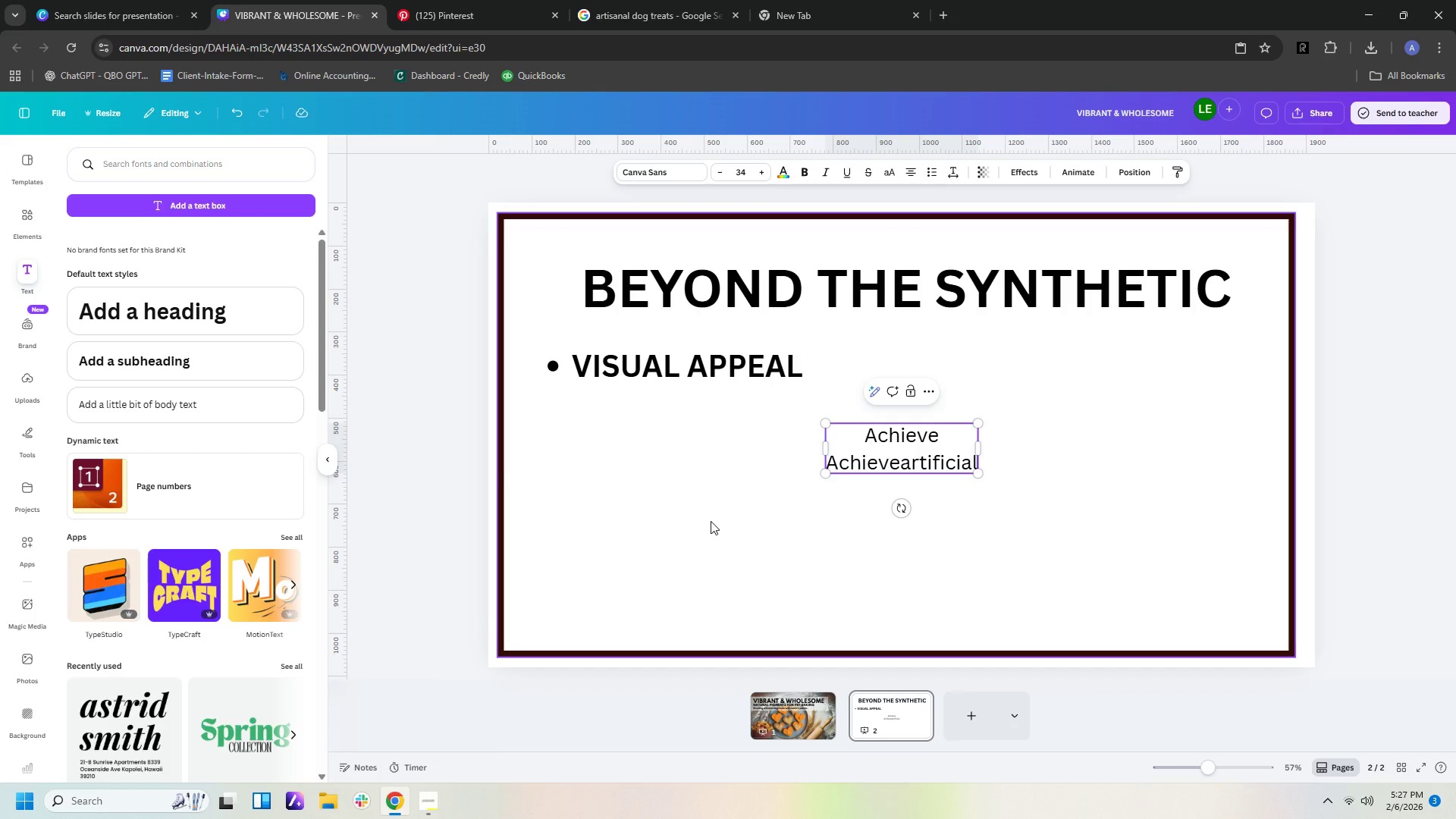 
wait(8.2)
 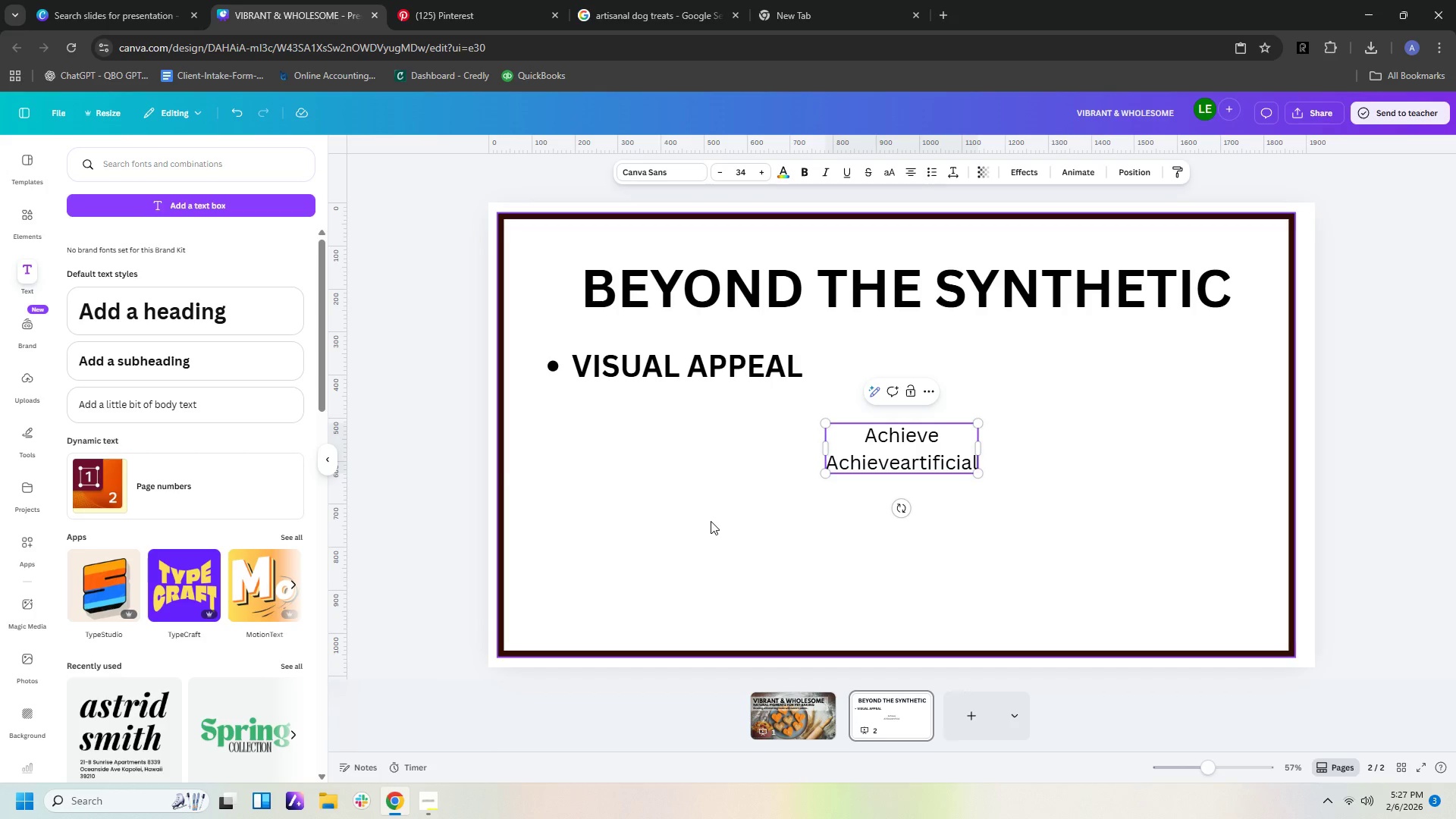 
key(Enter)
 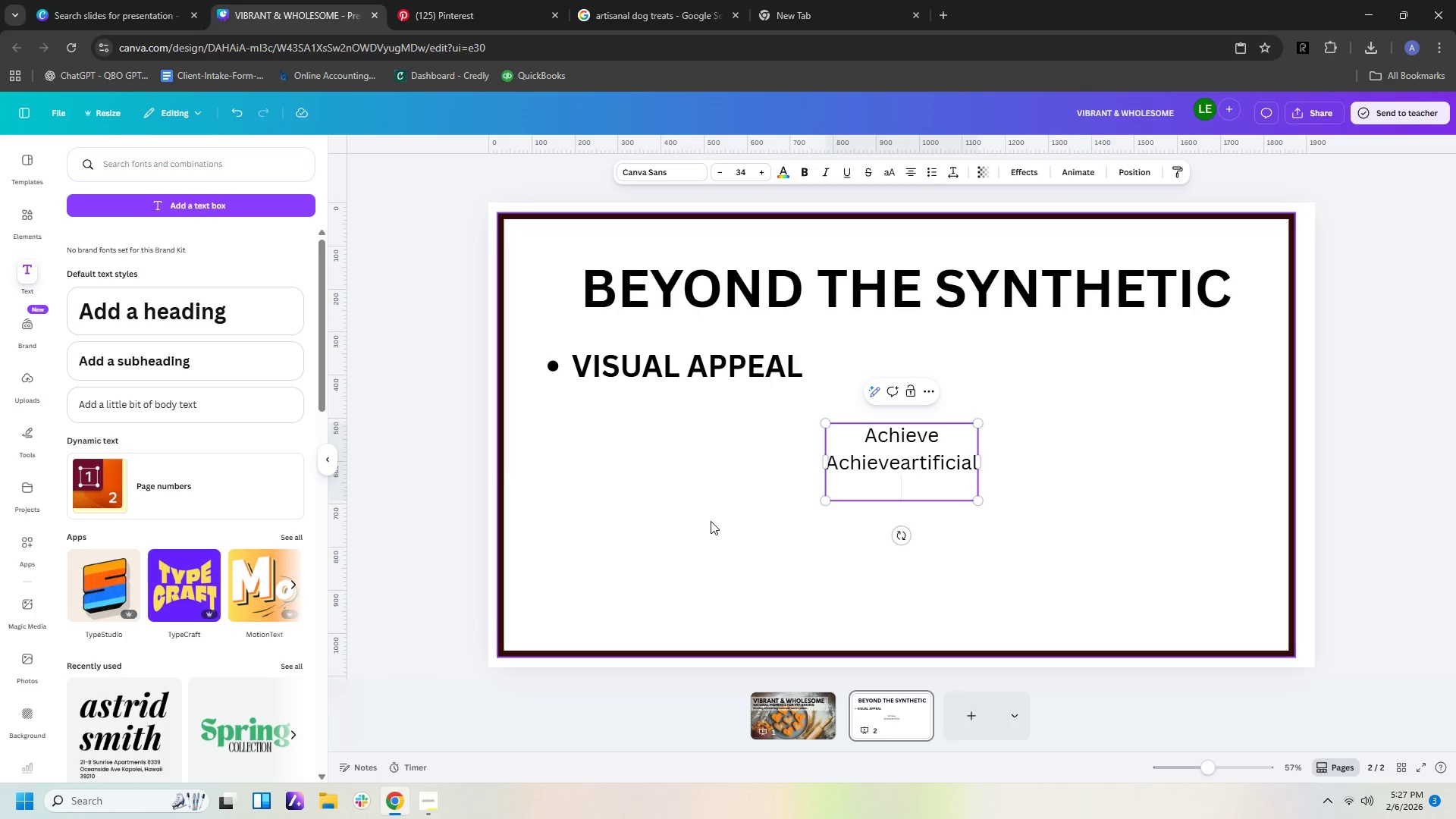 
type(organic aesthetic)
 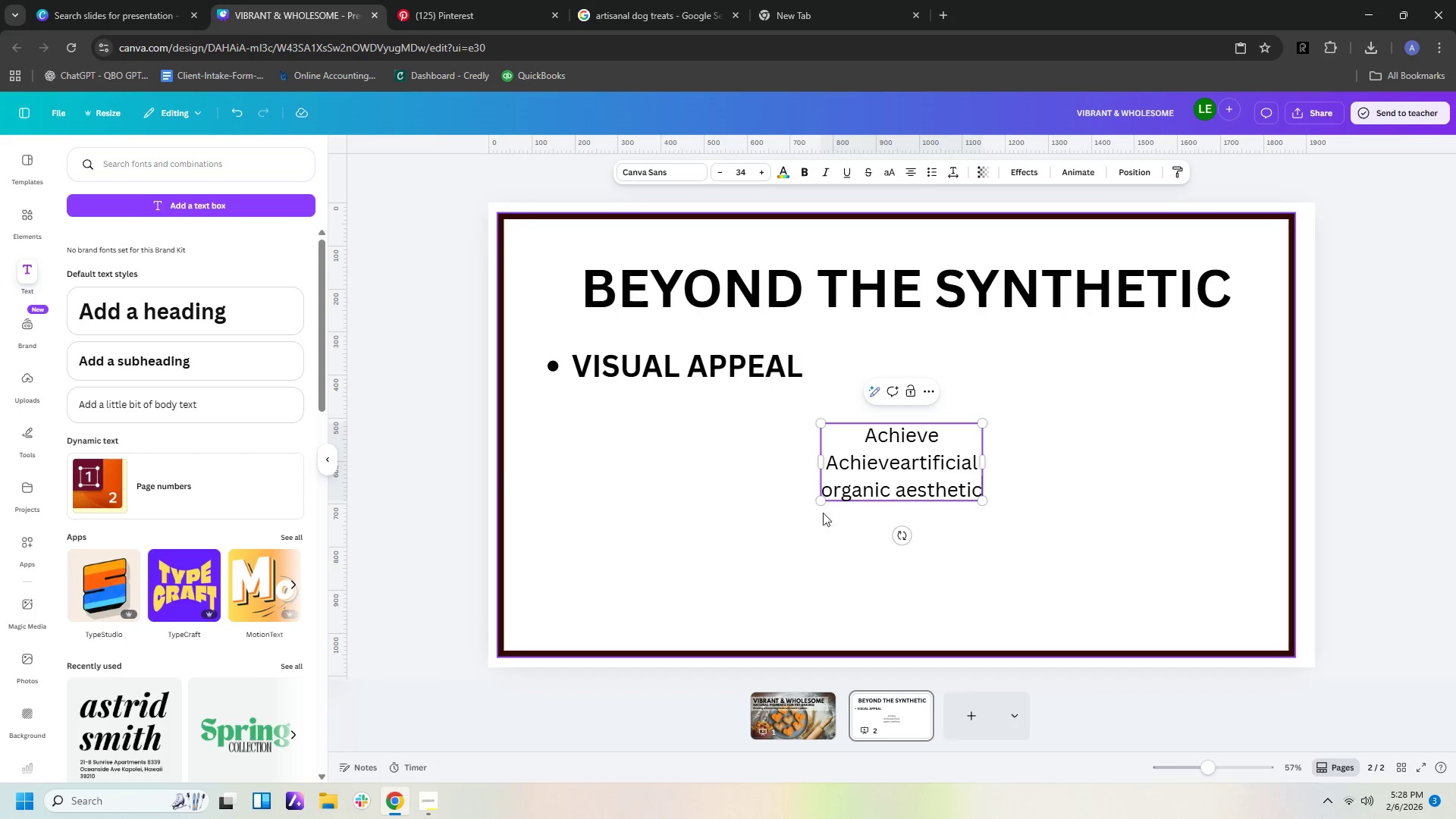 
left_click([896, 461])
 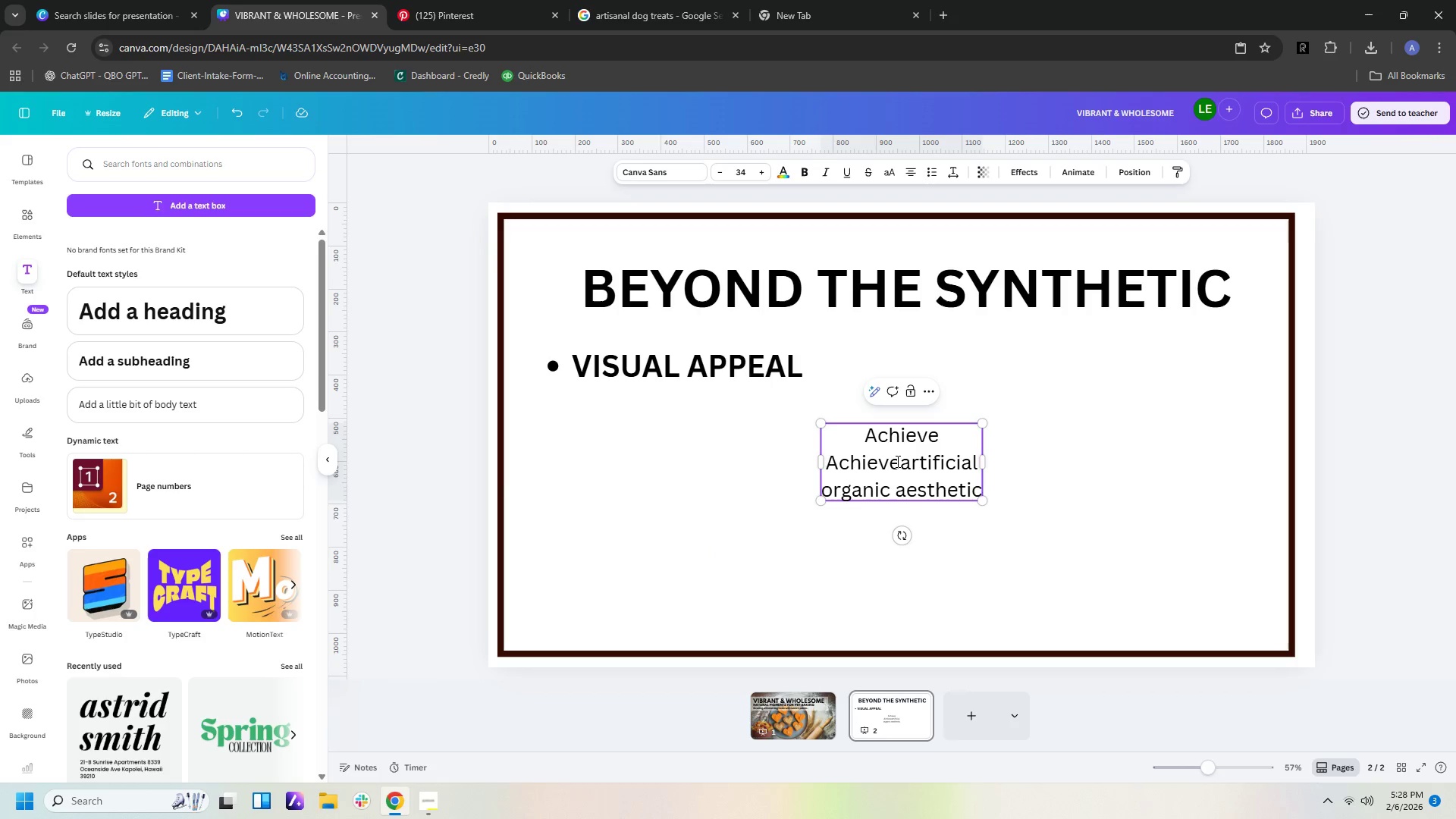 
key(Space)
 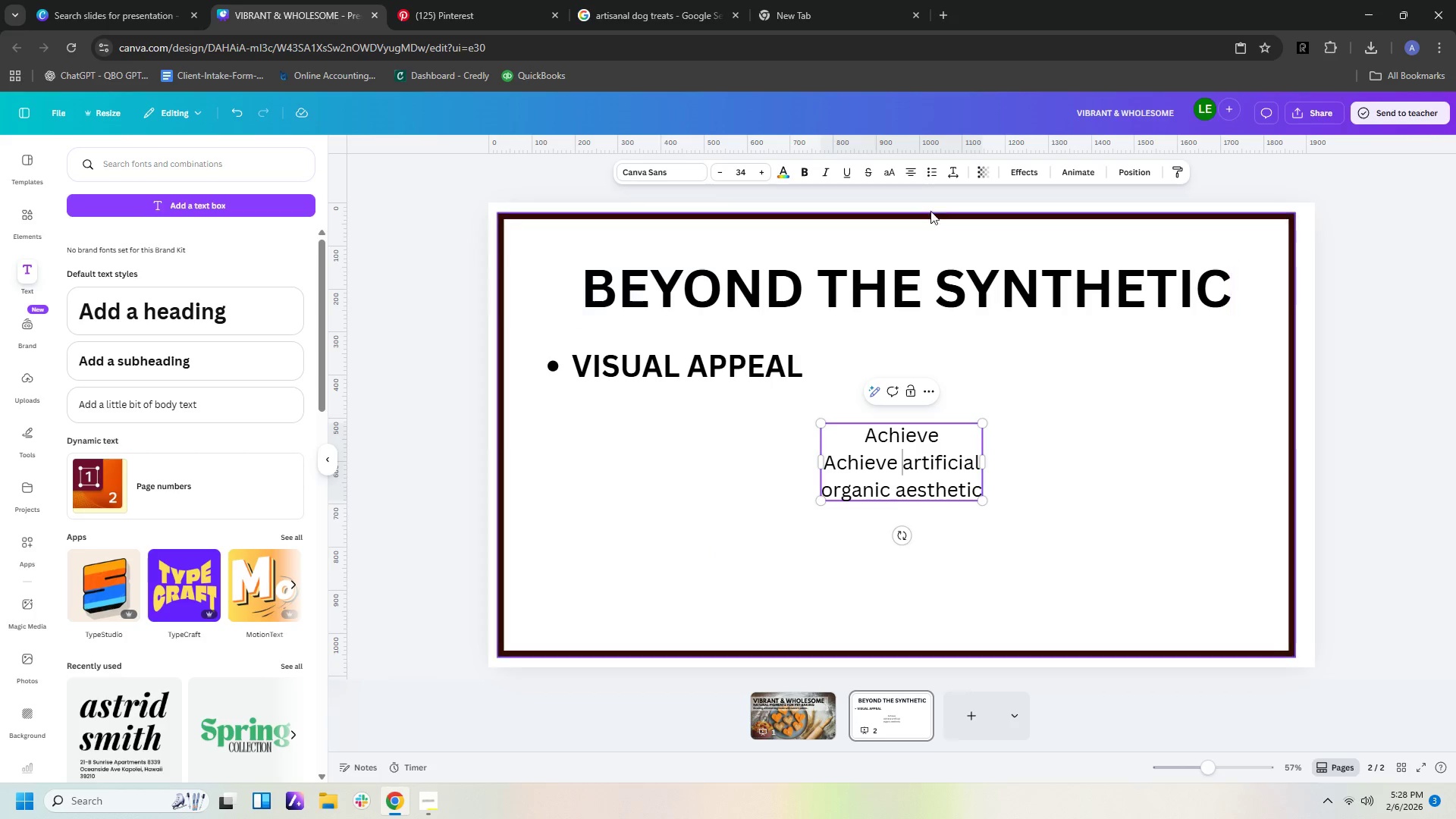 
left_click([906, 176])
 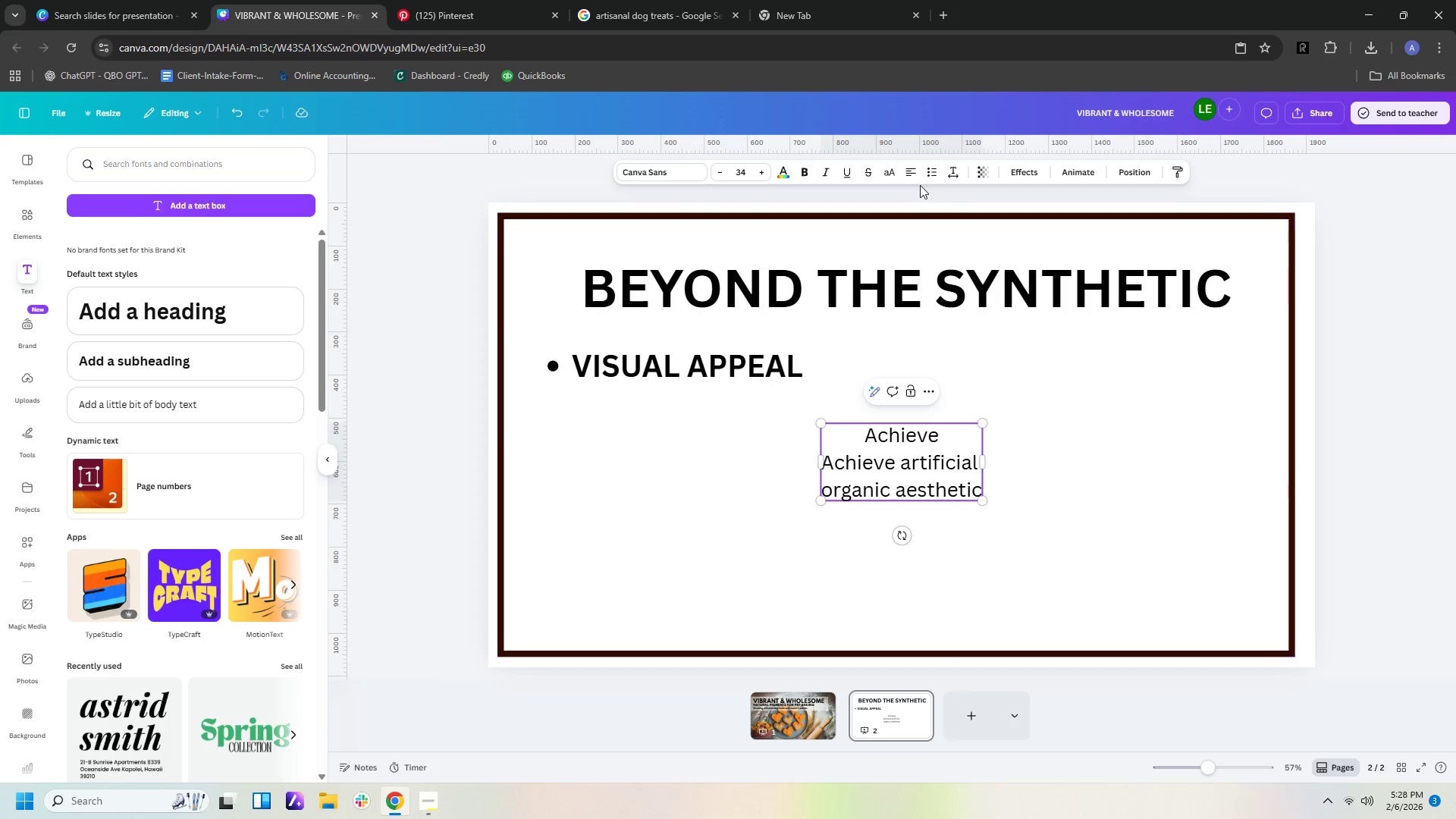 
left_click([999, 552])
 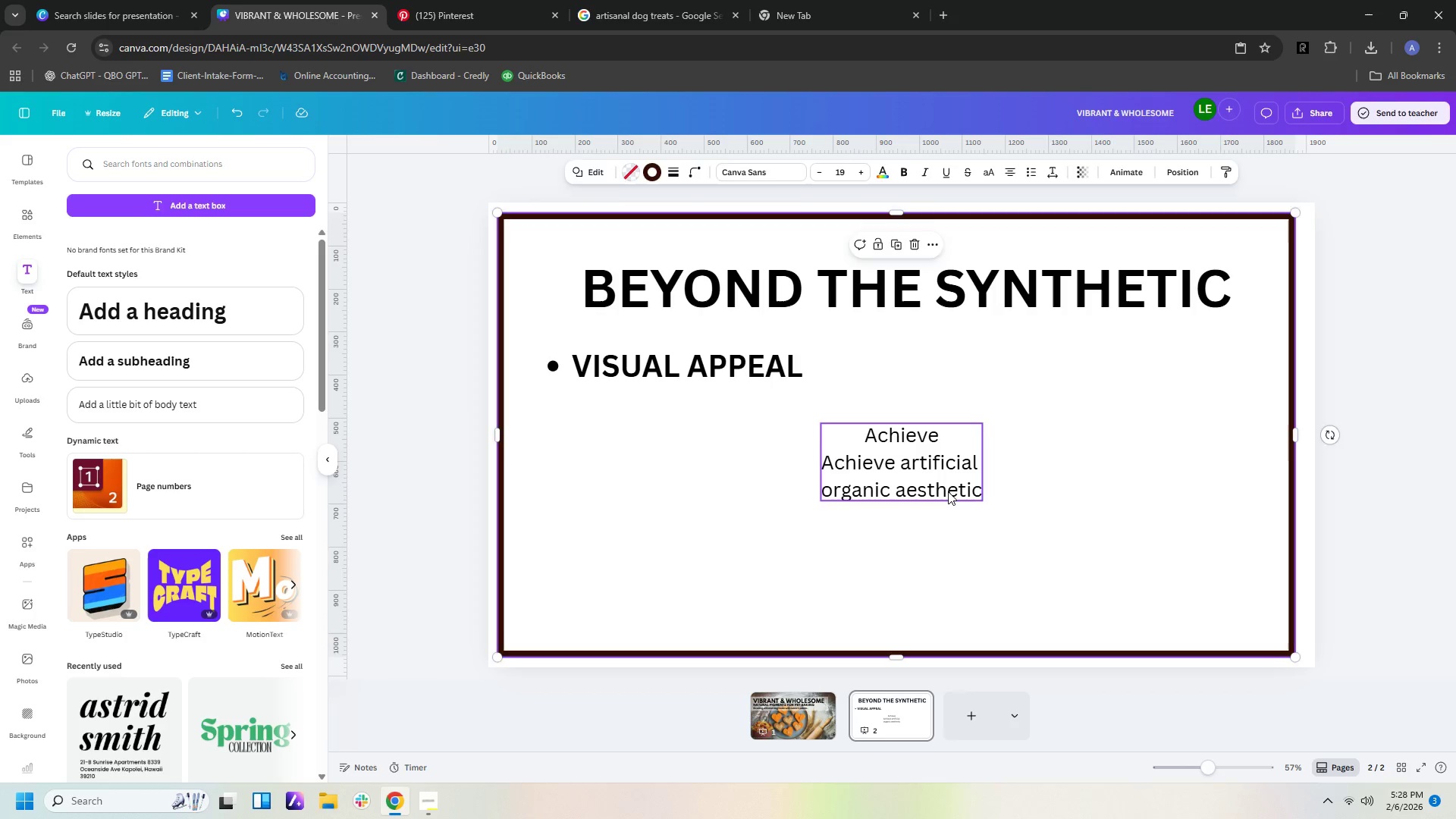 
left_click([948, 491])
 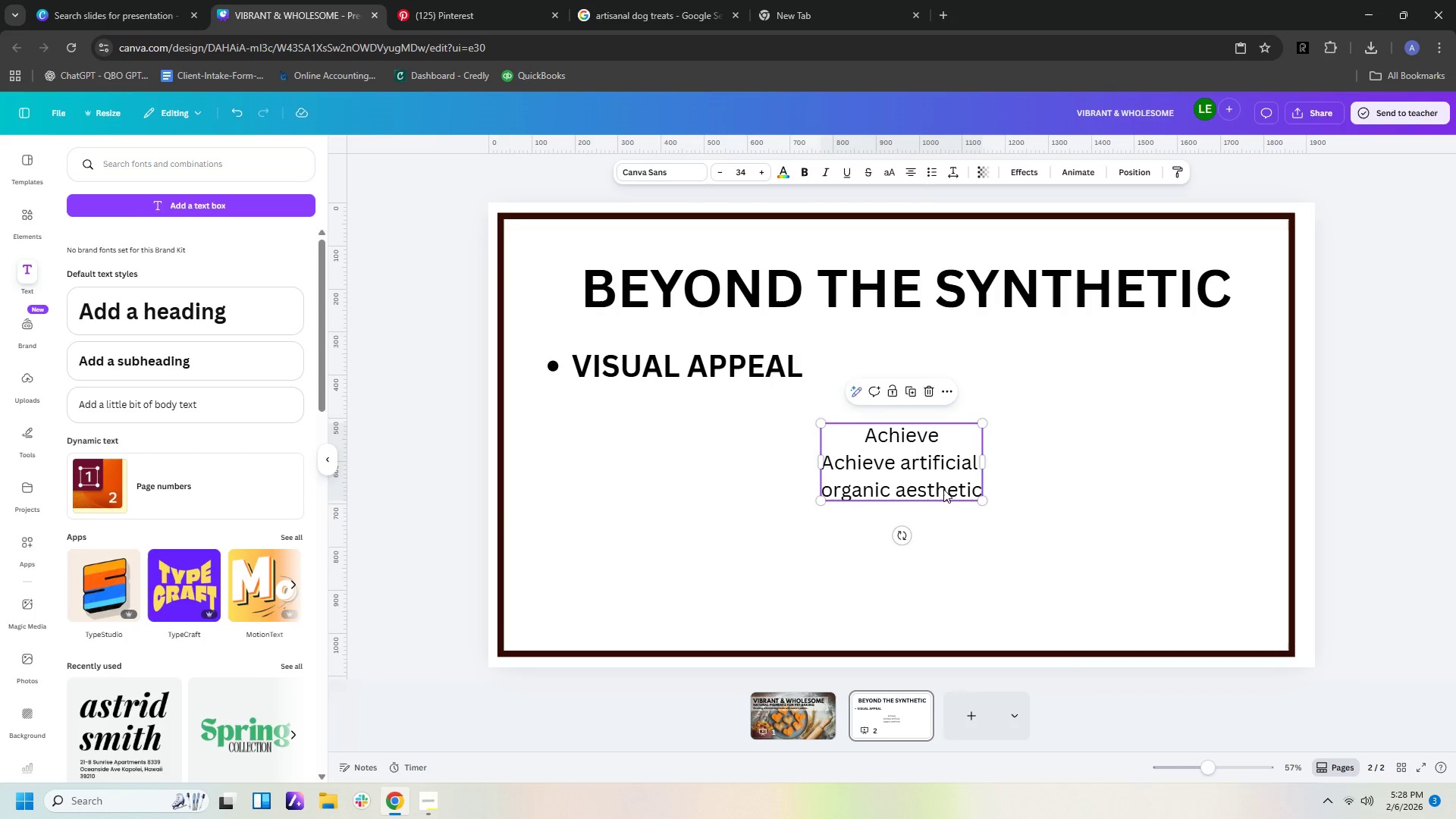 
triple_click([943, 489])
 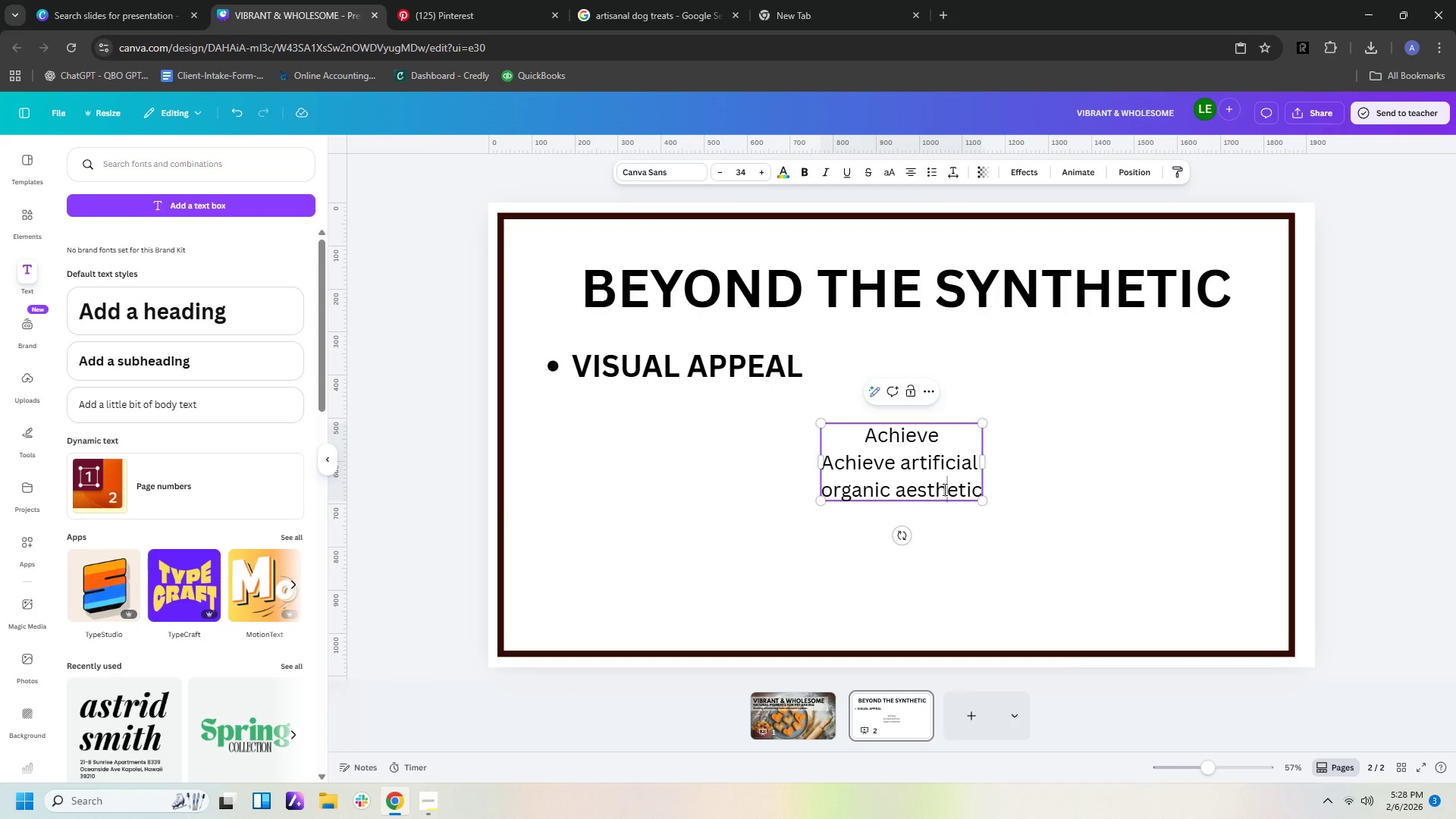 
left_click_drag(start_coordinate=[943, 489], to_coordinate=[906, 444])
 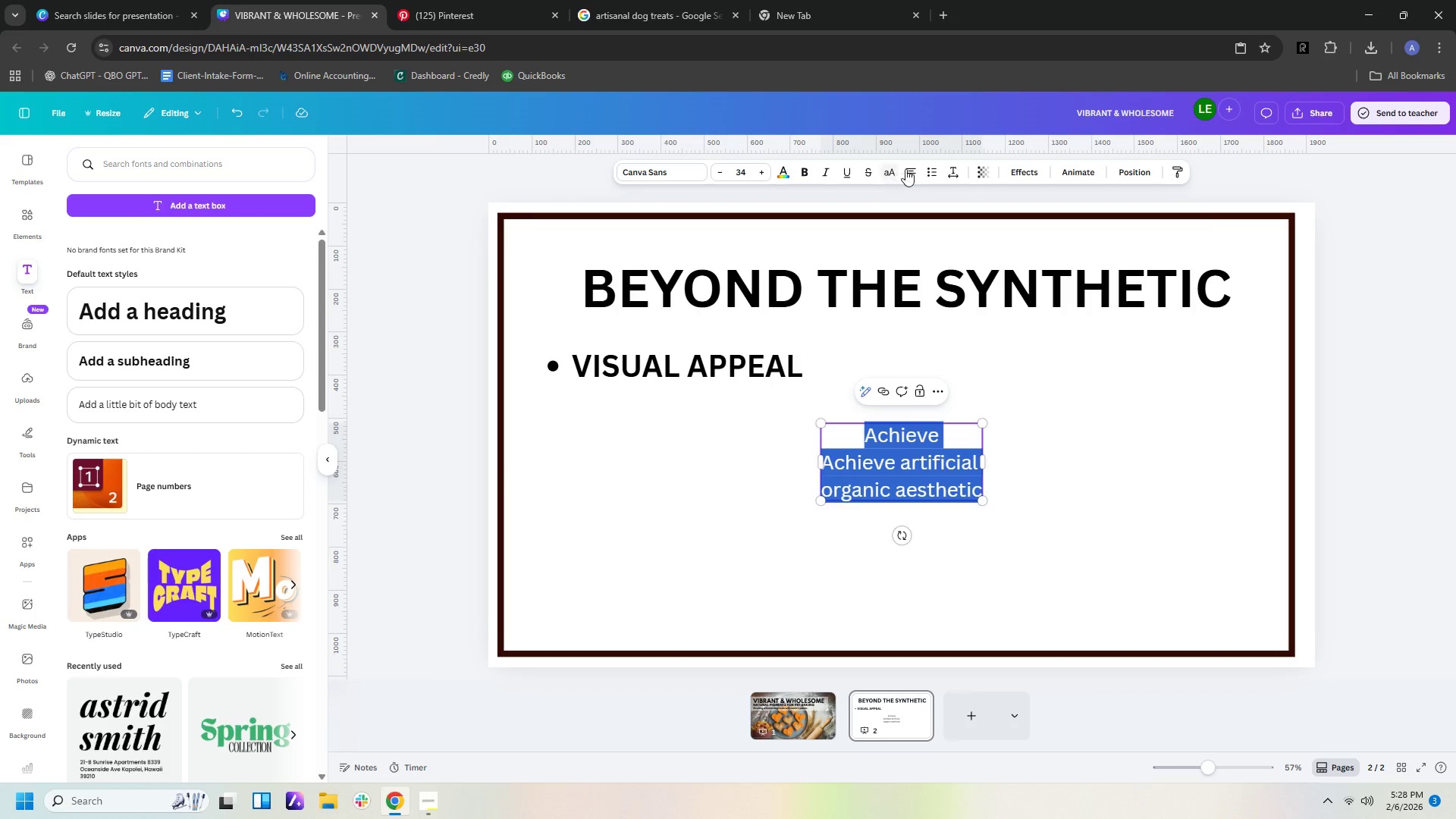 
left_click([914, 169])
 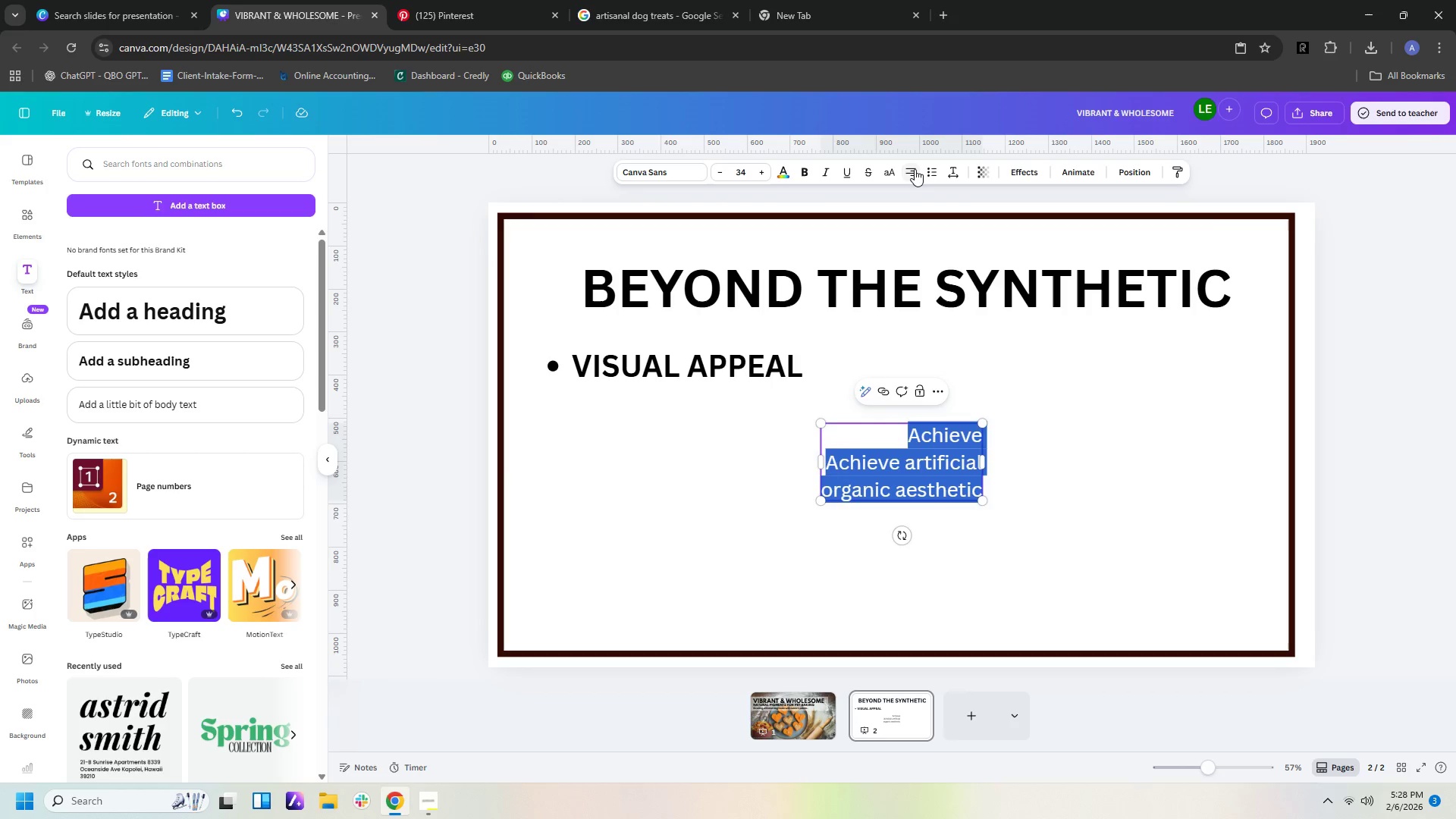 
left_click([915, 169])
 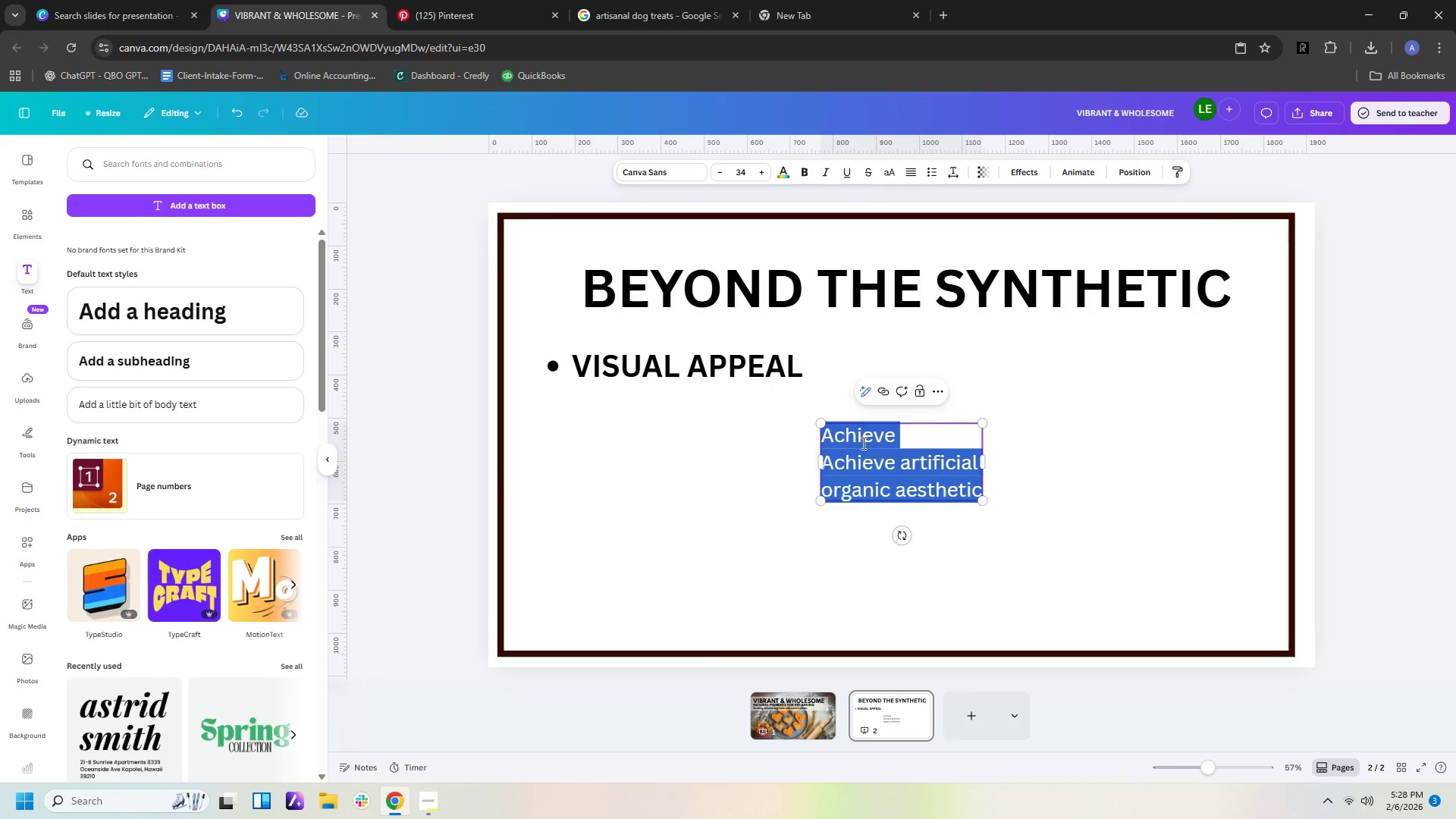 
left_click([1181, 486])
 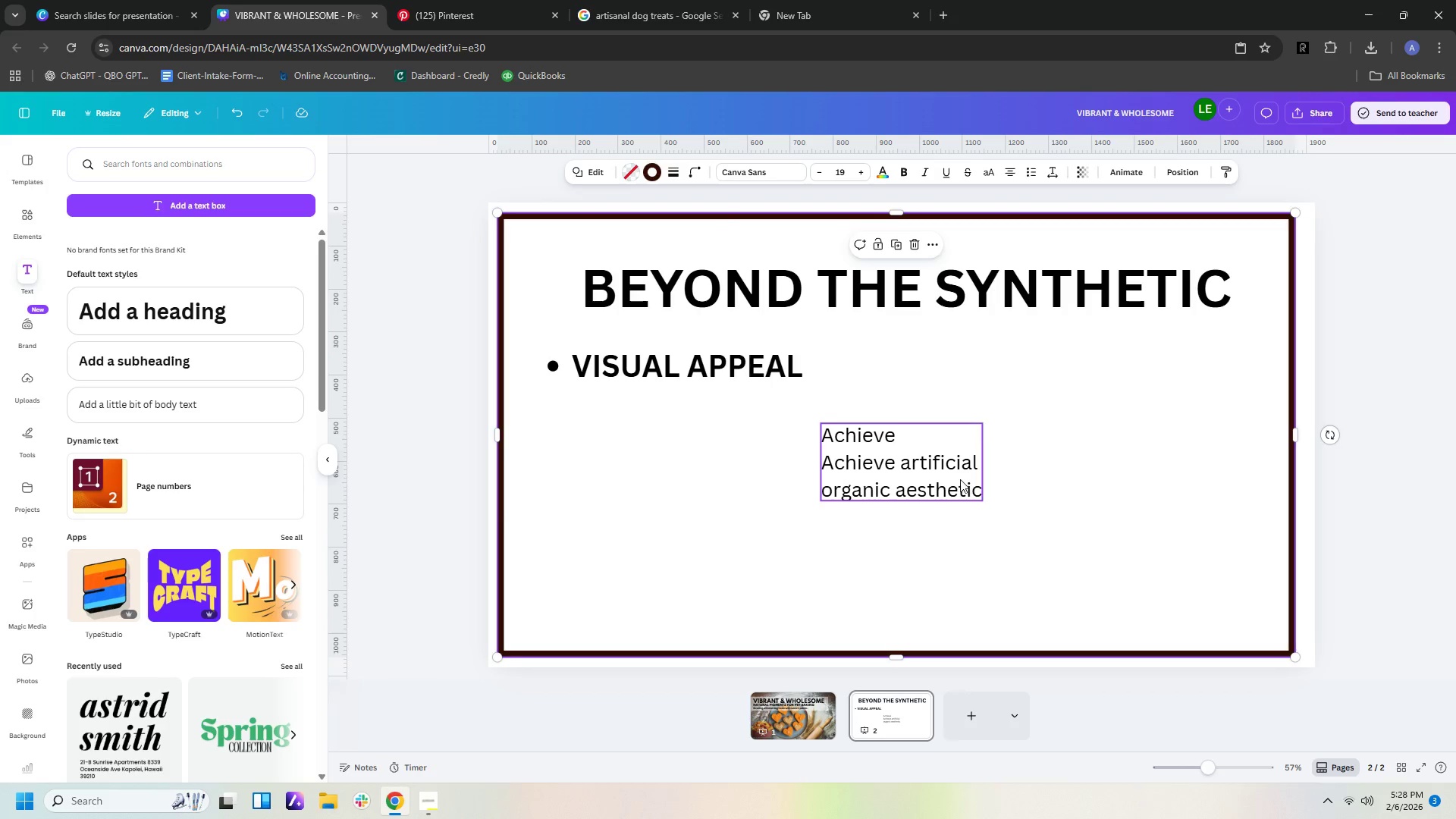 
left_click_drag(start_coordinate=[960, 479], to_coordinate=[714, 447])
 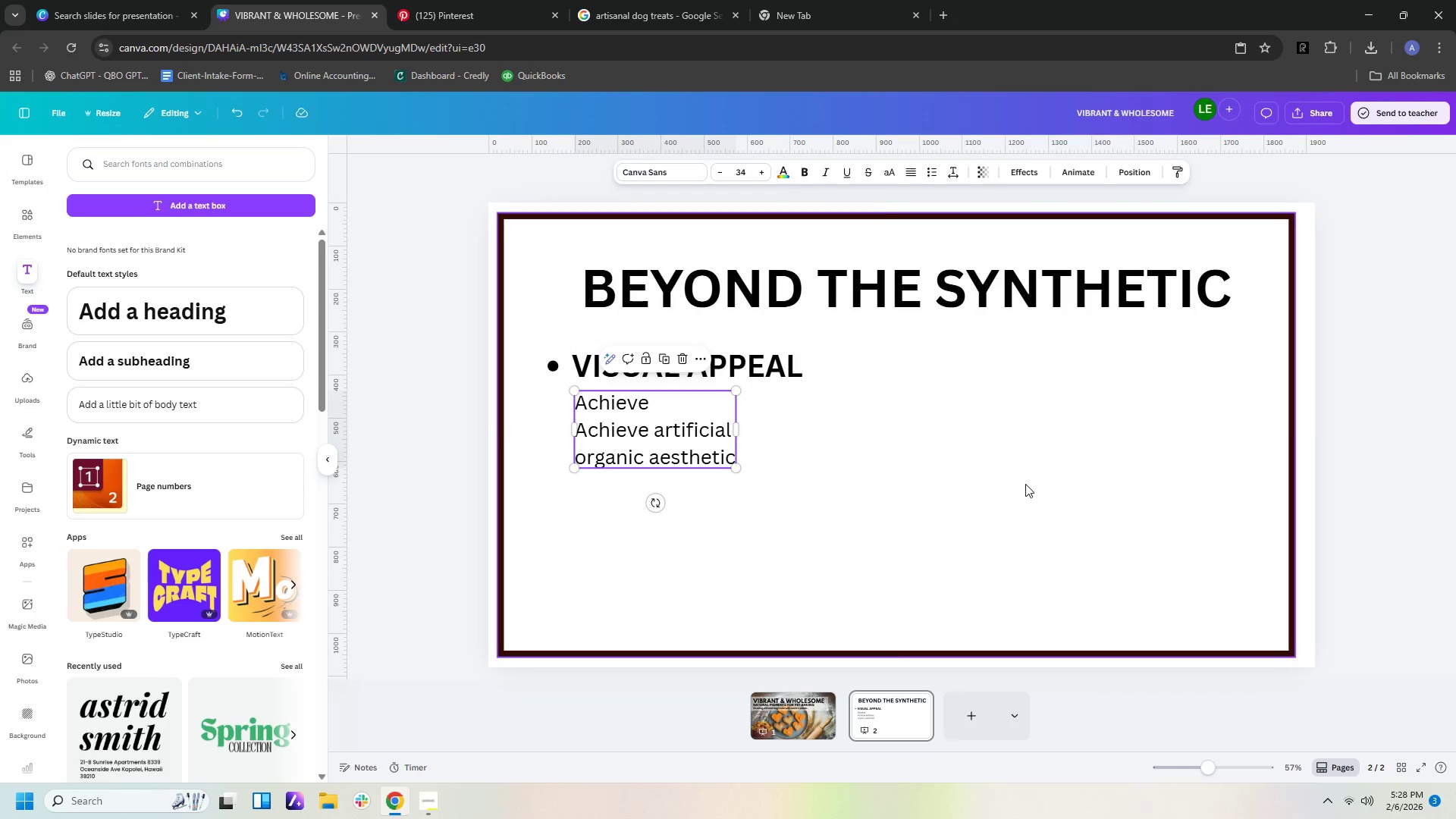 
left_click([1025, 484])
 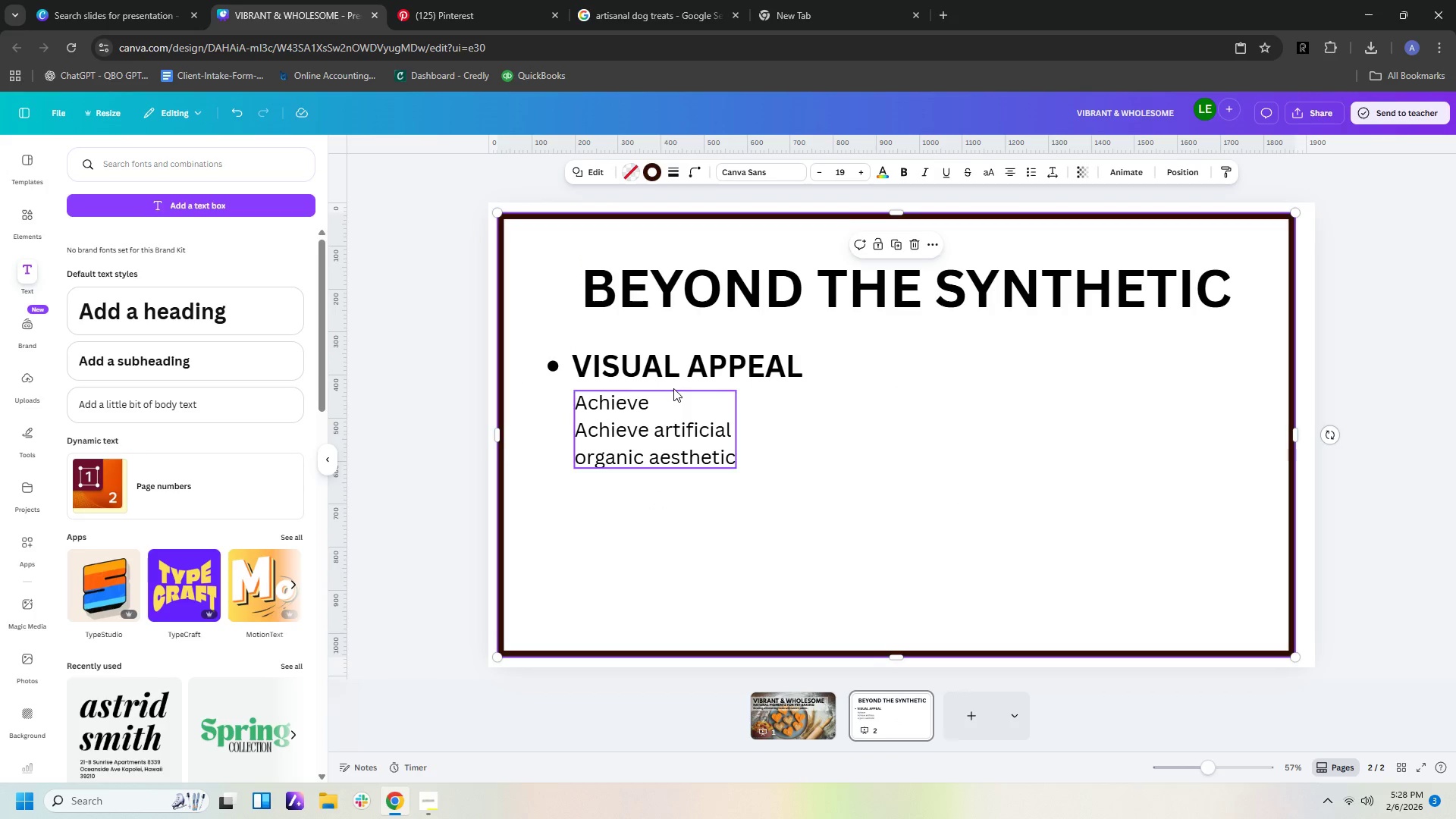 
left_click([670, 372])
 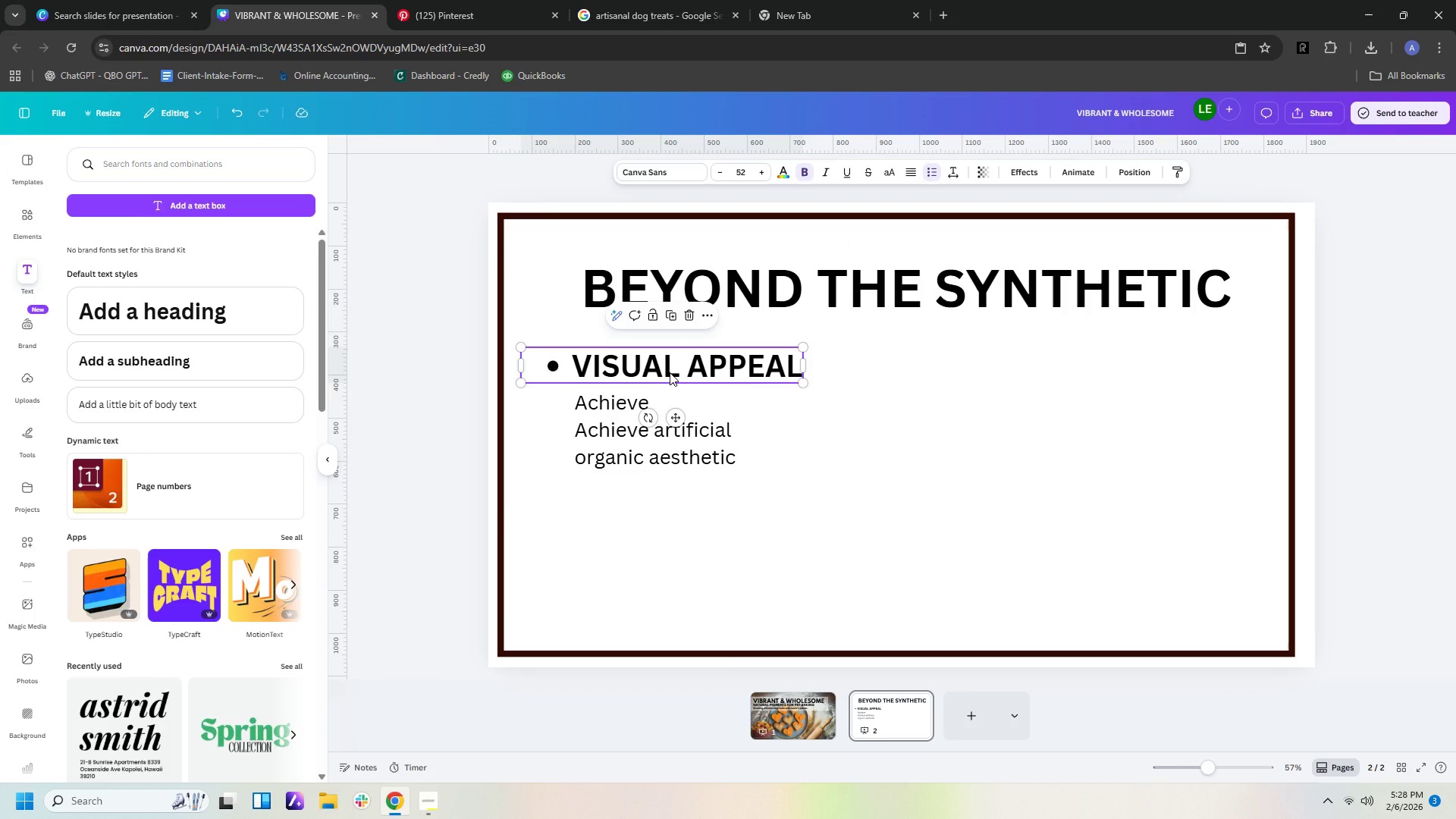 
key(Control+C)
 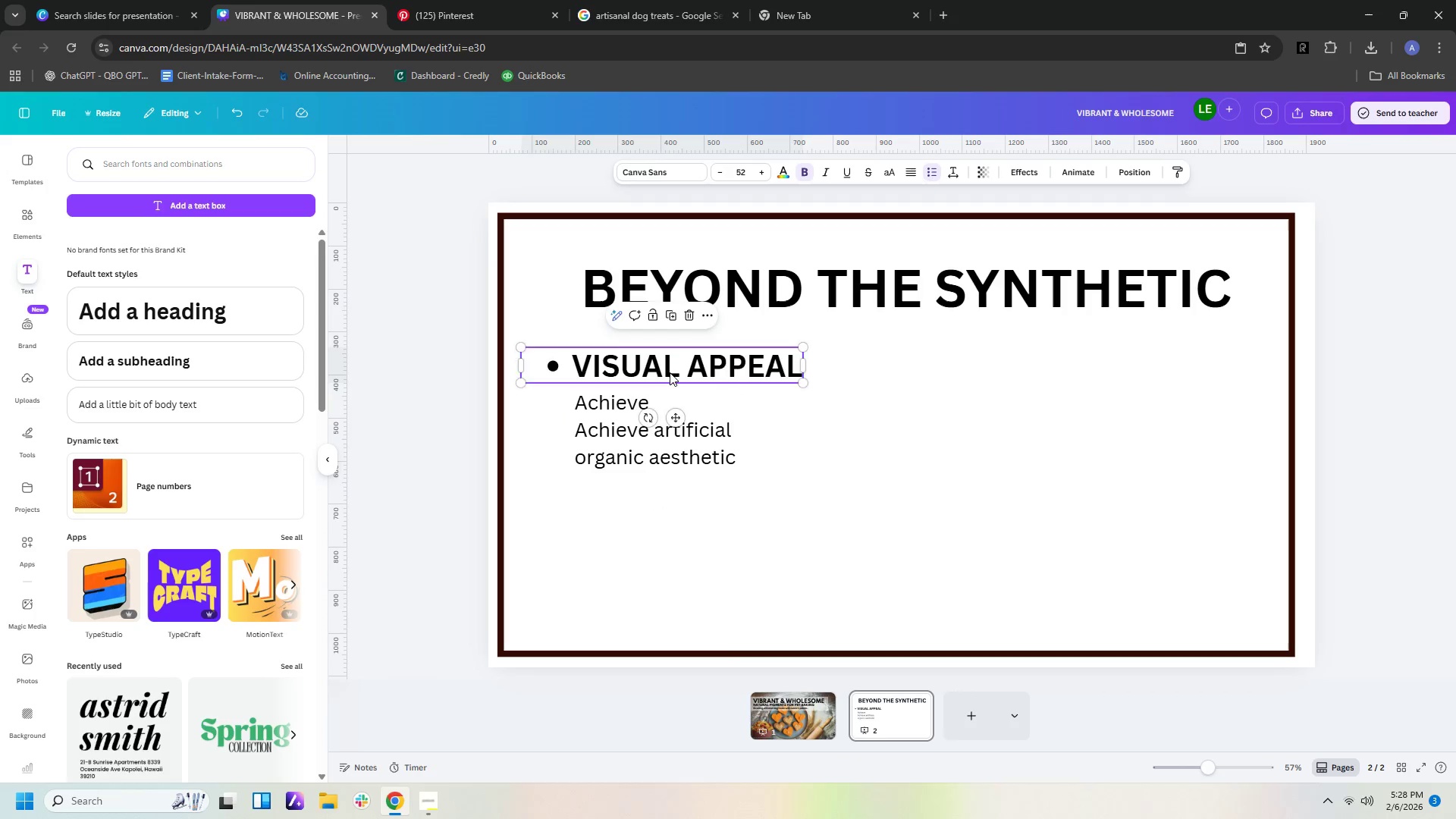 
key(Control+V)
 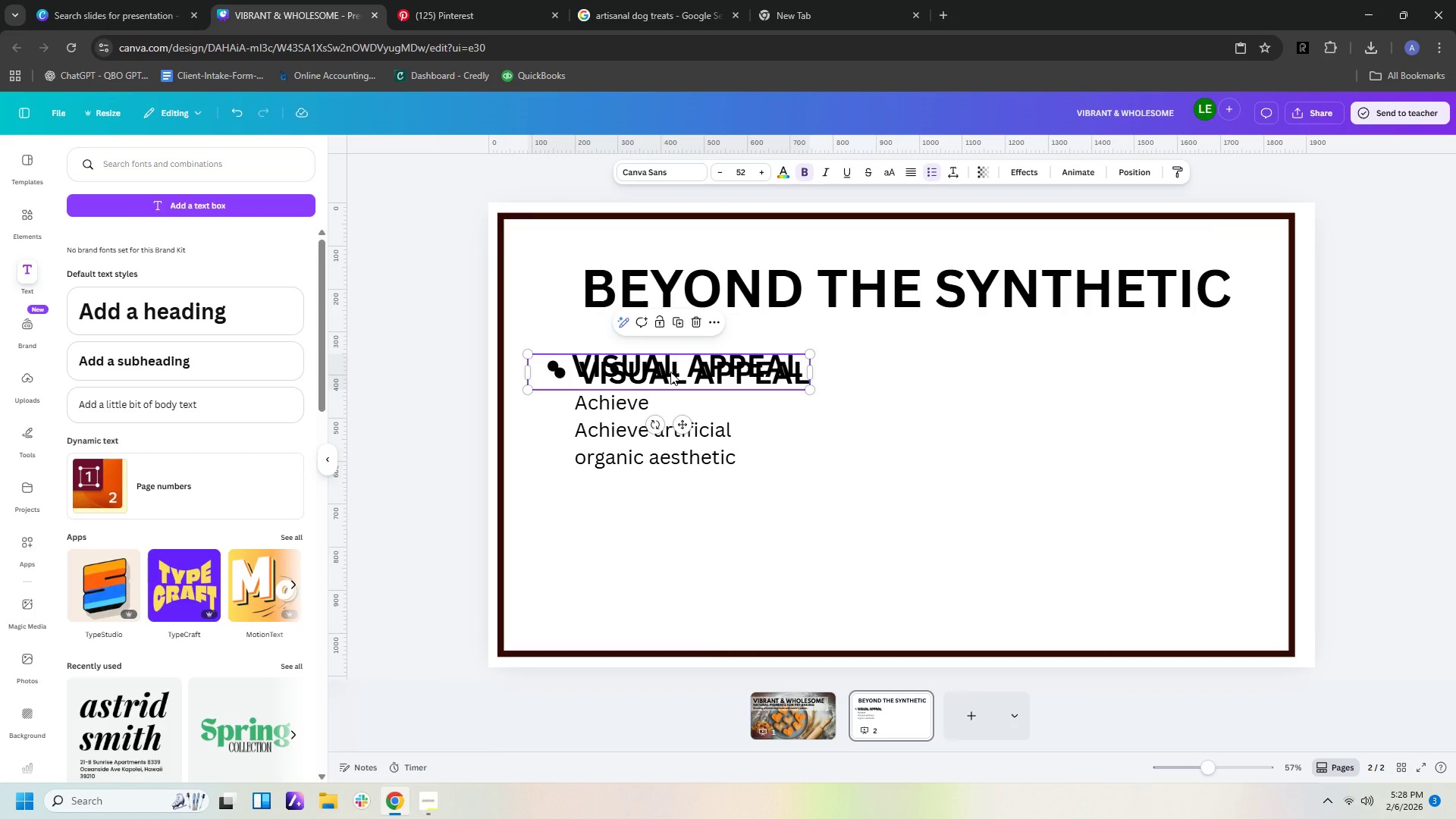 
wait(5.84)
 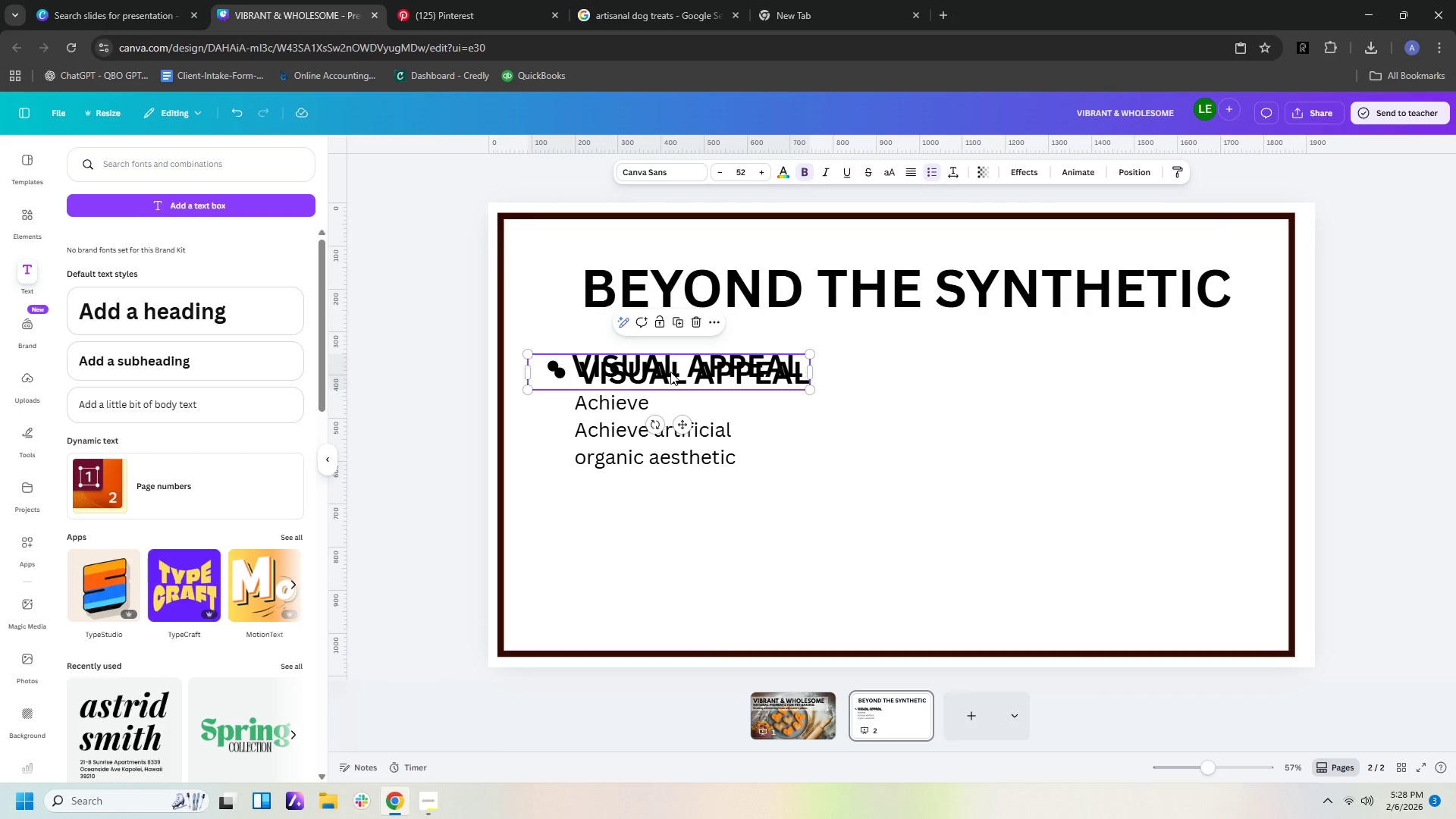 
left_click_drag(start_coordinate=[680, 384], to_coordinate=[673, 509])
 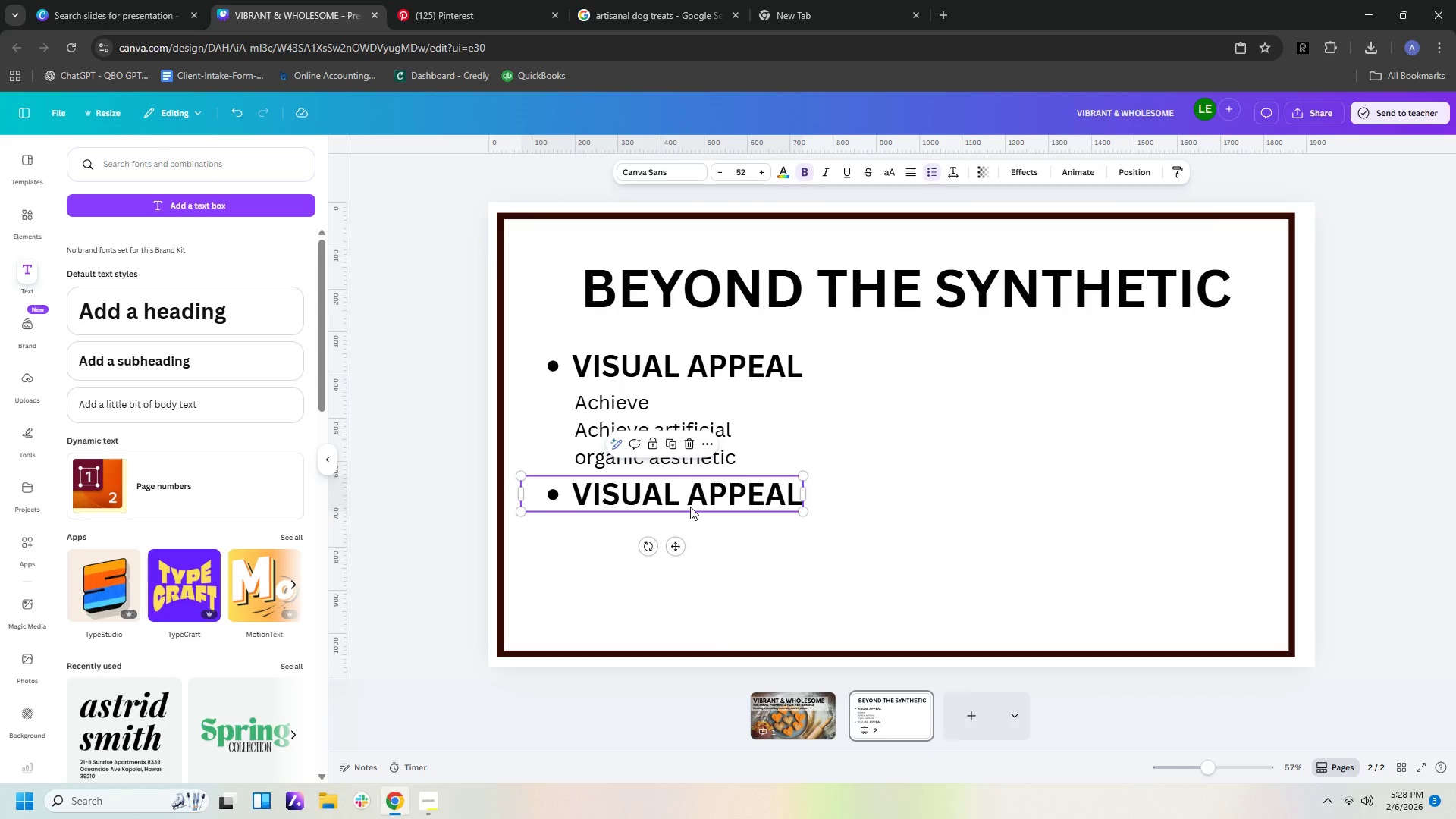 
double_click([690, 507])
 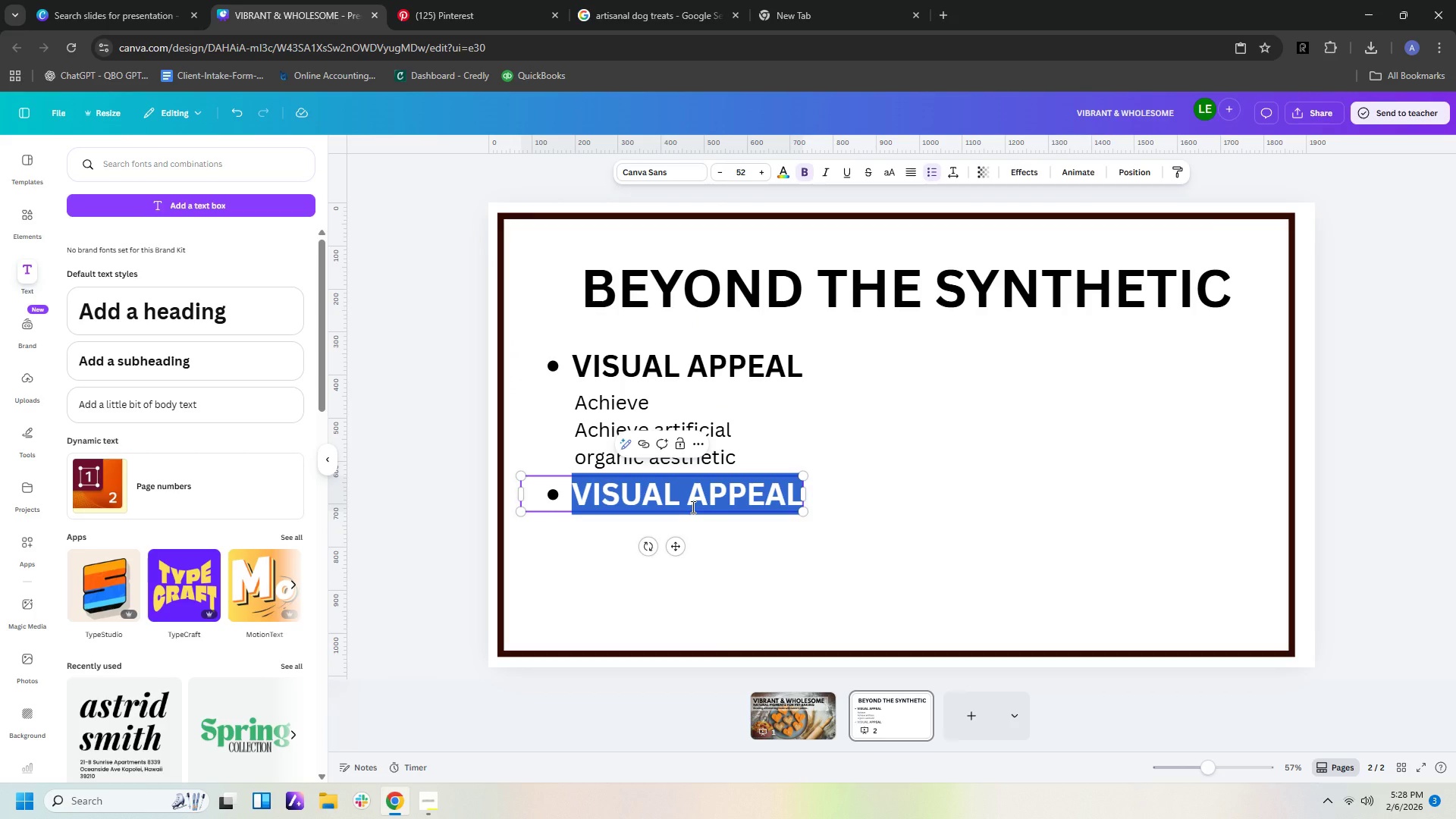 
type(FUNCTIONB)
key(Backspace)
key(Backspace)
type(NAL BENEFITS)
 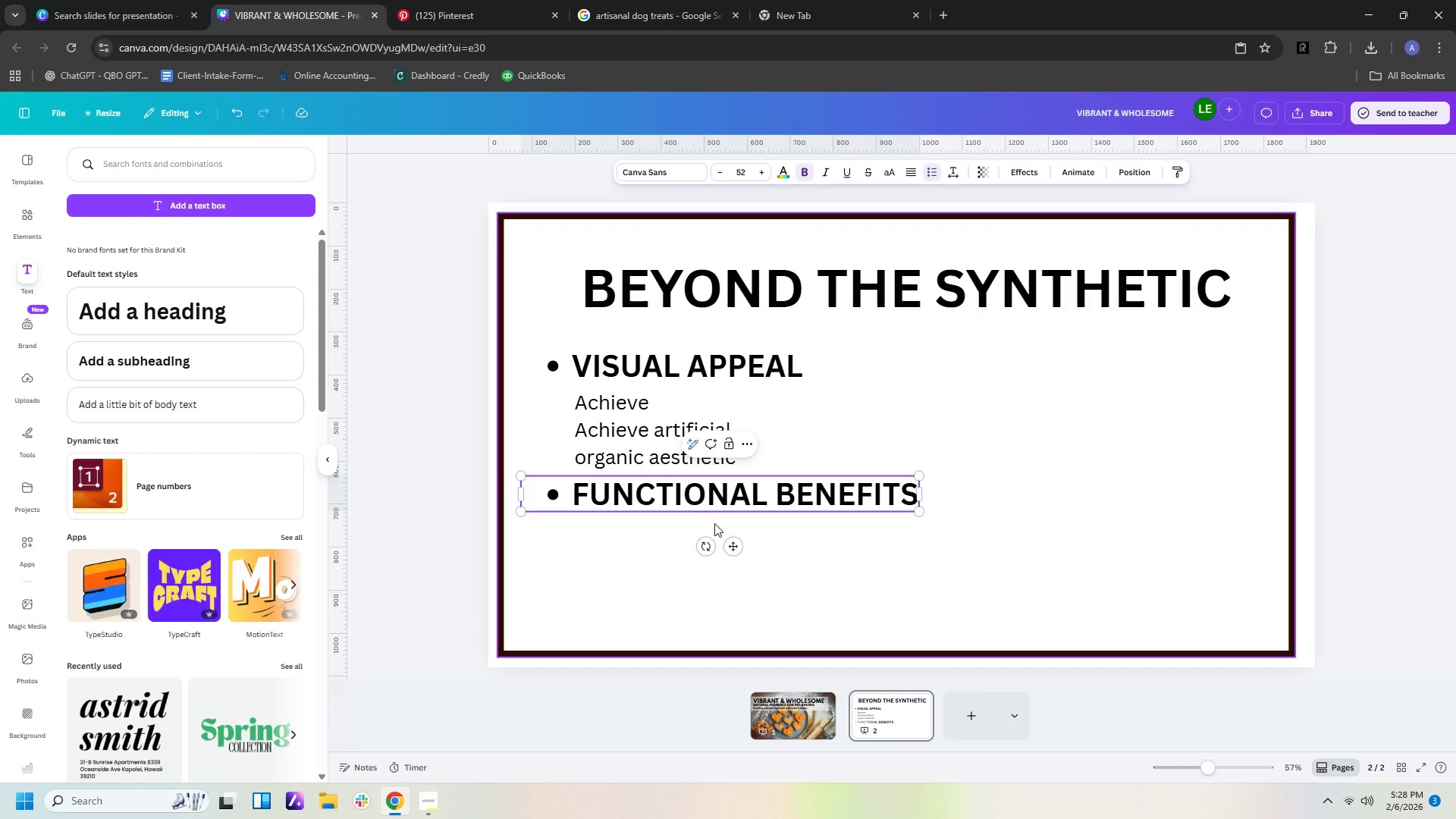 
left_click([603, 416])
 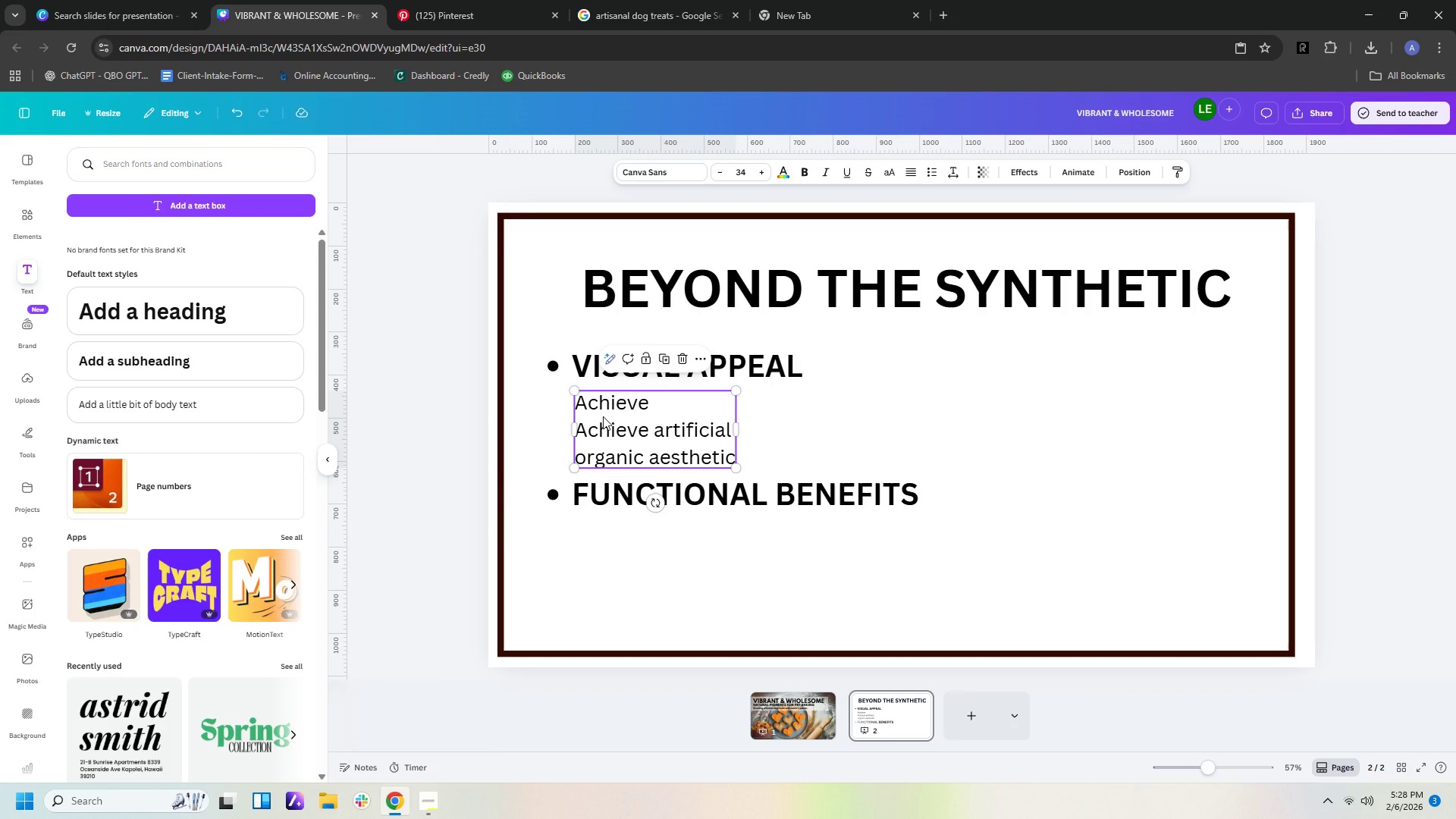 
key(Control+C)
 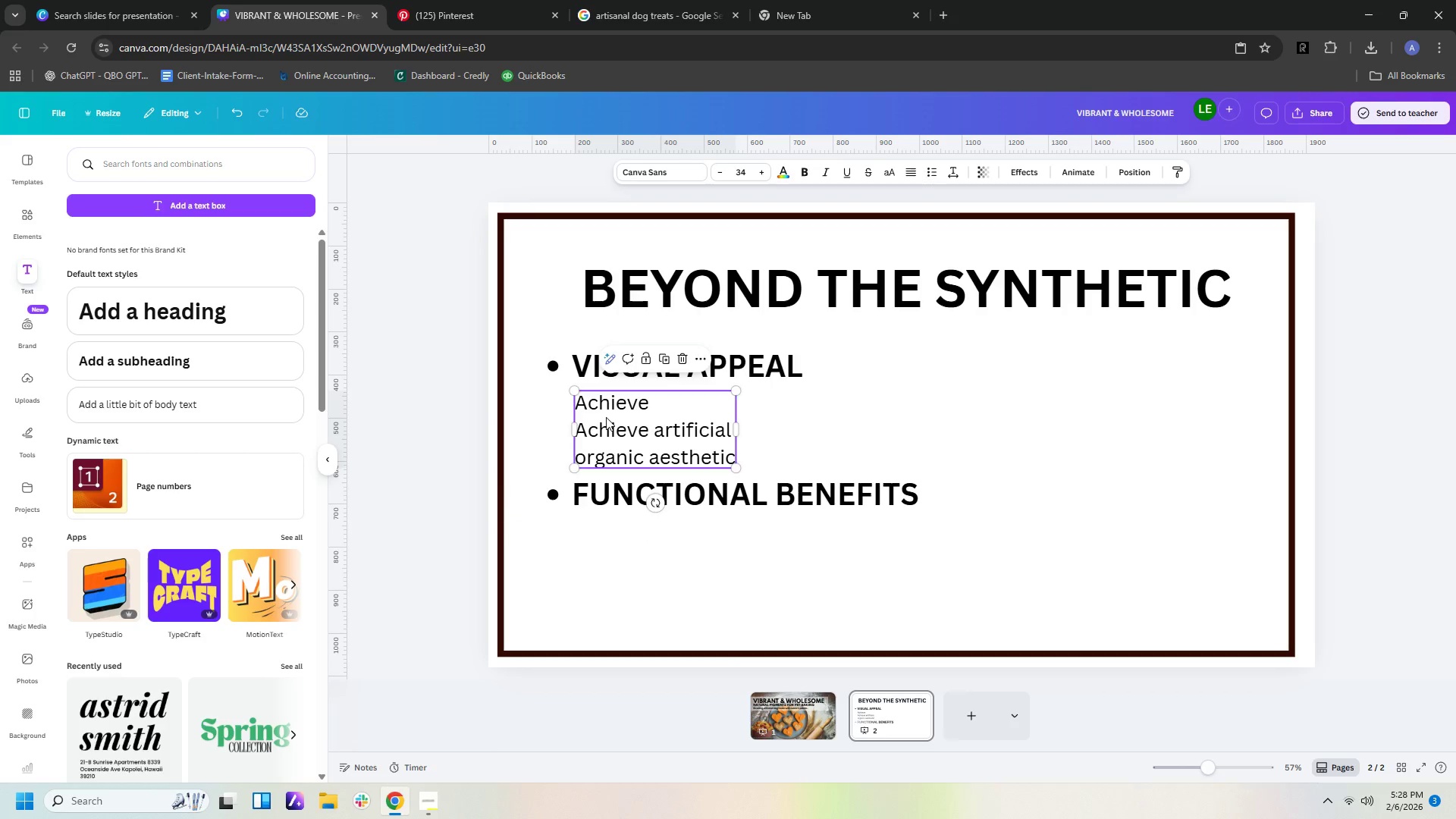 
key(Control+V)
 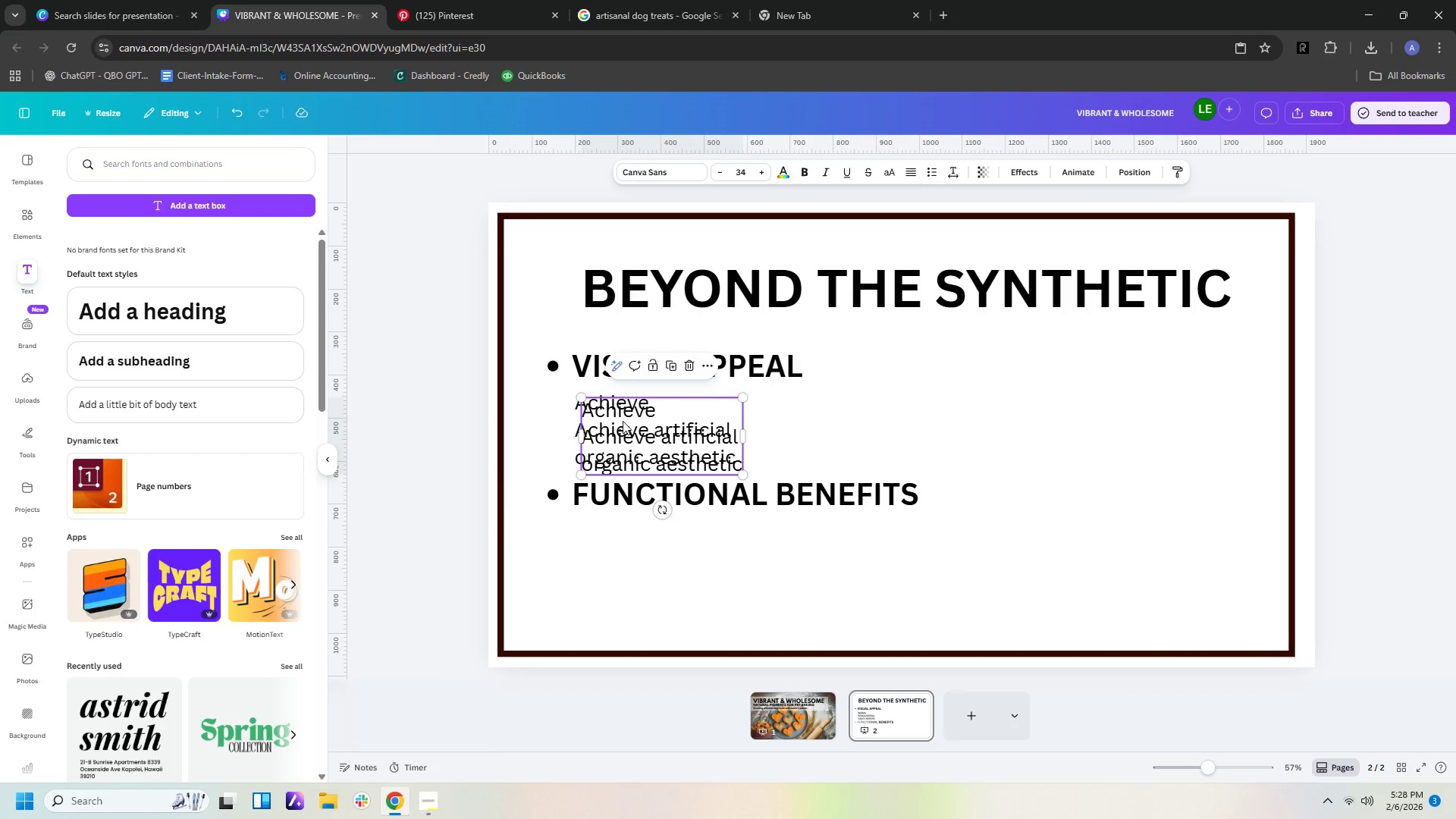 
left_click_drag(start_coordinate=[623, 421], to_coordinate=[615, 548])
 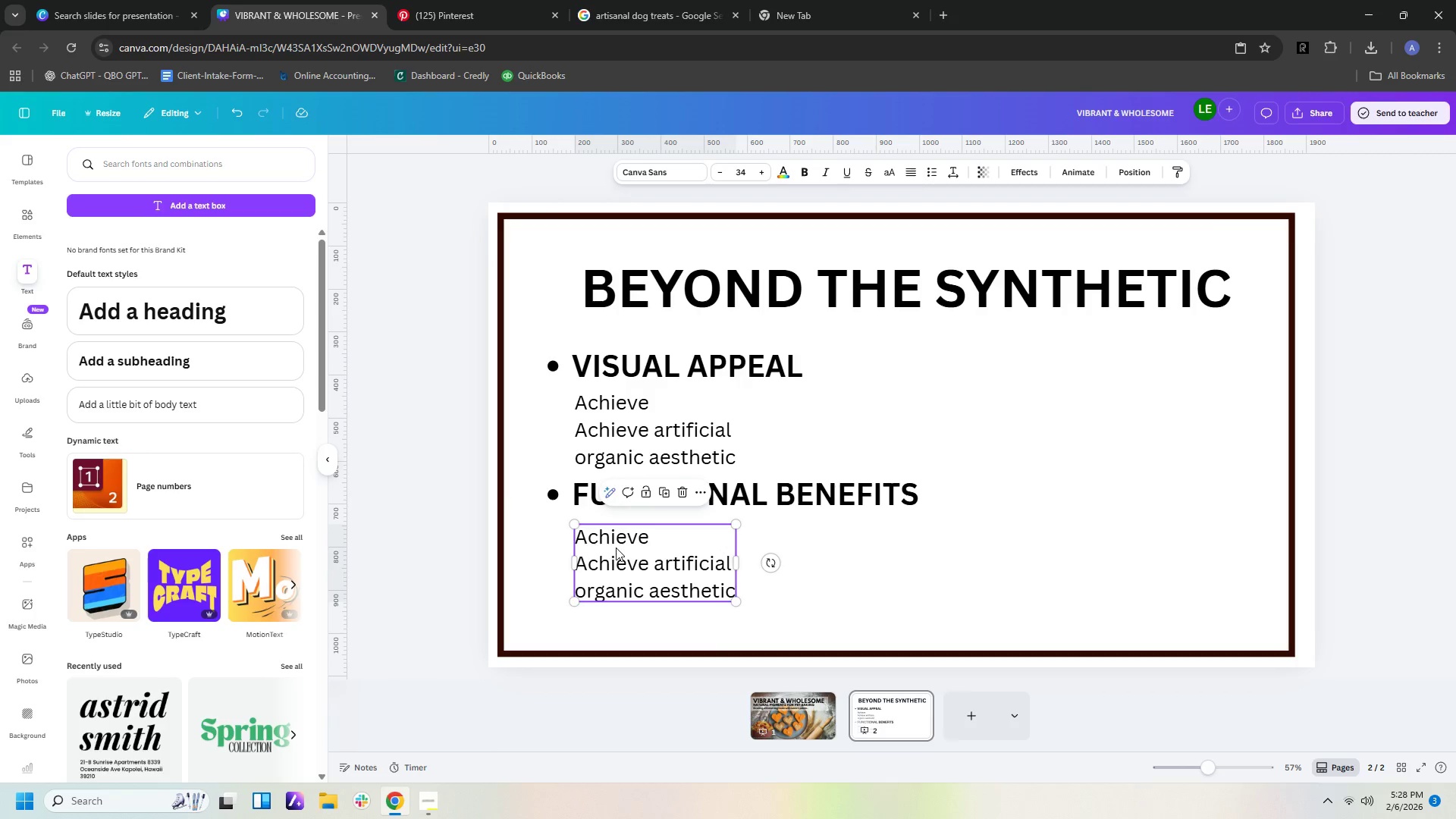 
double_click([616, 548])
 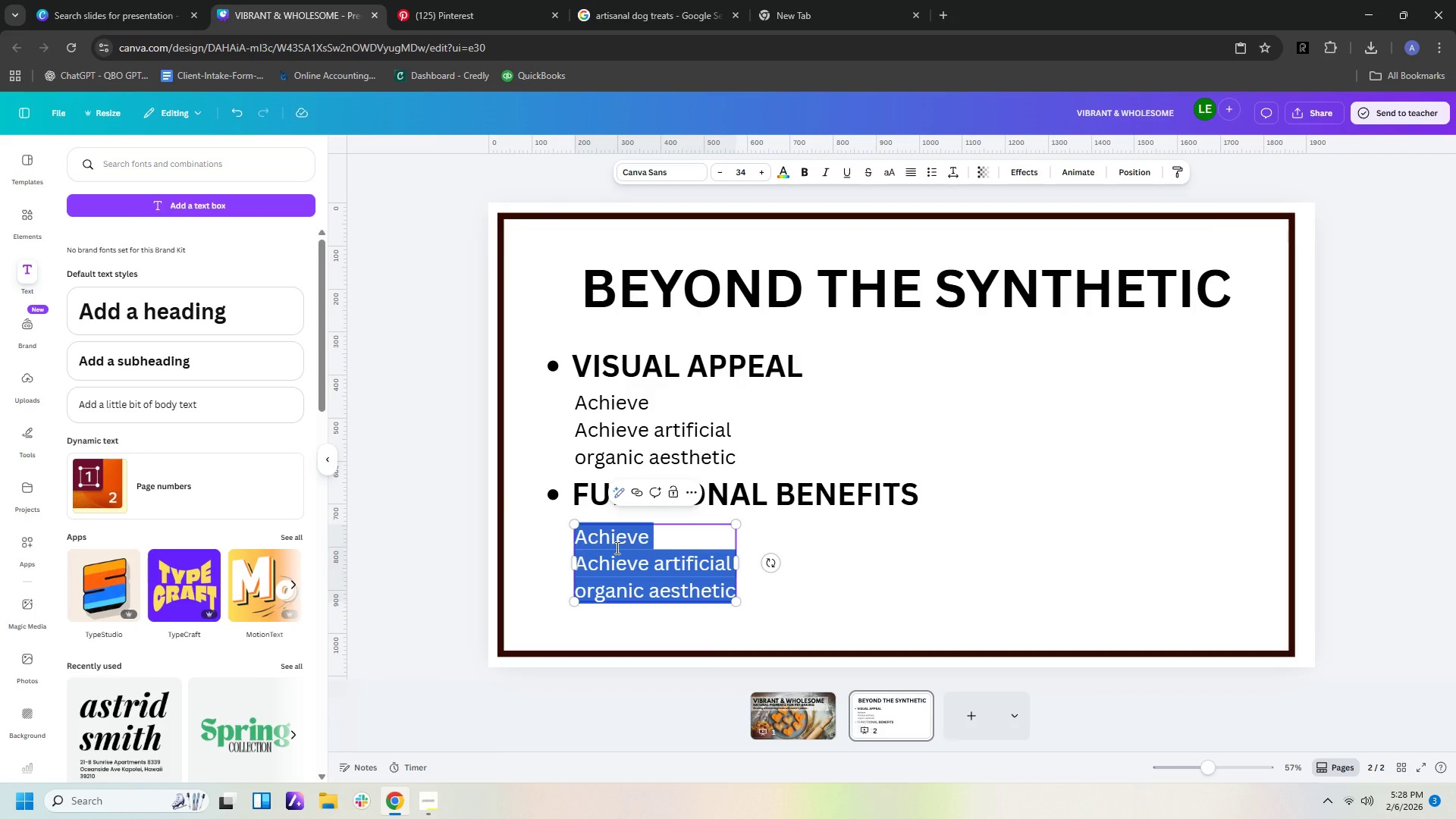 
type(No Added Sugfar)
key(Backspace)
key(Backspace)
key(Backspace)
type(ar)
 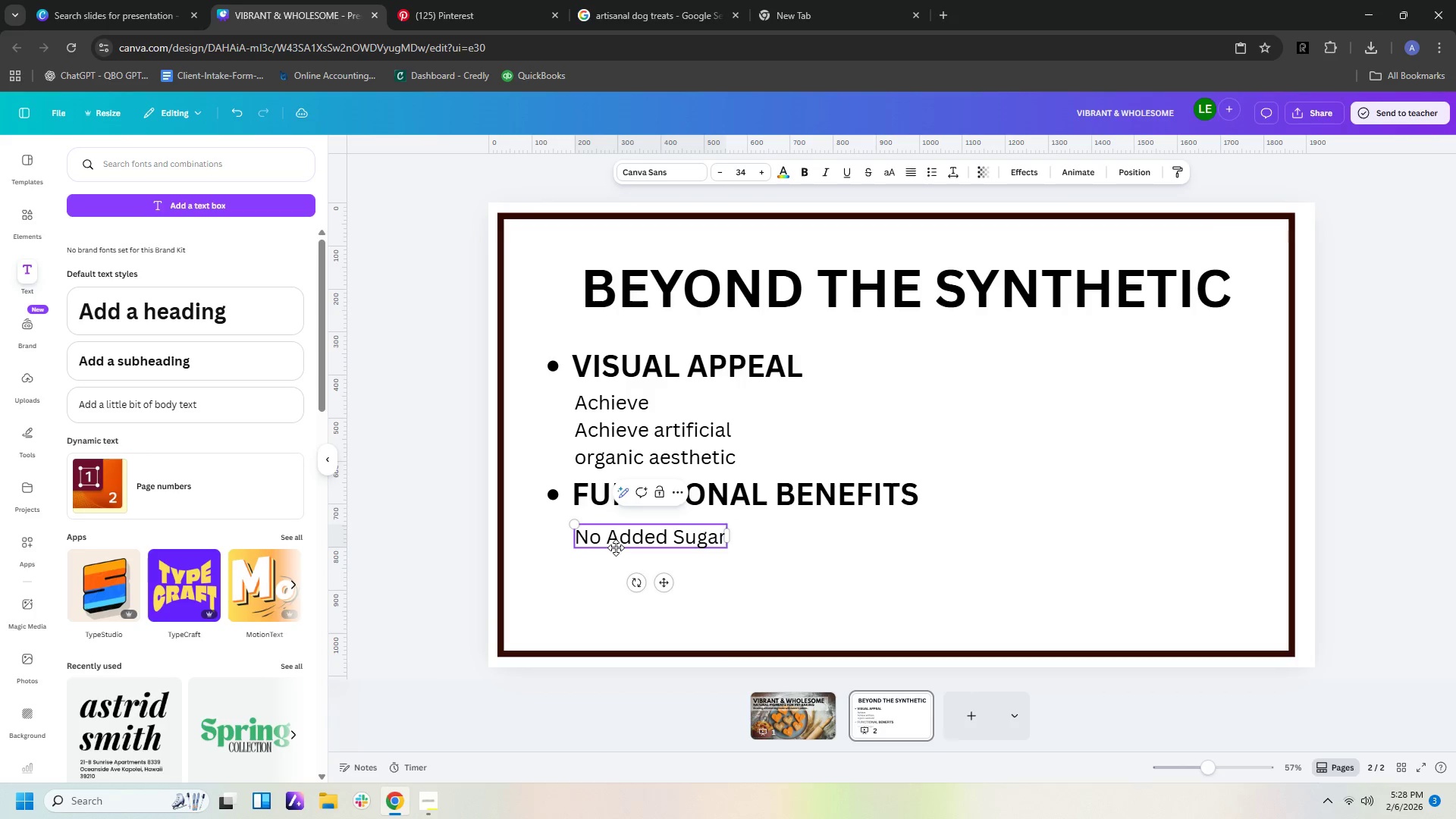 
type(: Add )
 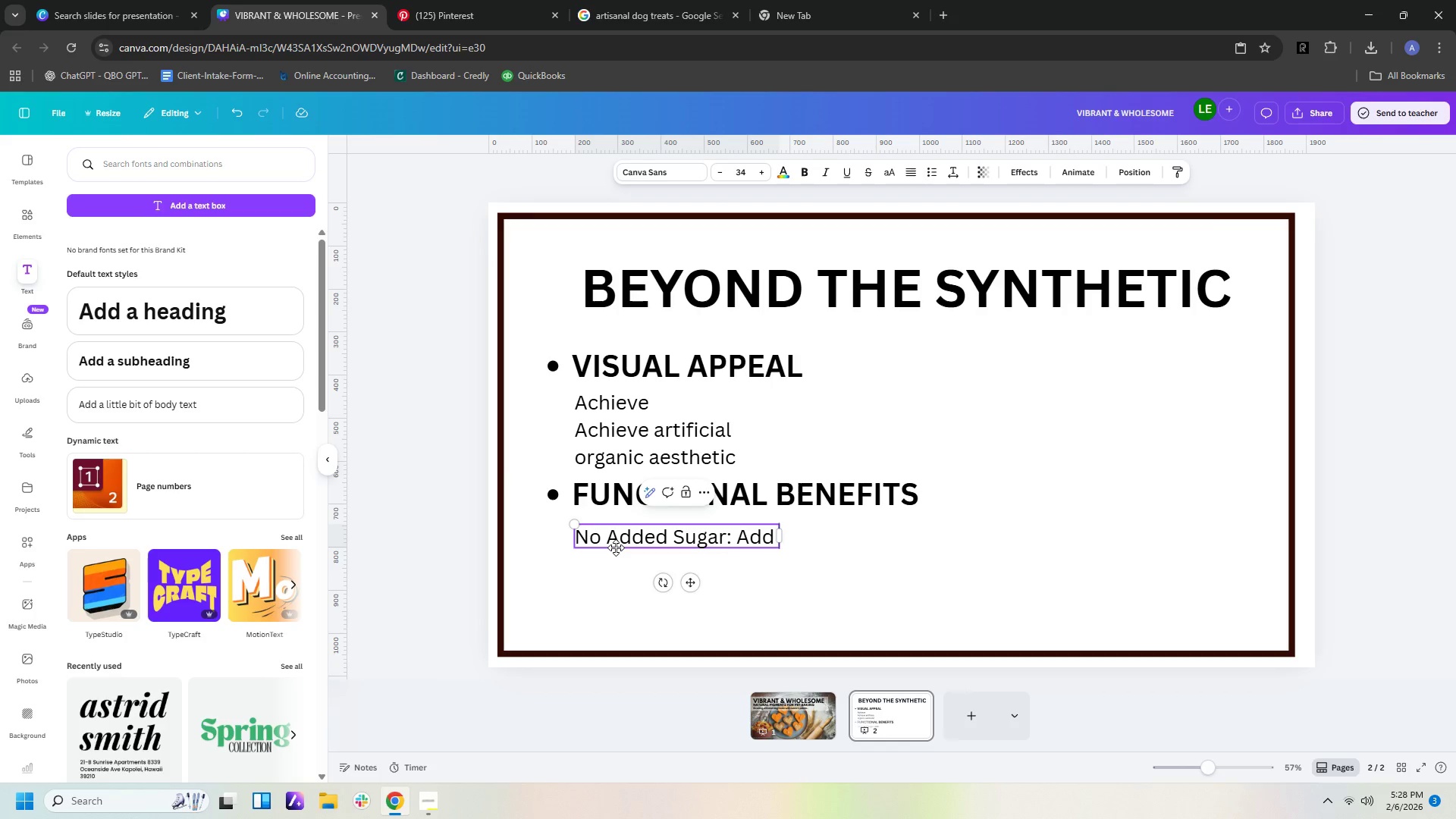 
key(Enter)
 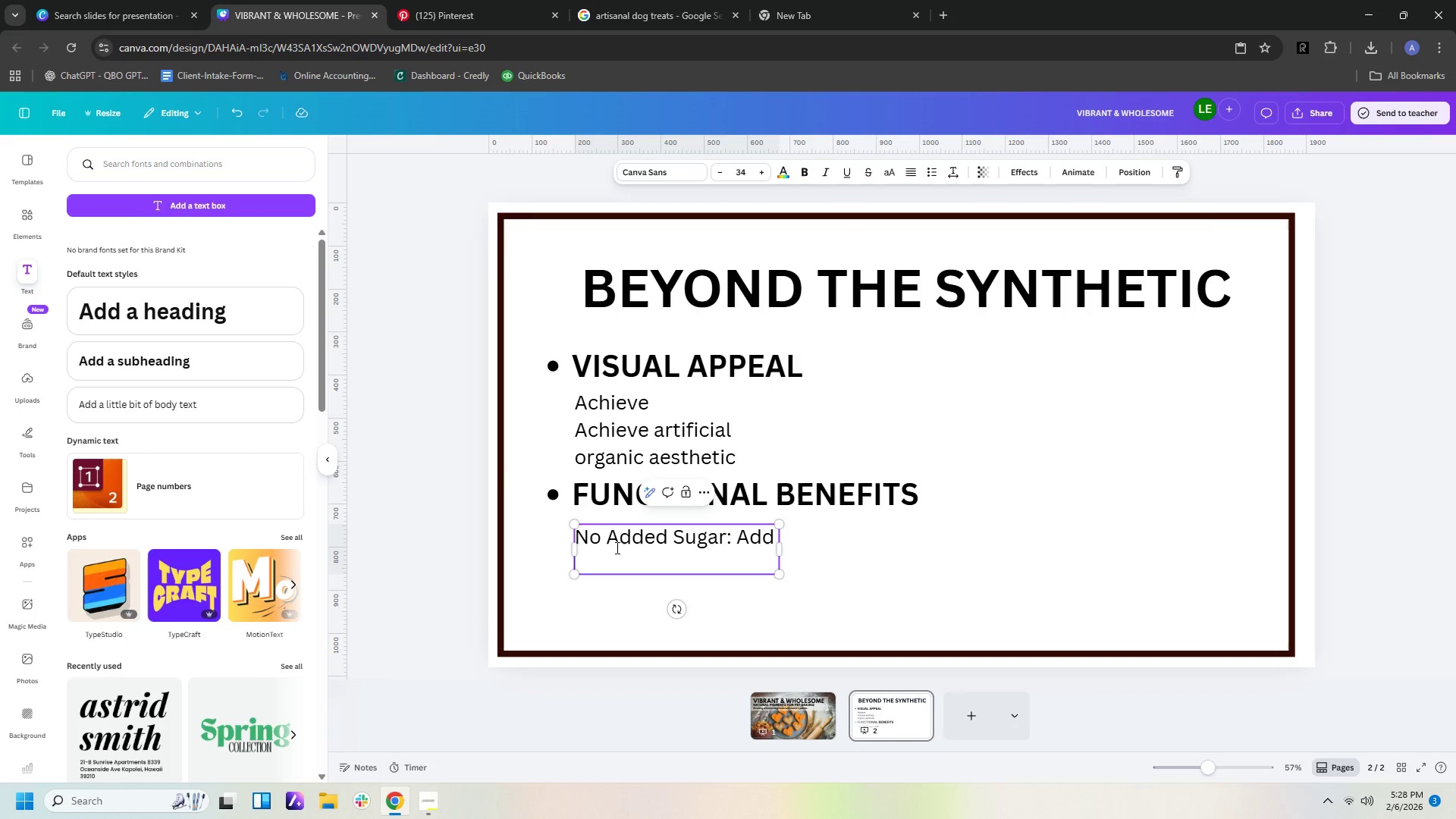 
type(antioxidants and vitamins)
 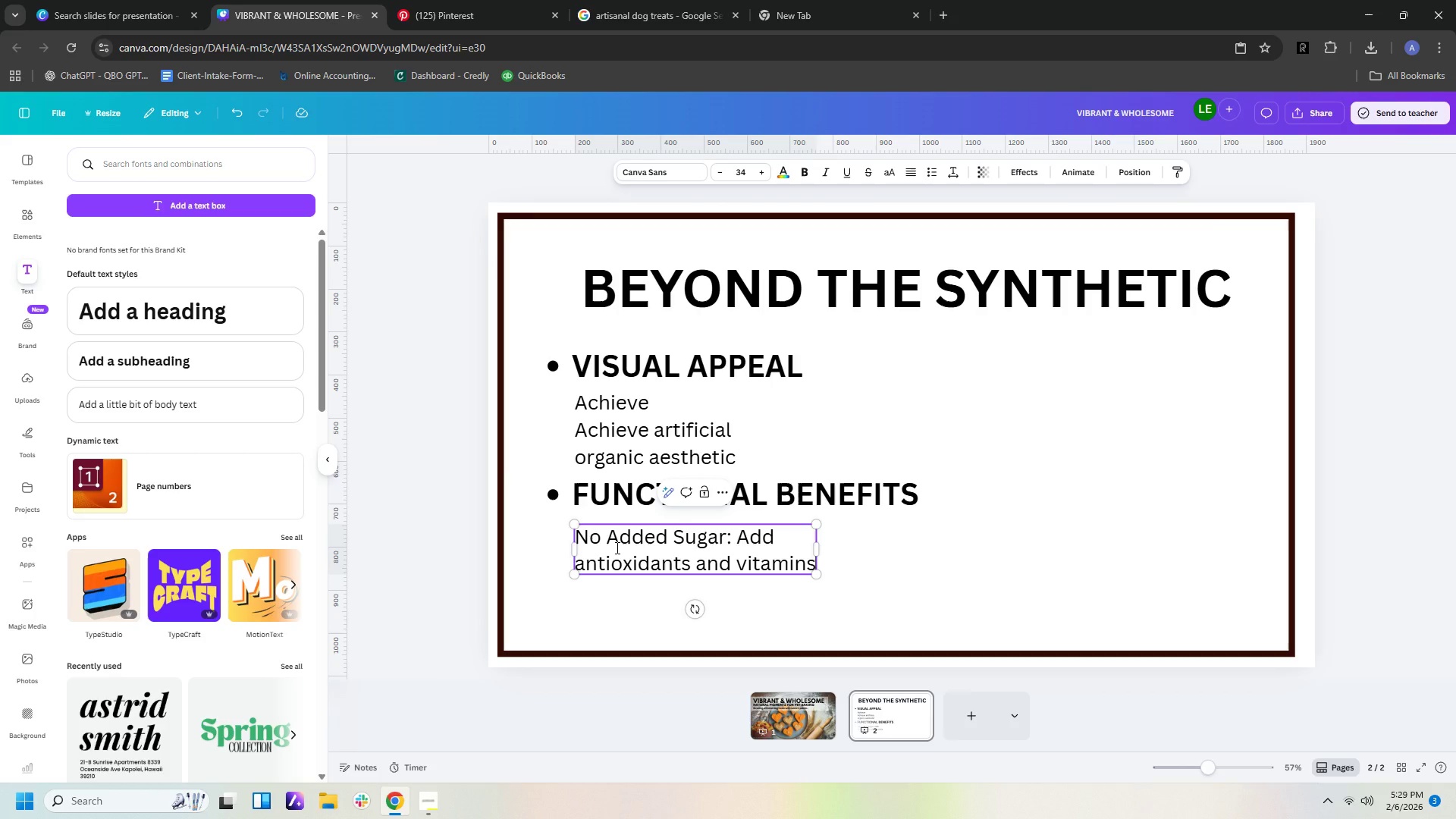 
key(Enter)
 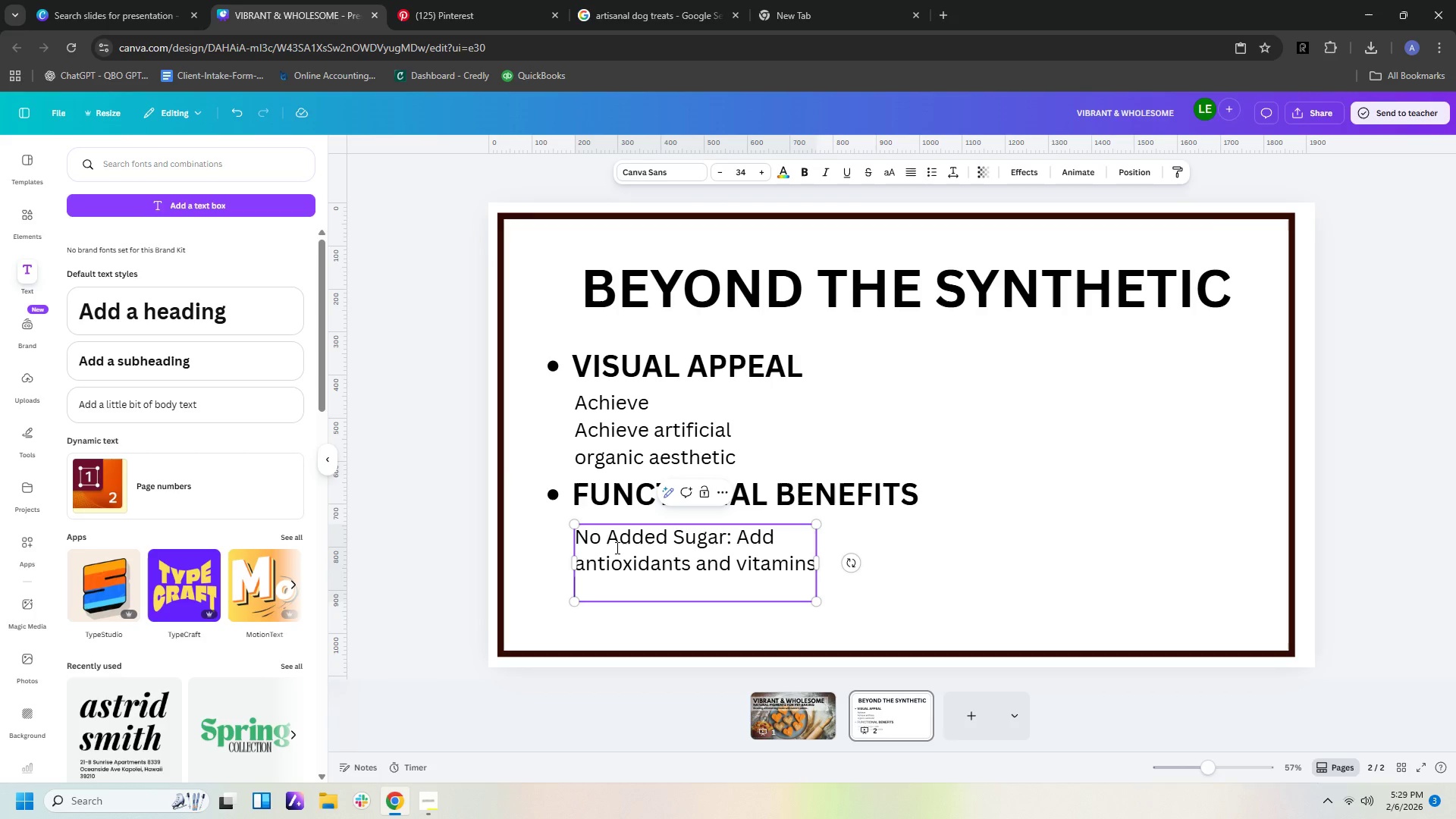 
type(to every i)
key(Backspace)
type(bite.)
 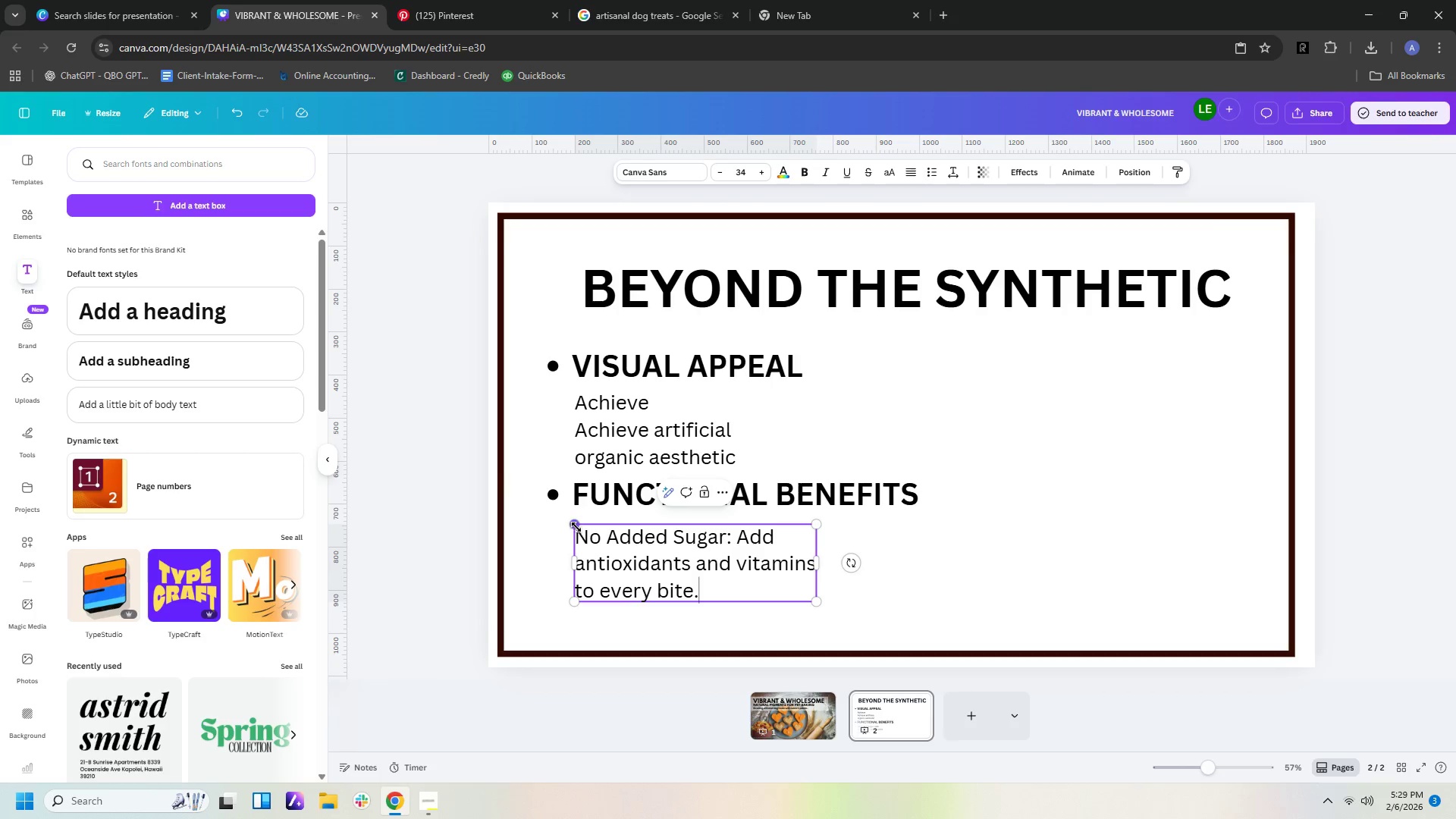 
left_click([577, 534])
 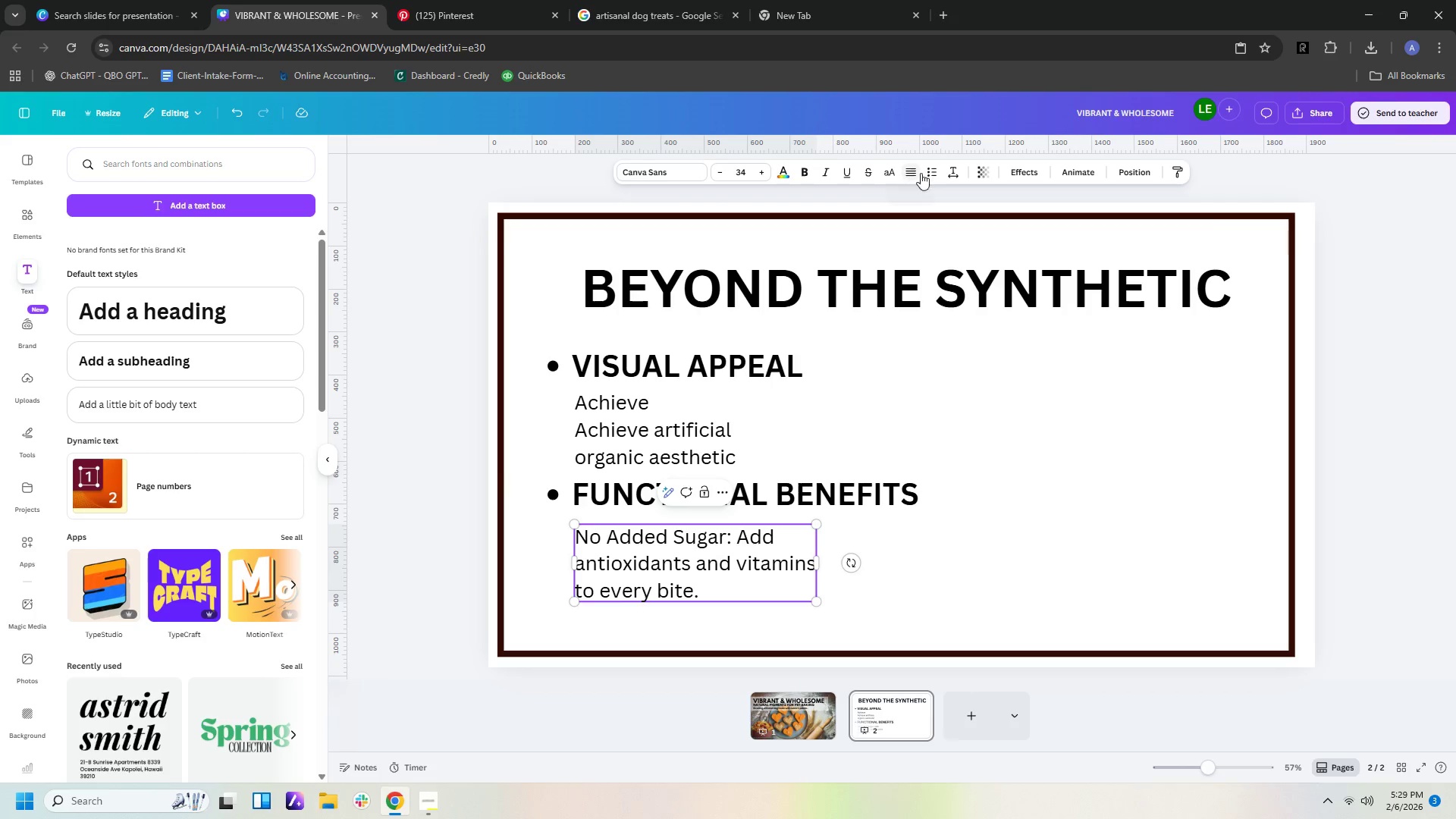 
left_click([932, 173])
 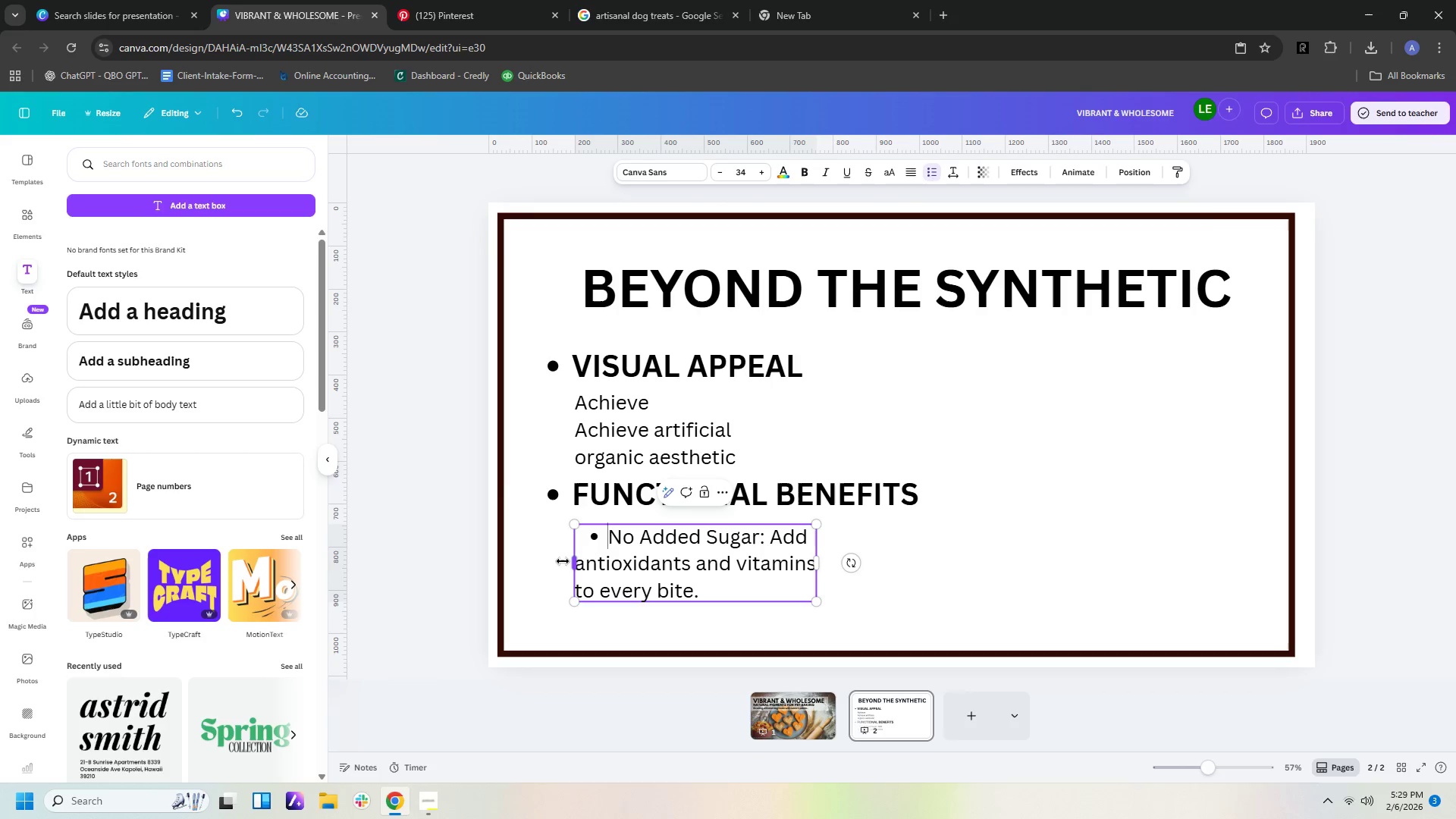 
left_click([577, 566])
 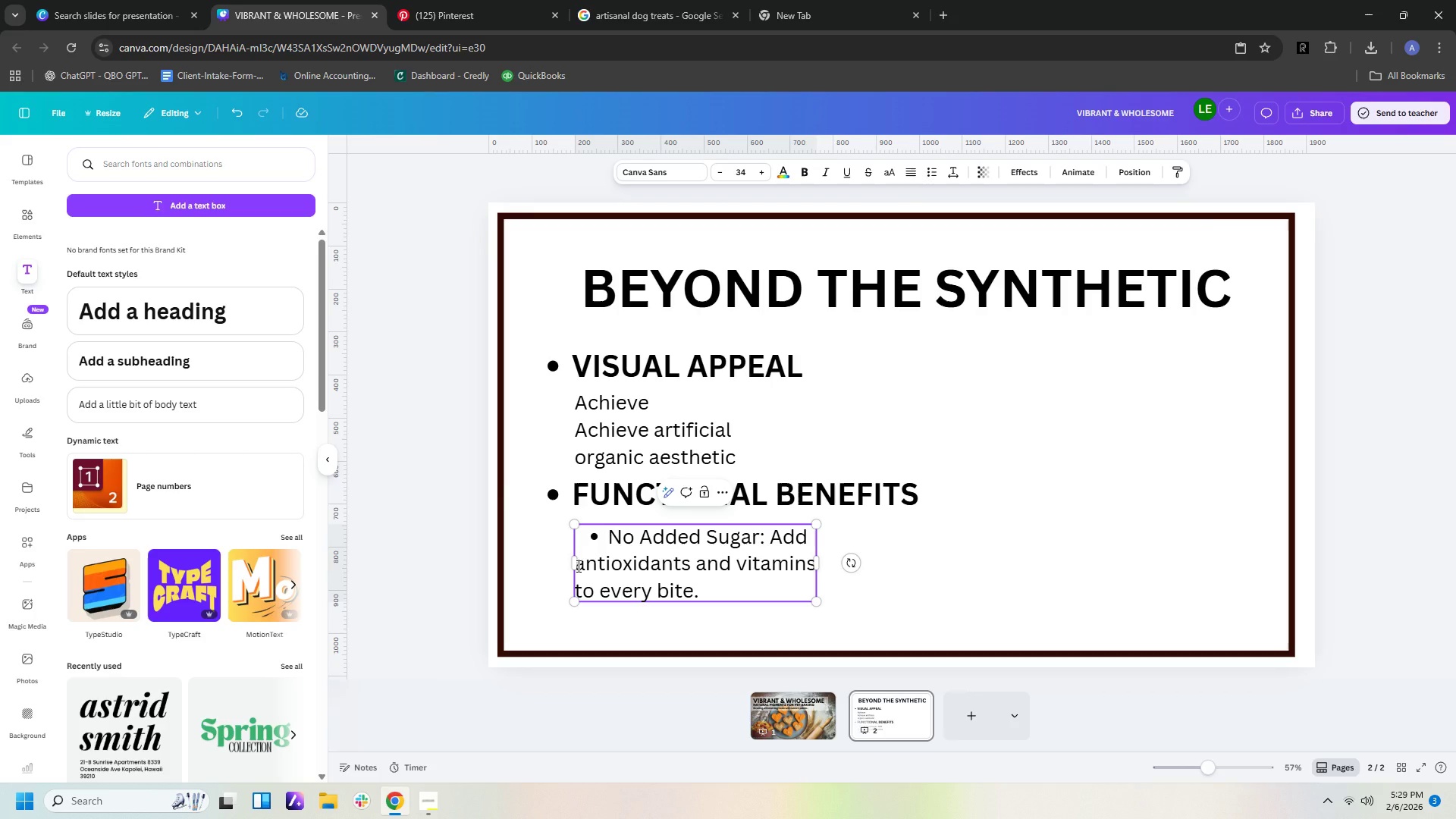 
key(Tab)
 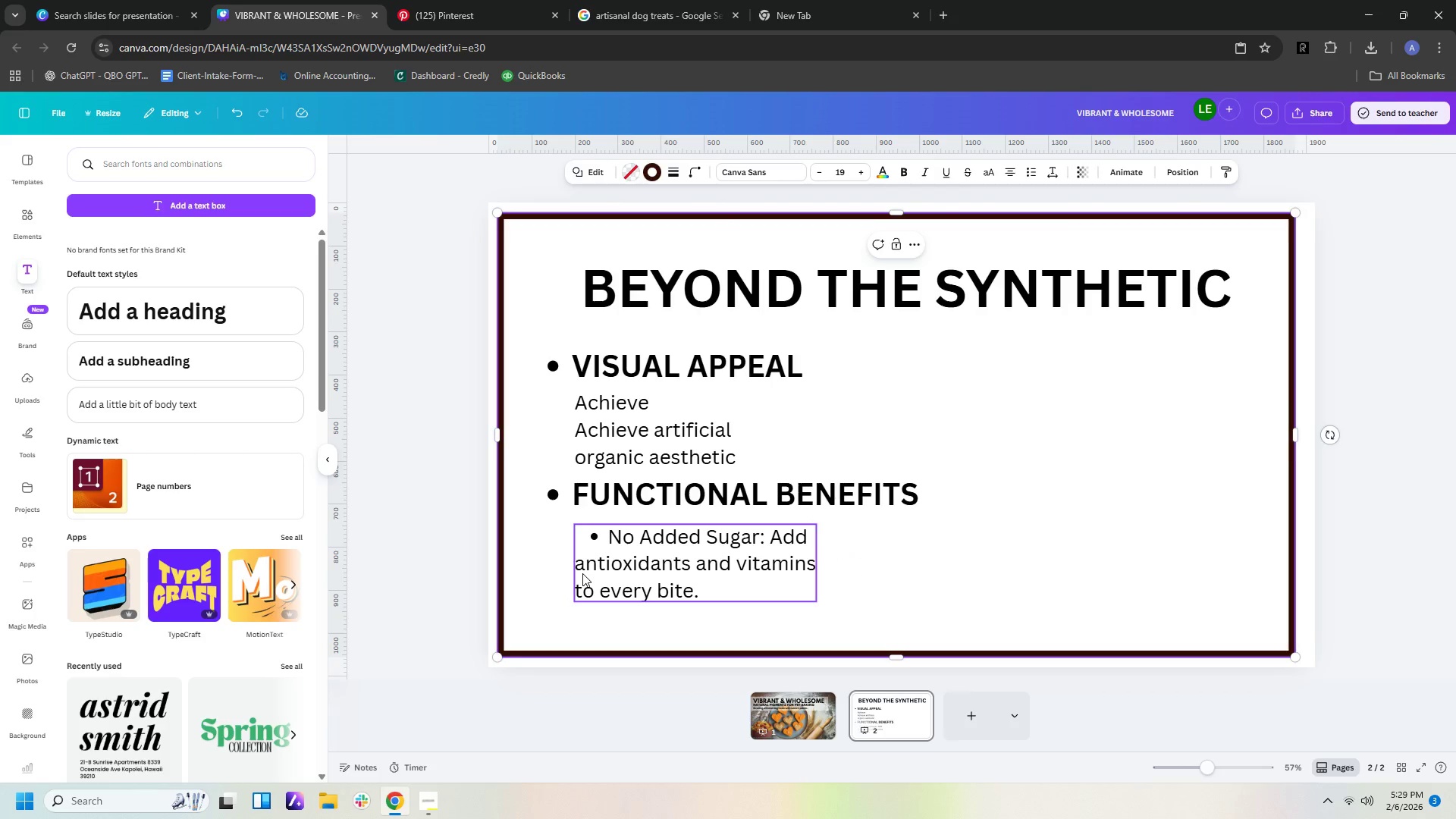 
key(Tab)
 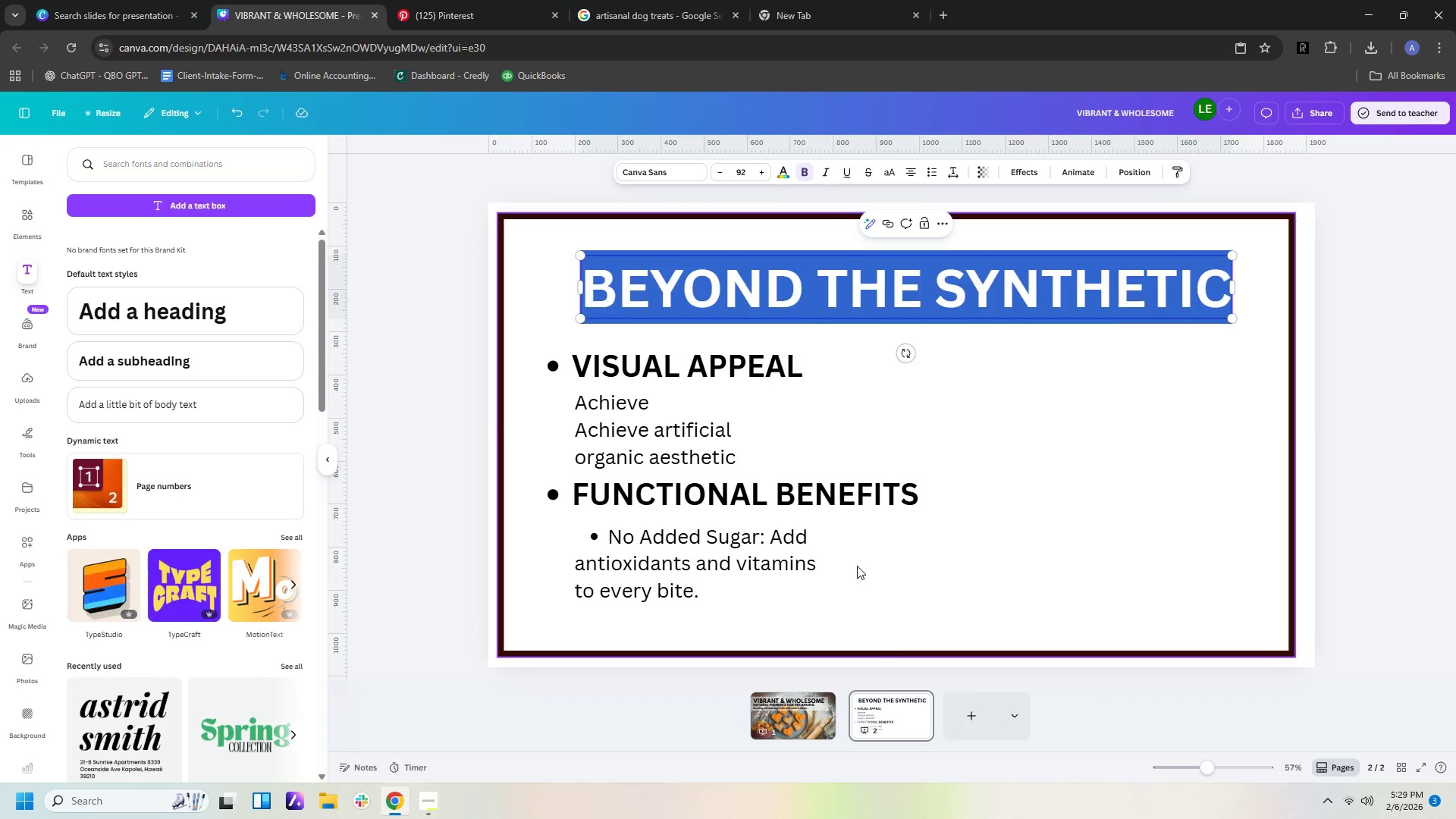 
double_click([723, 564])
 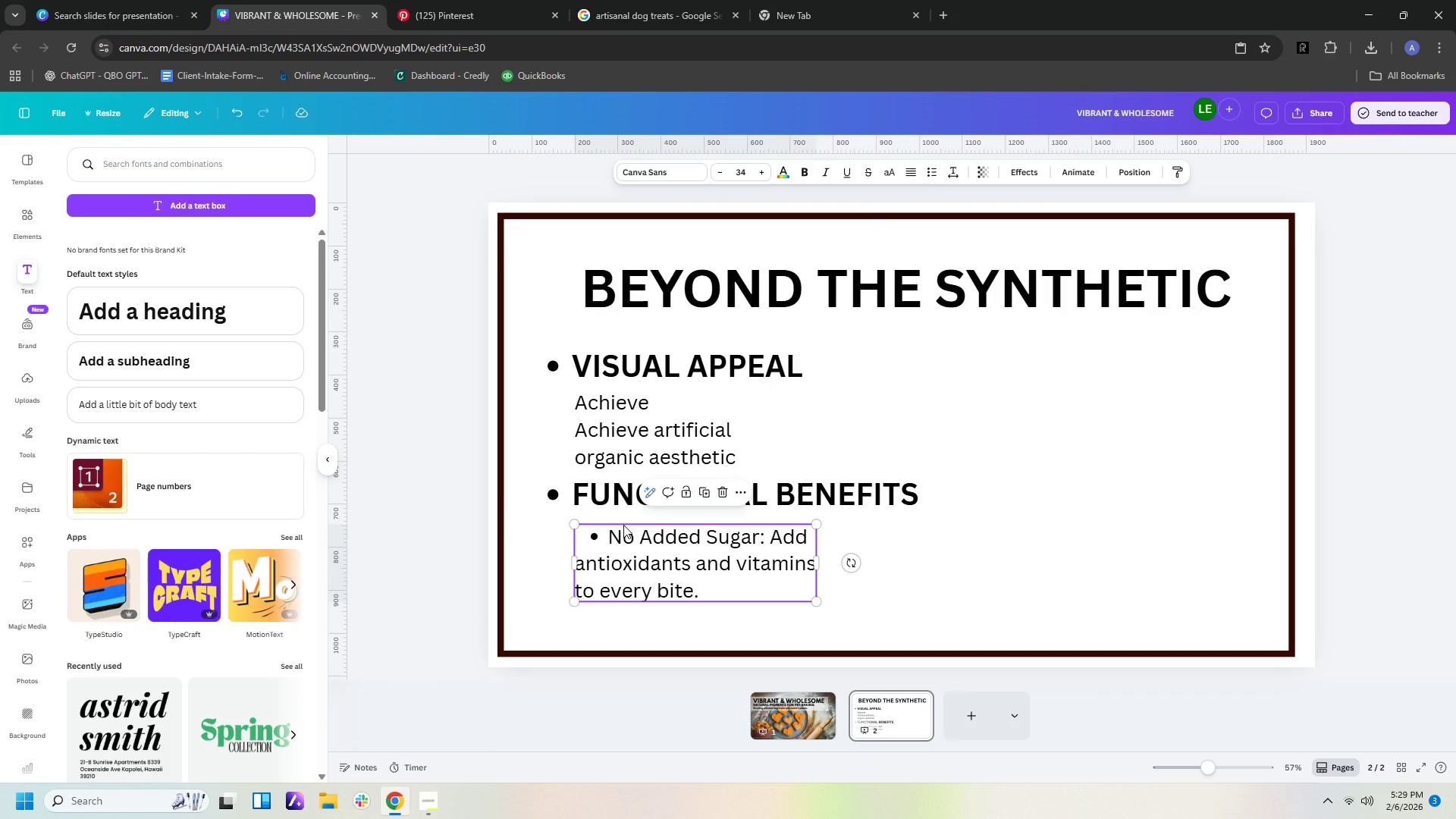 
left_click([621, 535])
 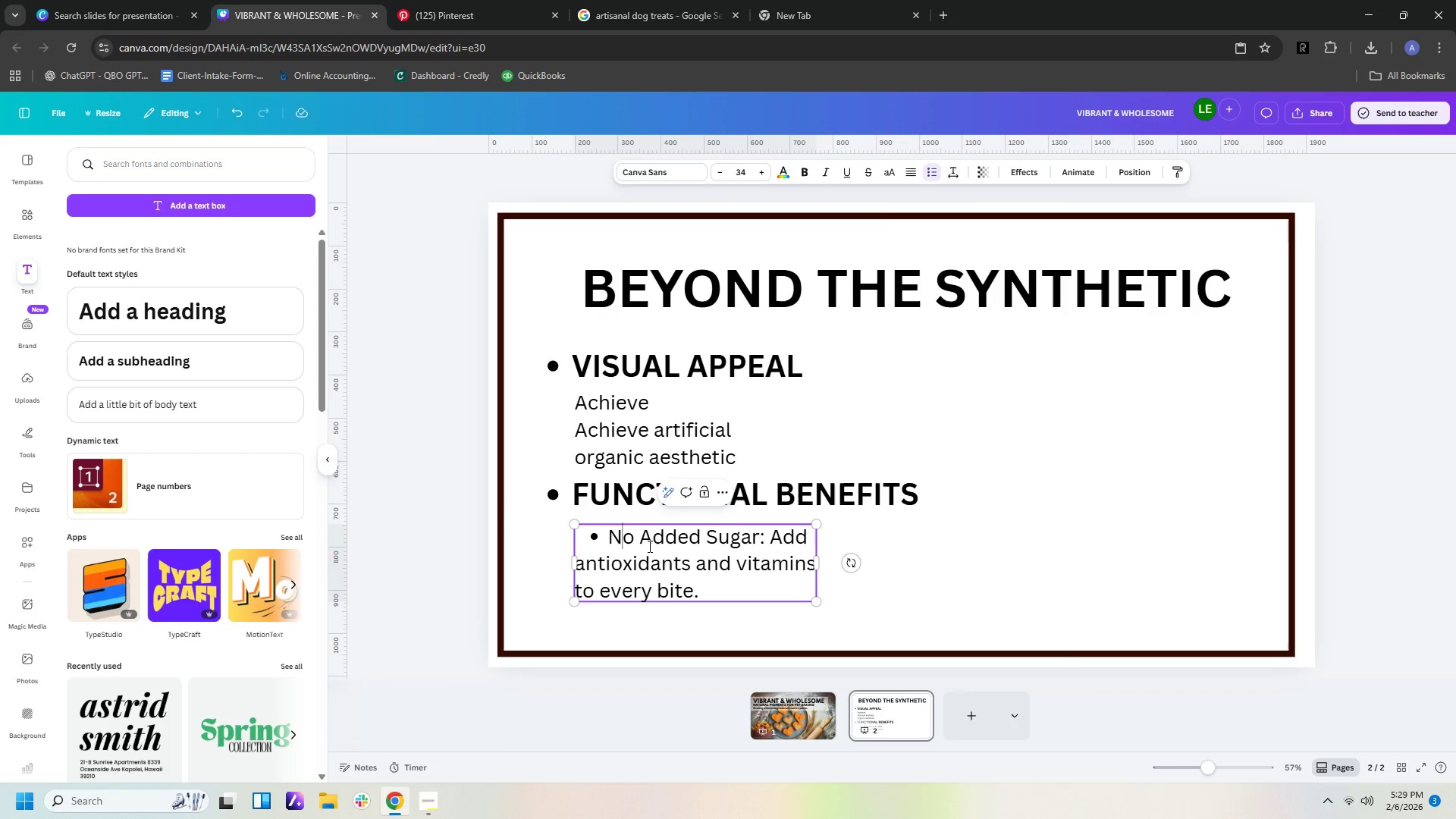 
left_click([582, 567])
 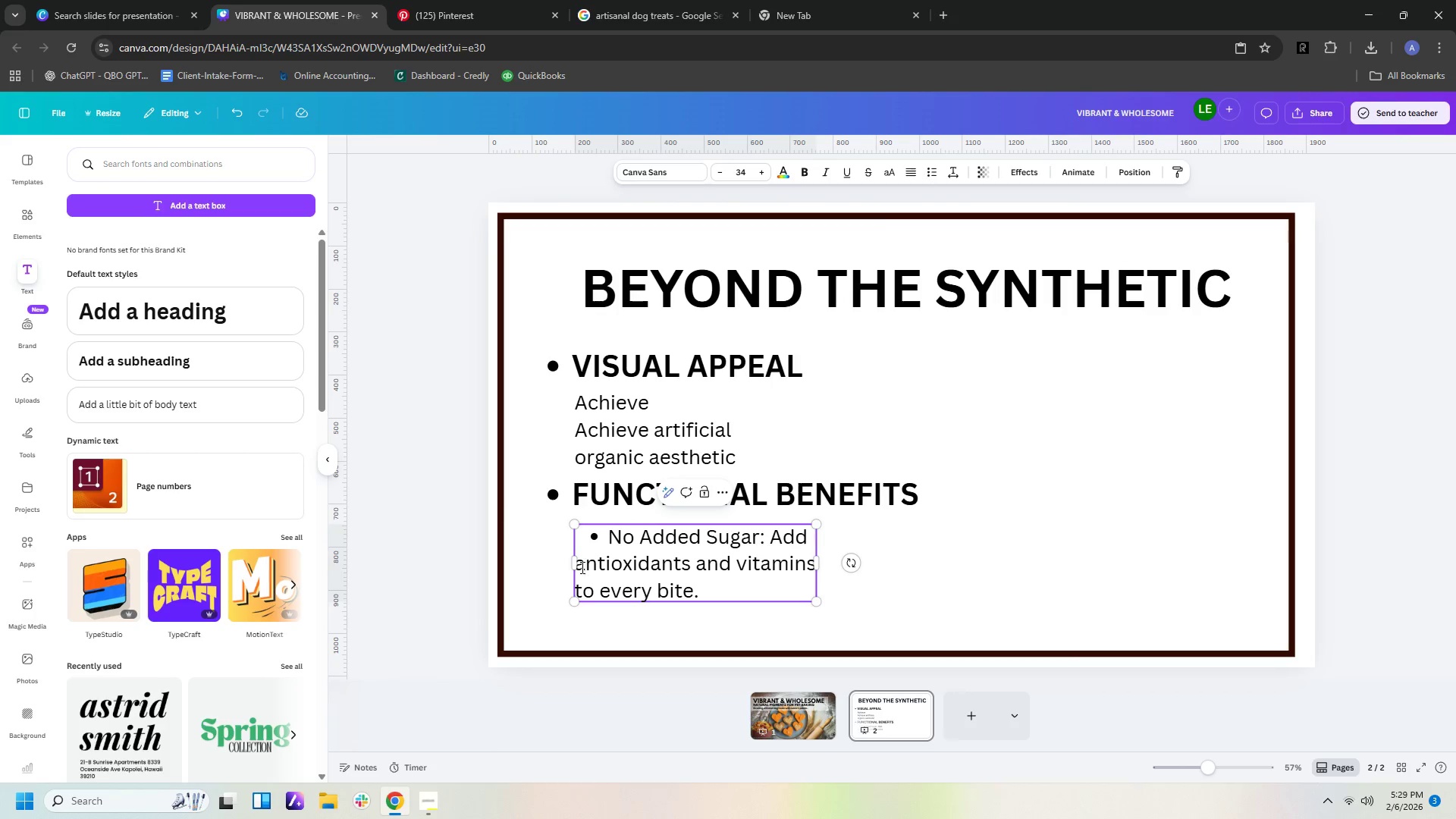 
key(ArrowLeft)
 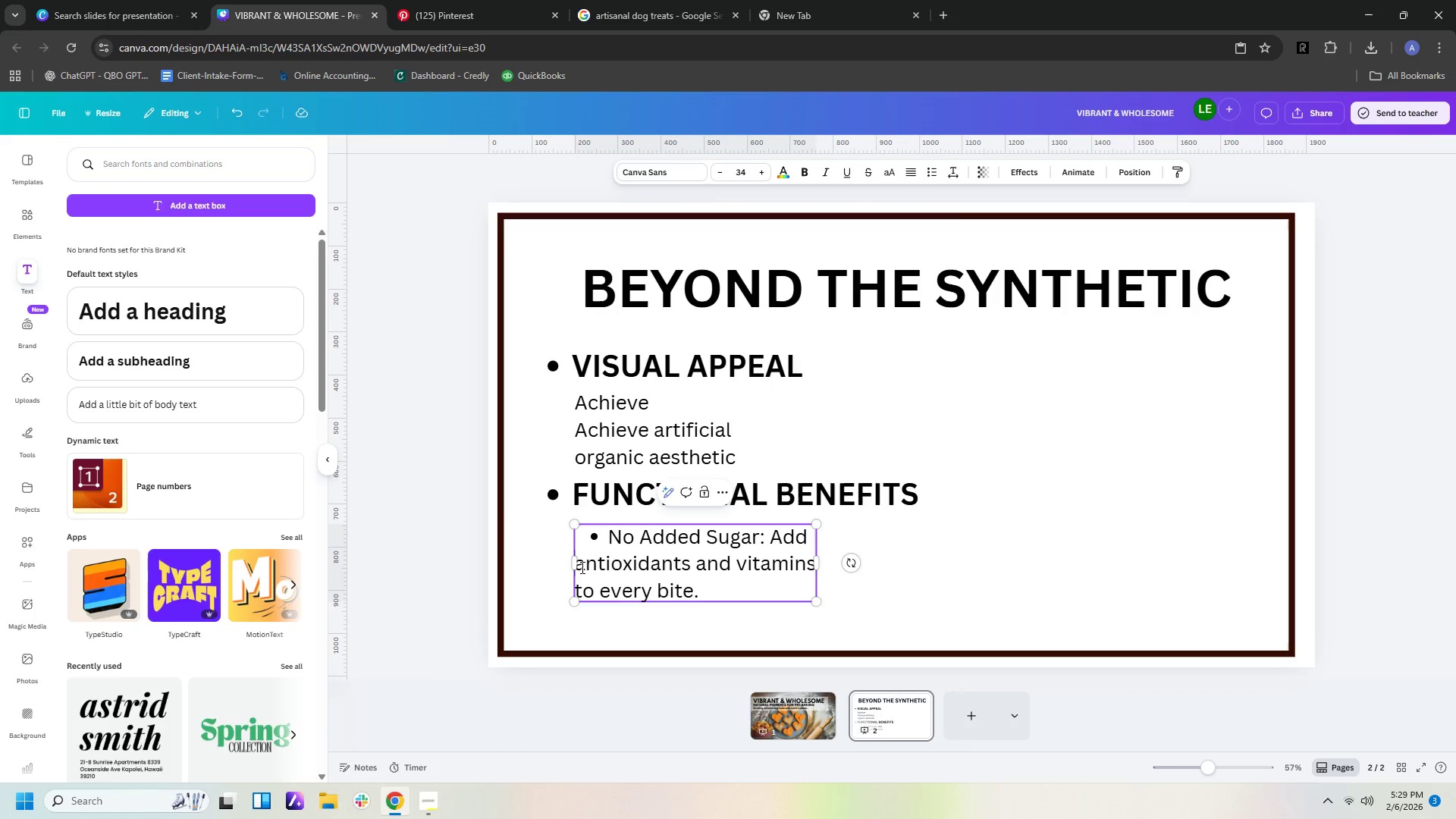 
key(Enter)
 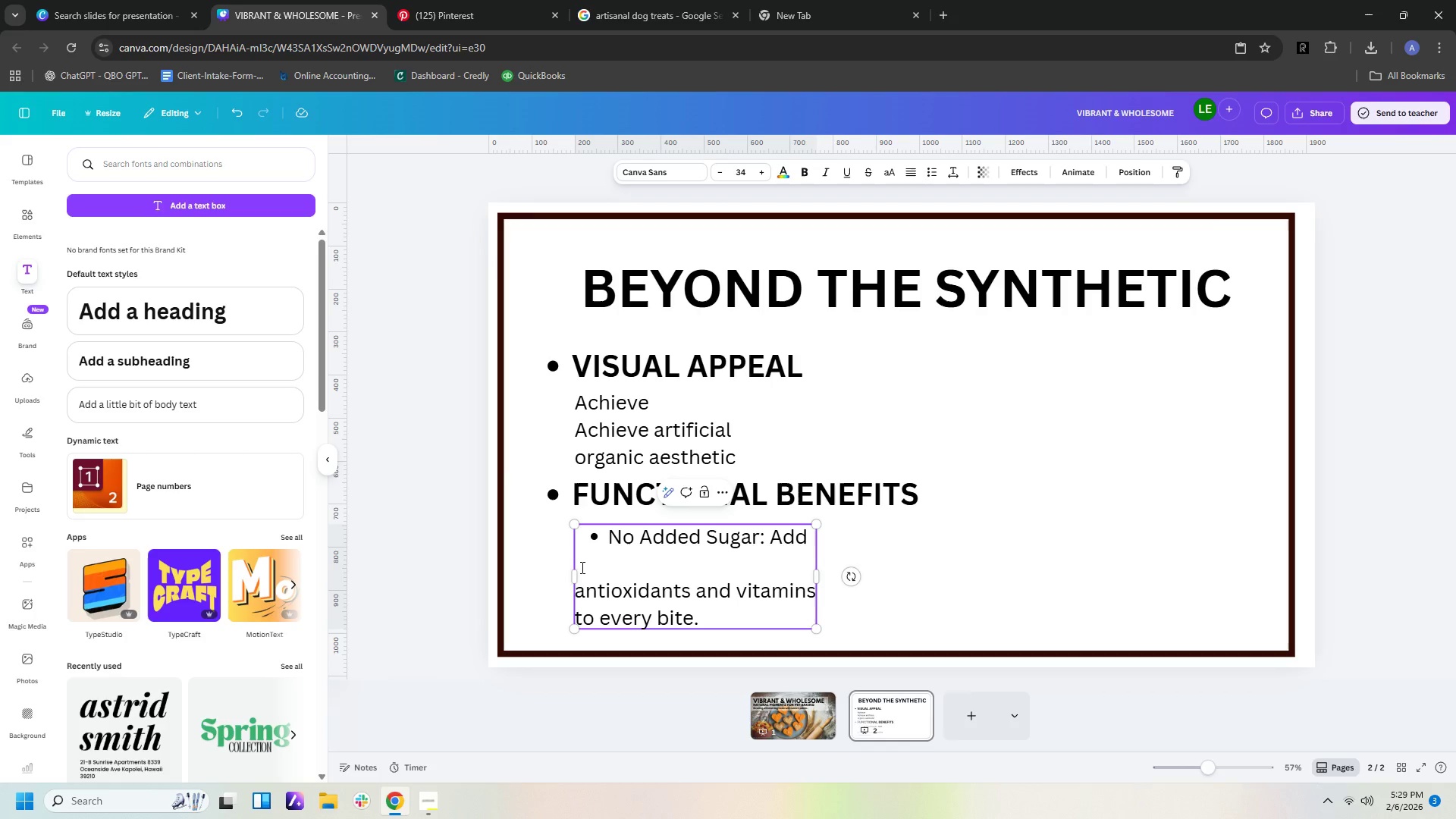 
key(Backspace)
 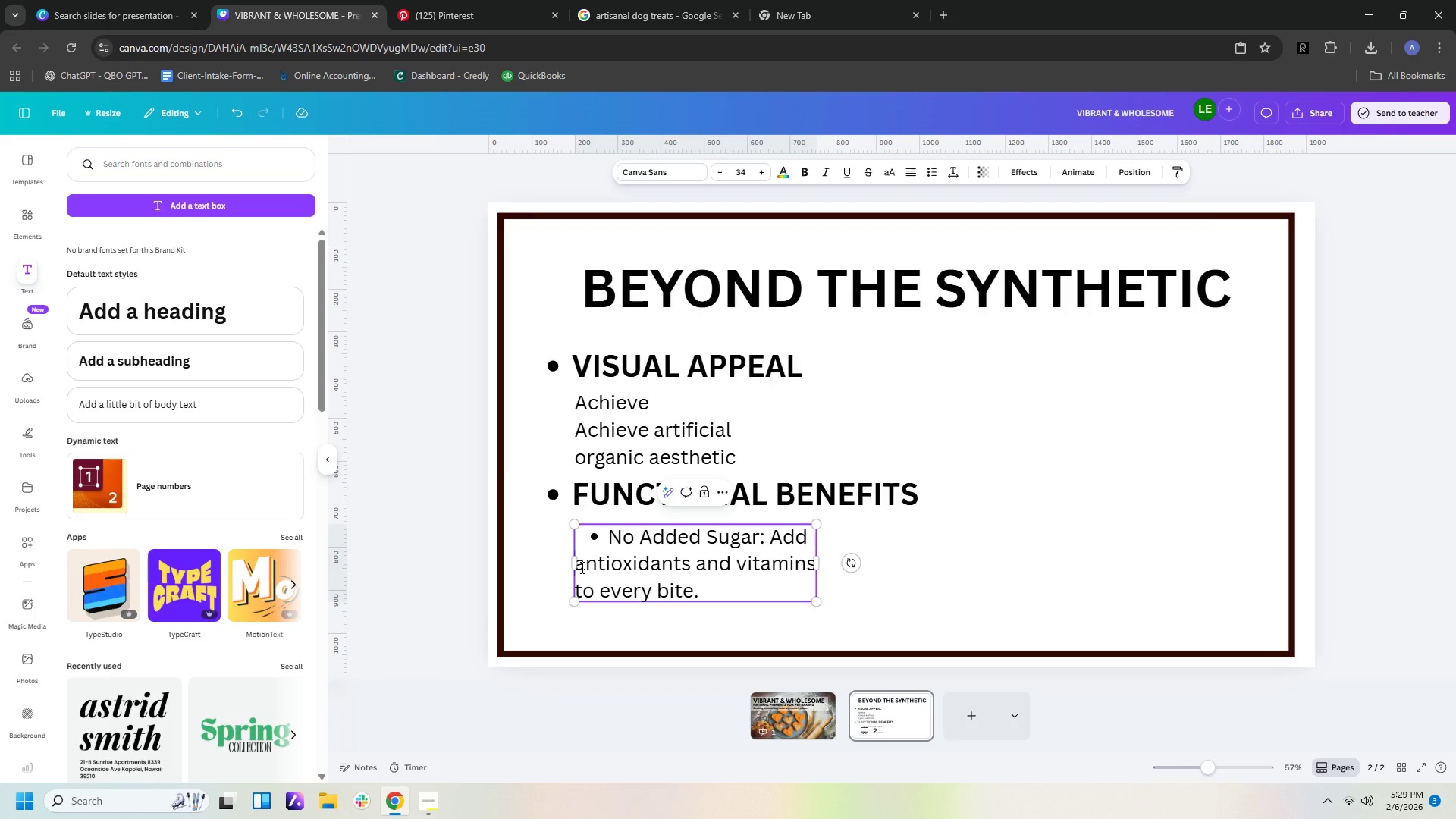 
key(Backspace)
 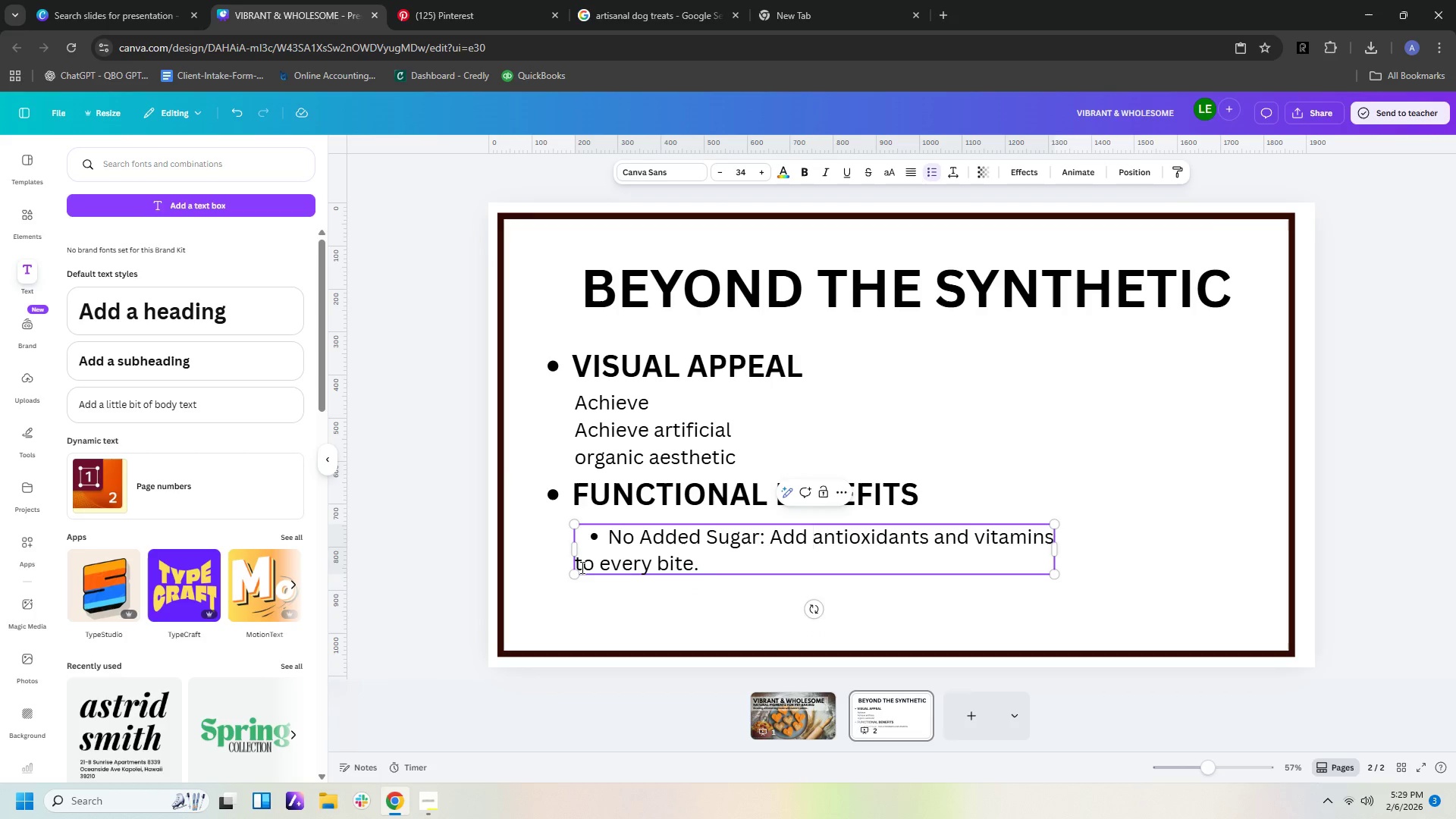 
key(Enter)
 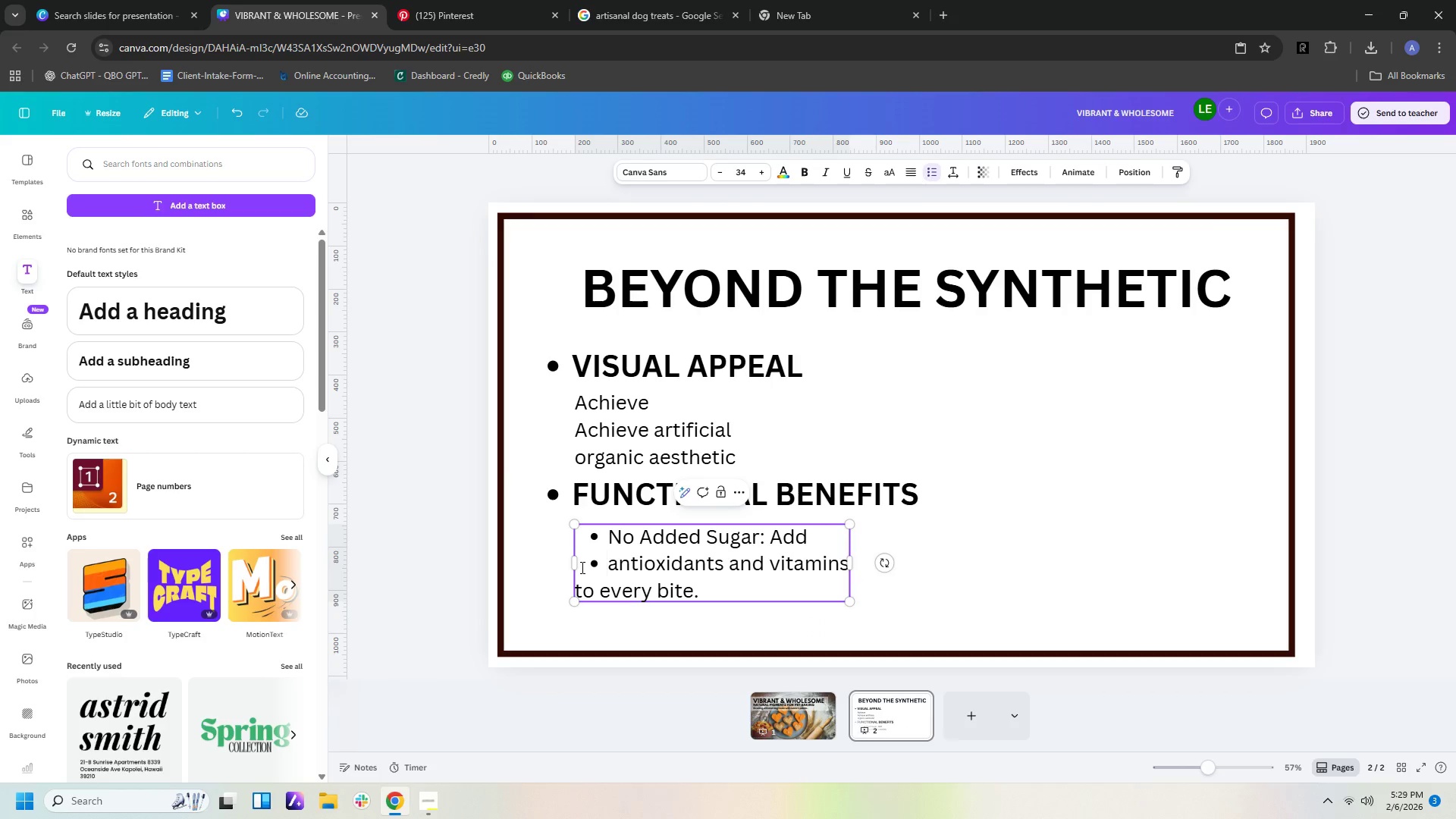 
key(Backspace)
 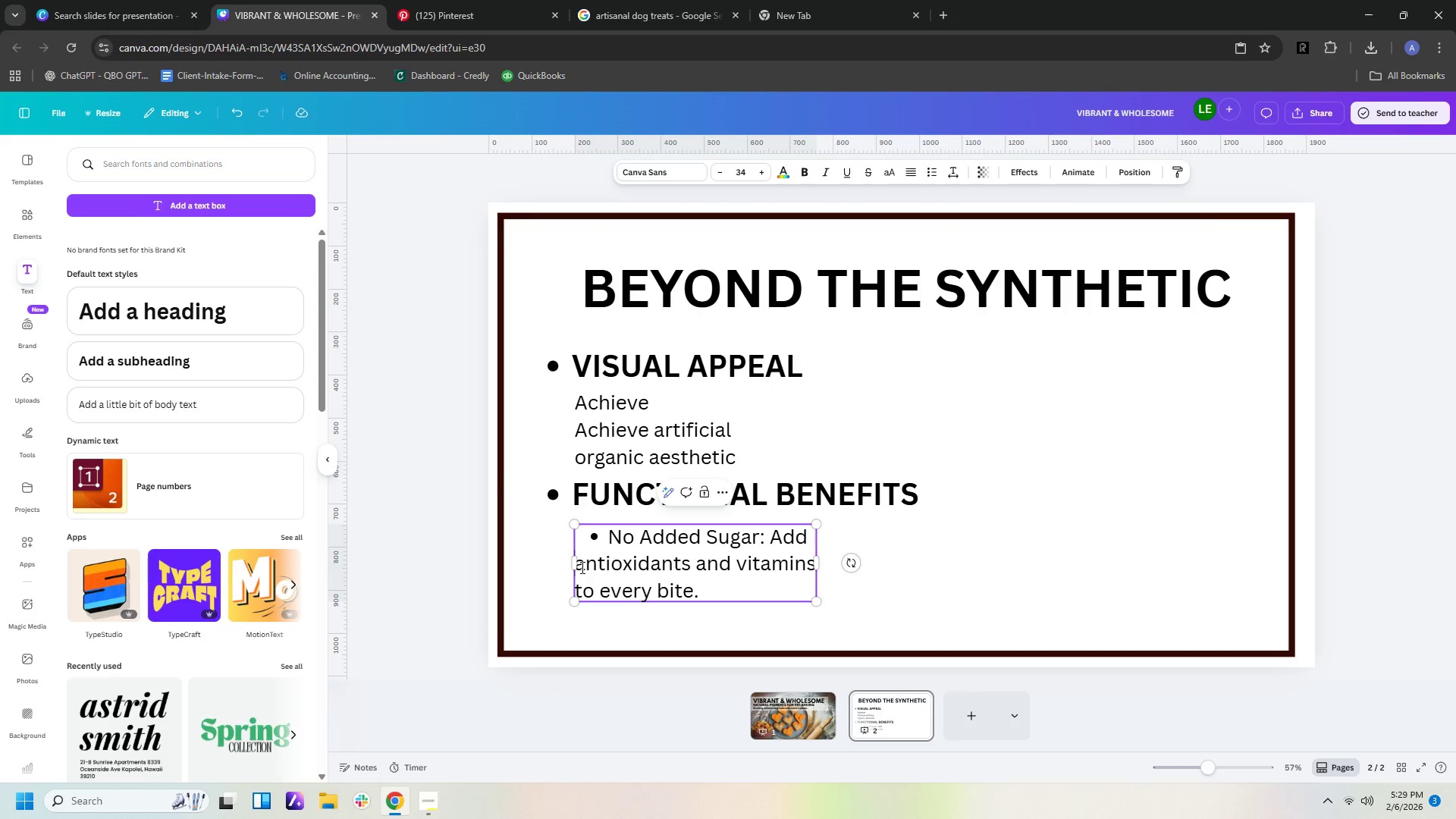 
key(Tab)
 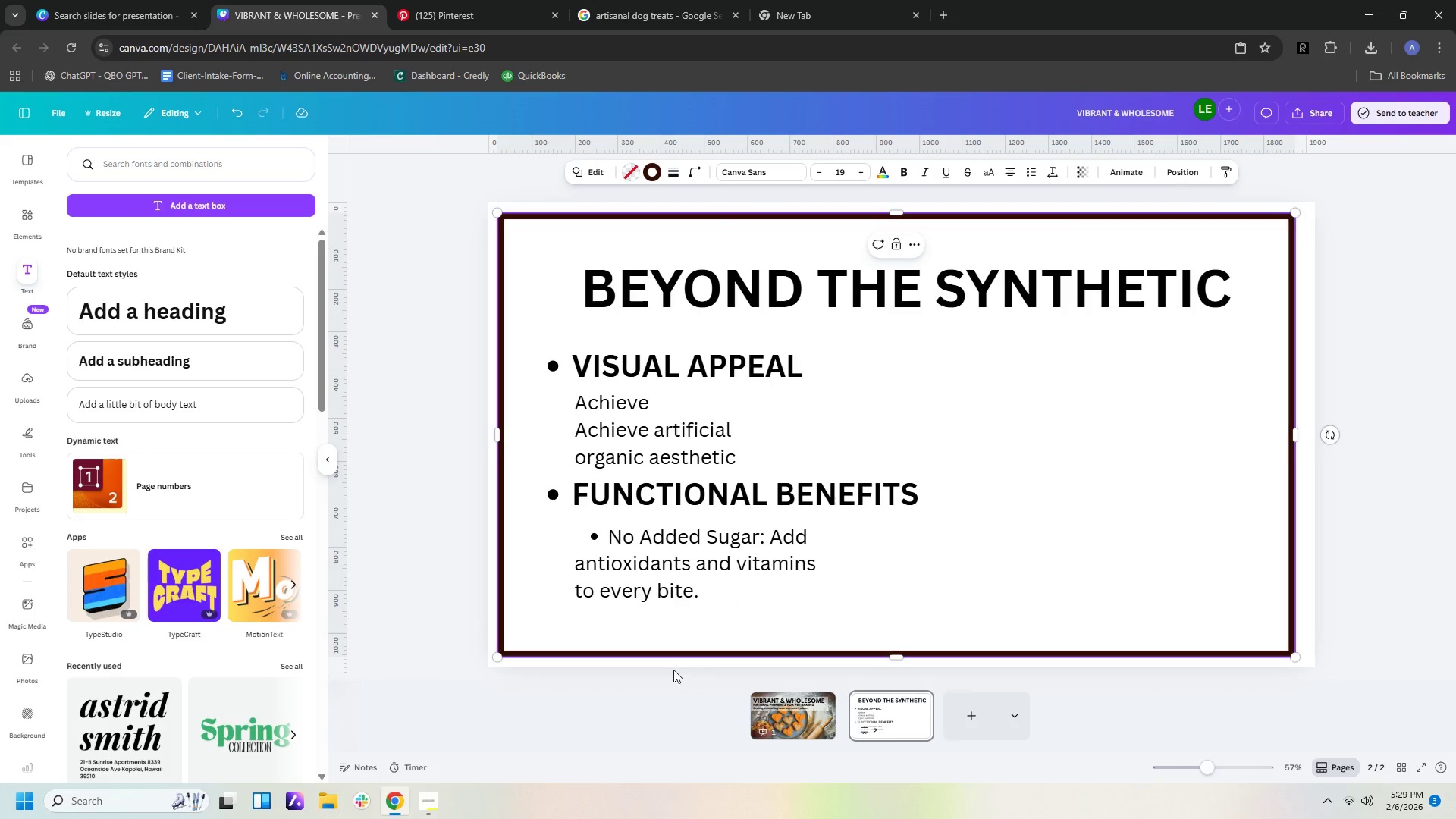 
double_click([716, 560])
 